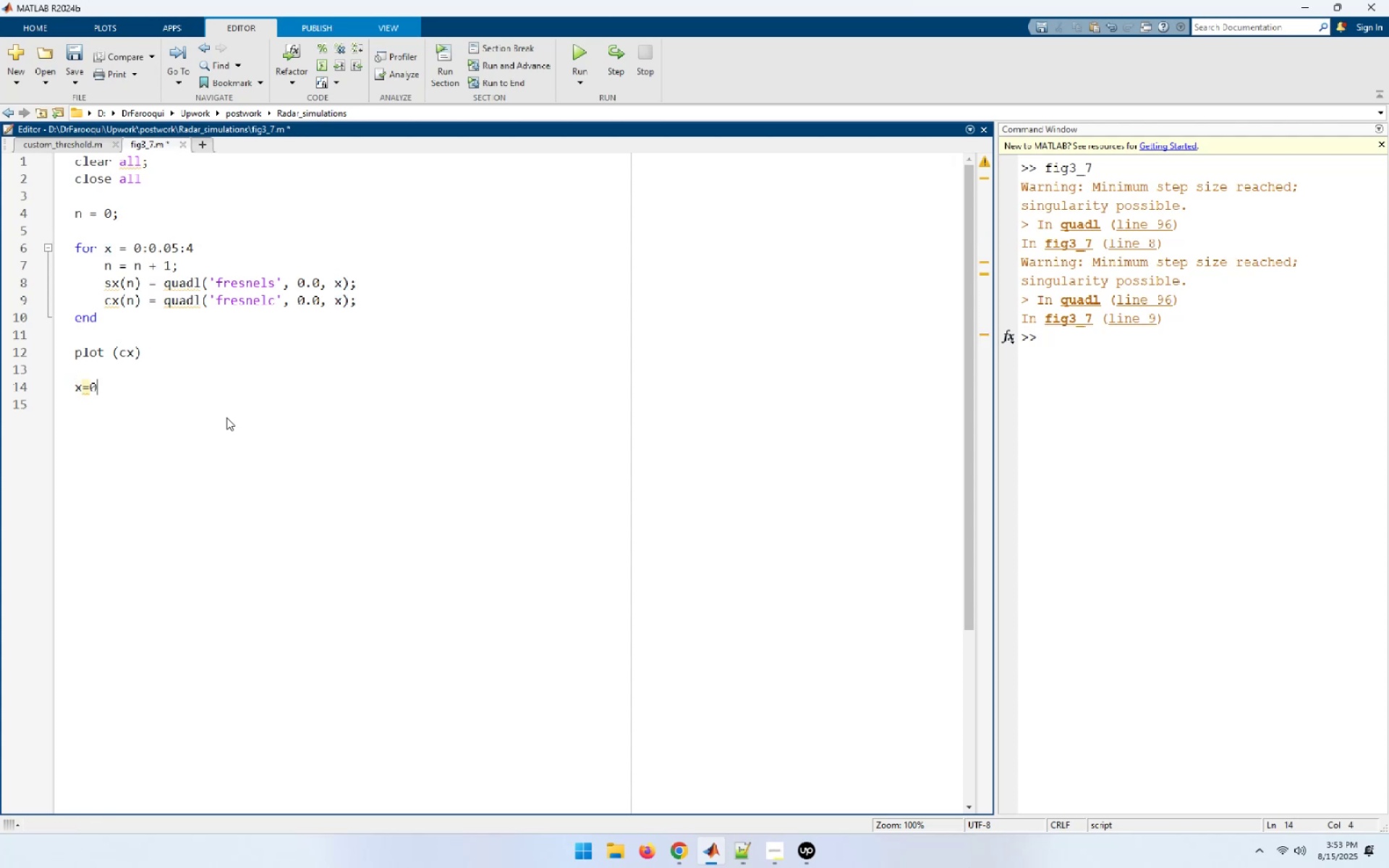 
key(Shift+Semicolon)
 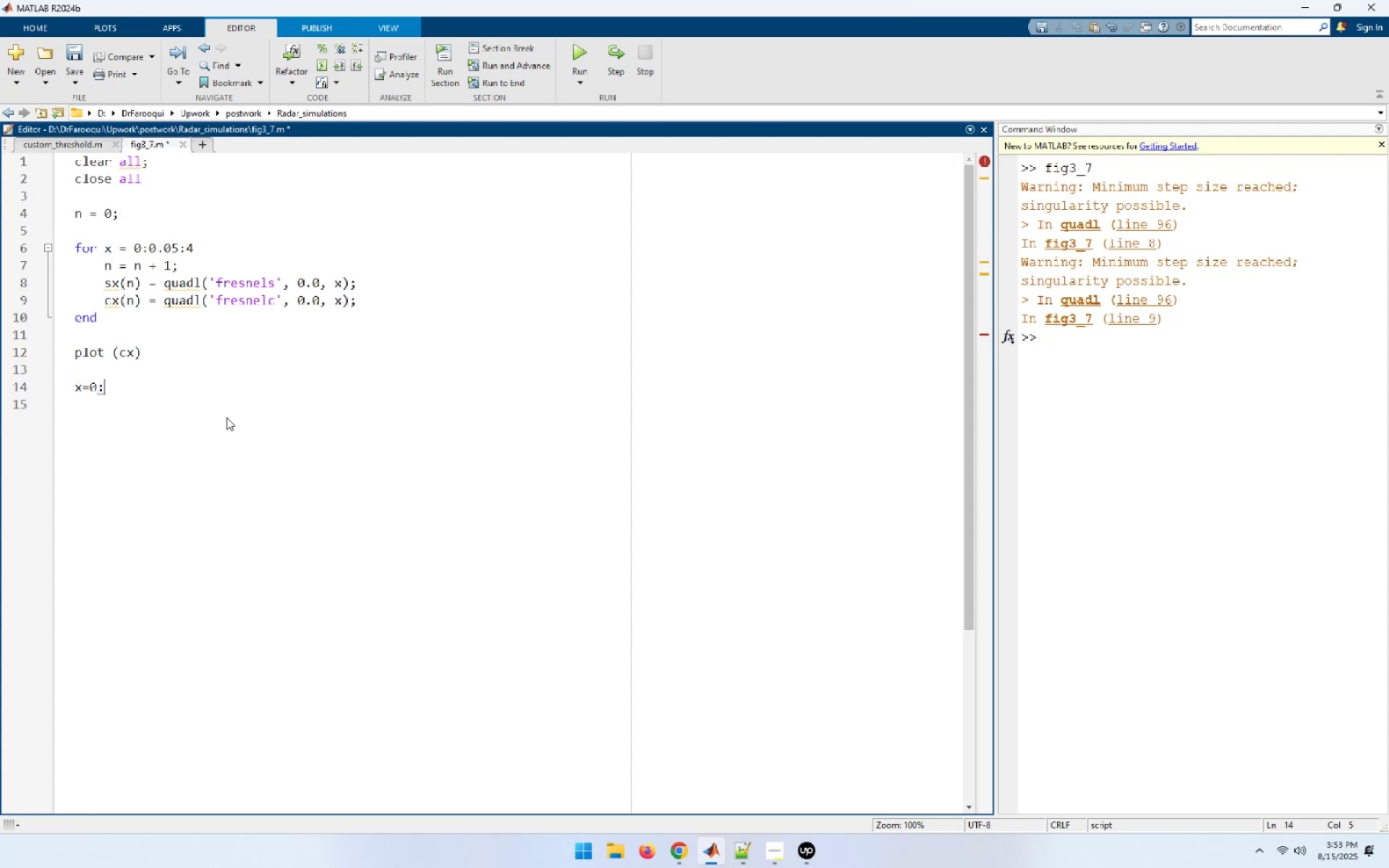 
key(Numpad0)
 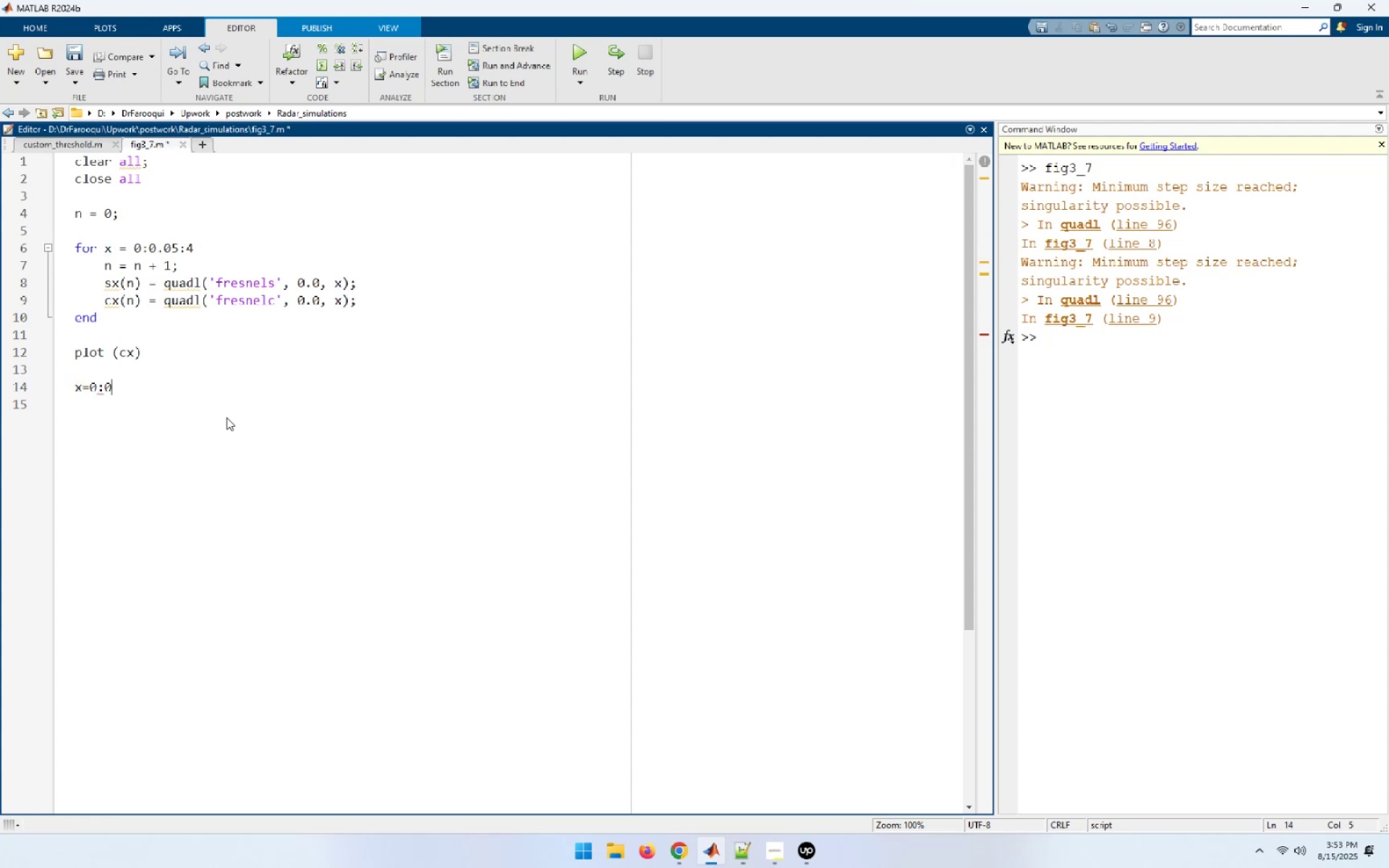 
key(NumpadDecimal)
 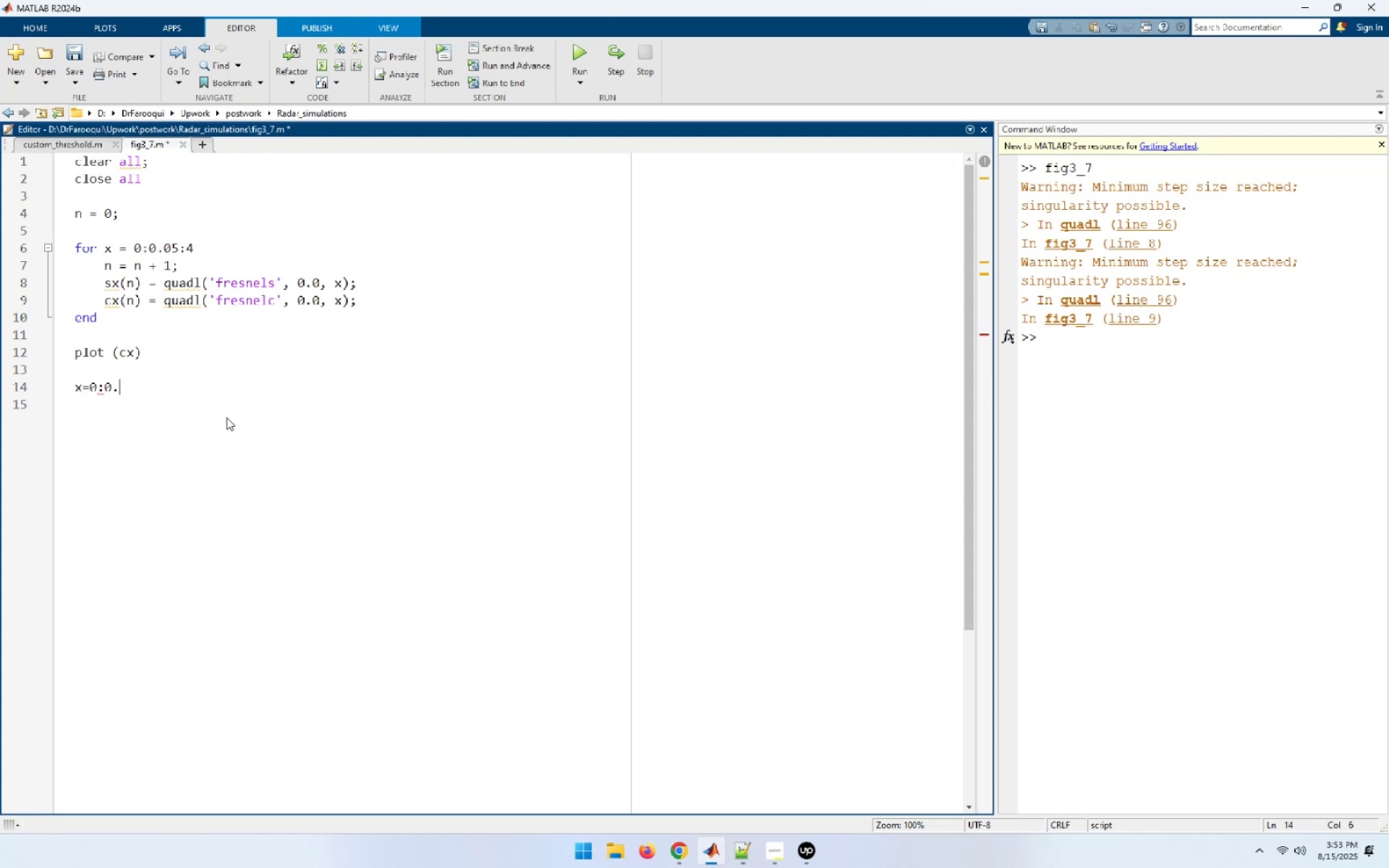 
key(Numpad0)
 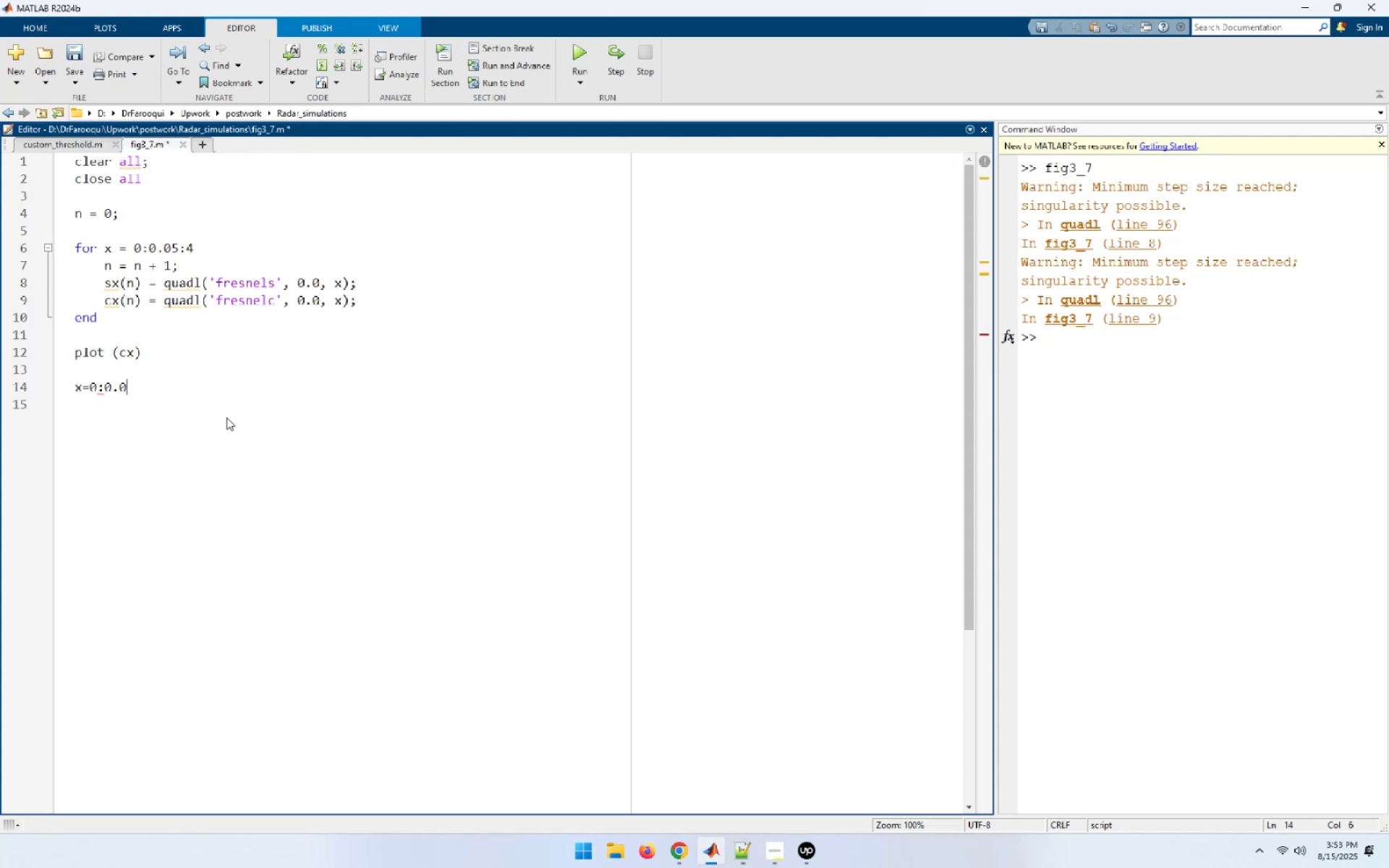 
key(Numpad5)
 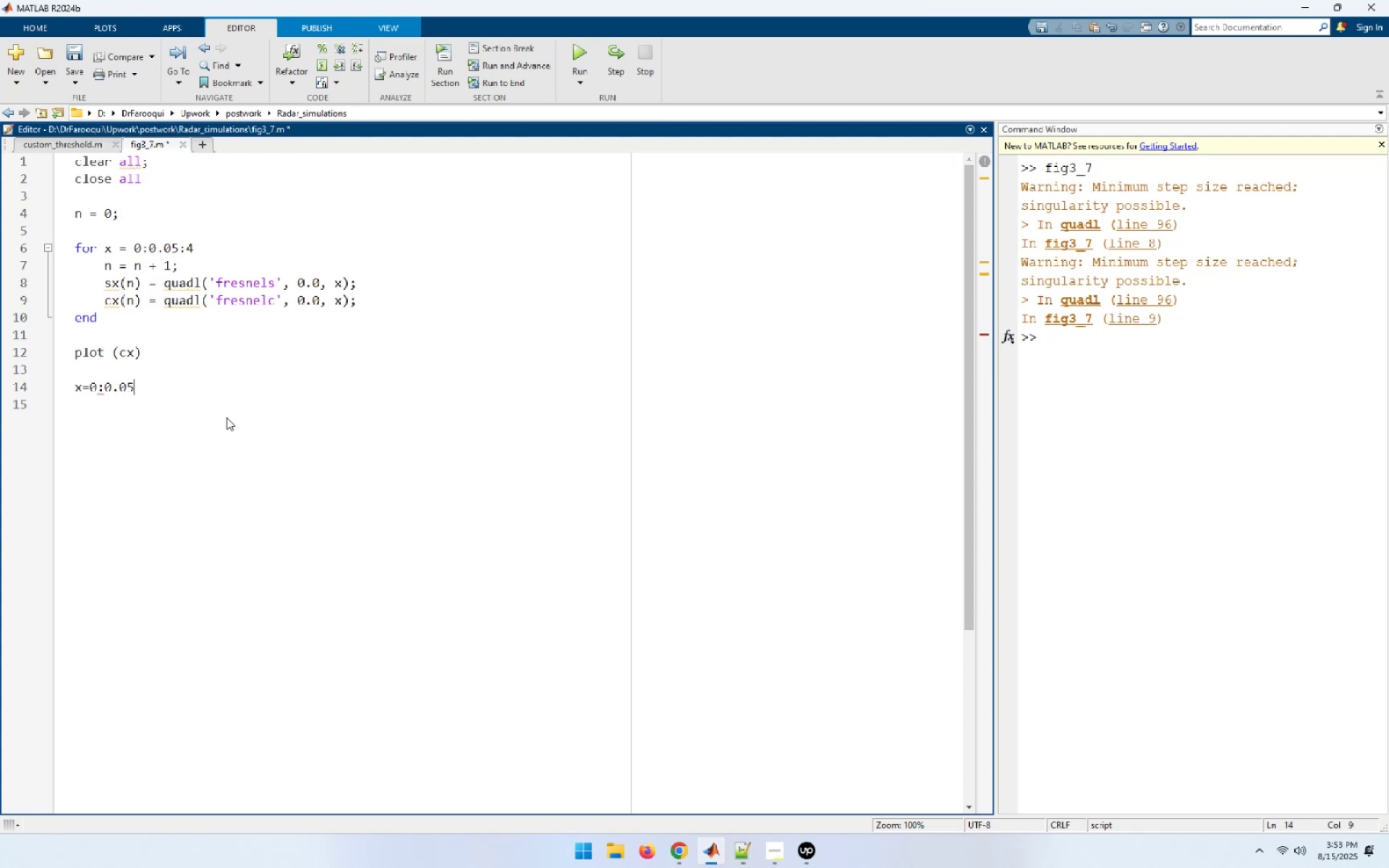 
key(Shift+ShiftRight)
 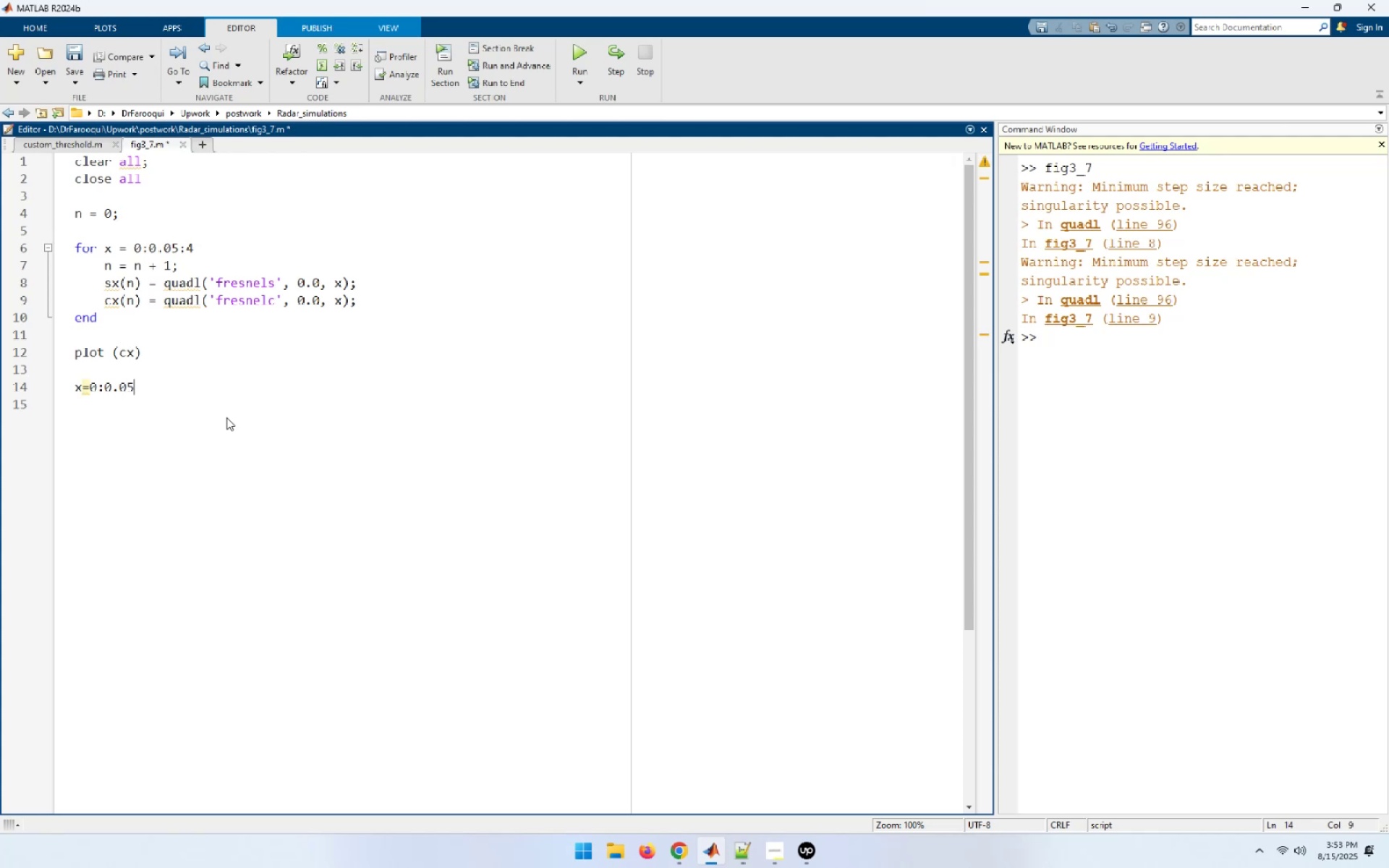 
key(Shift+Semicolon)
 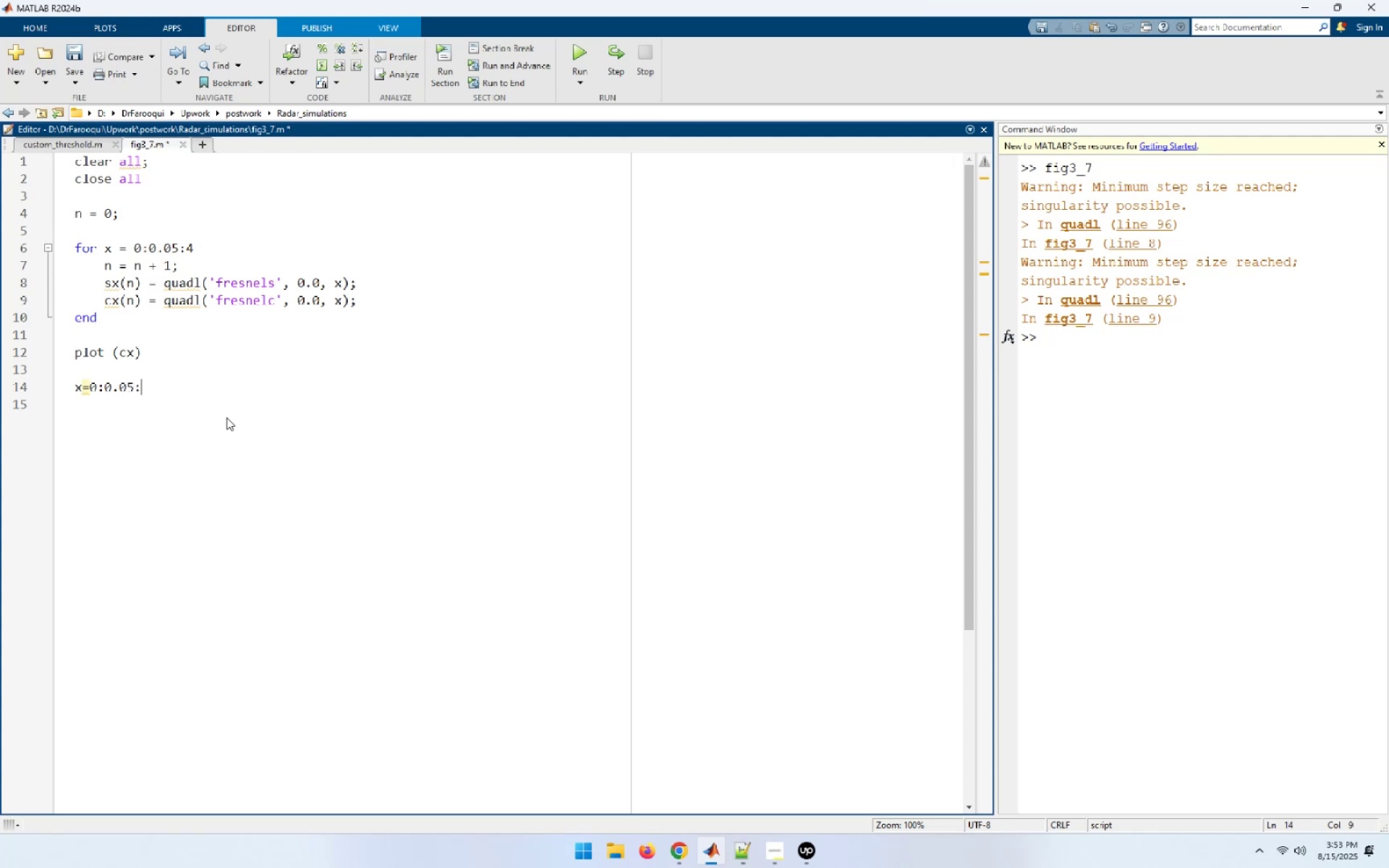 
key(Numpad4)
 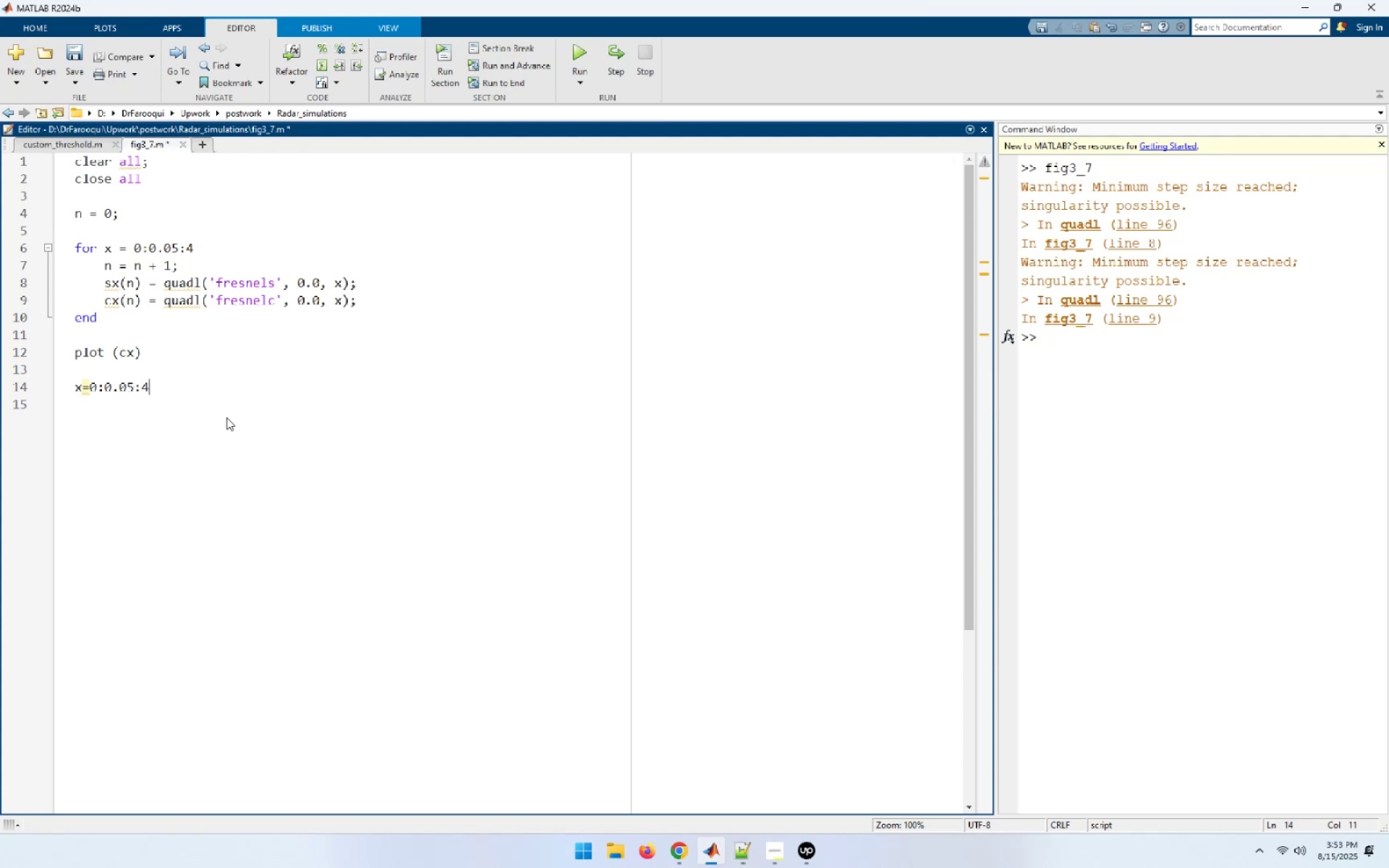 
key(Semicolon)
 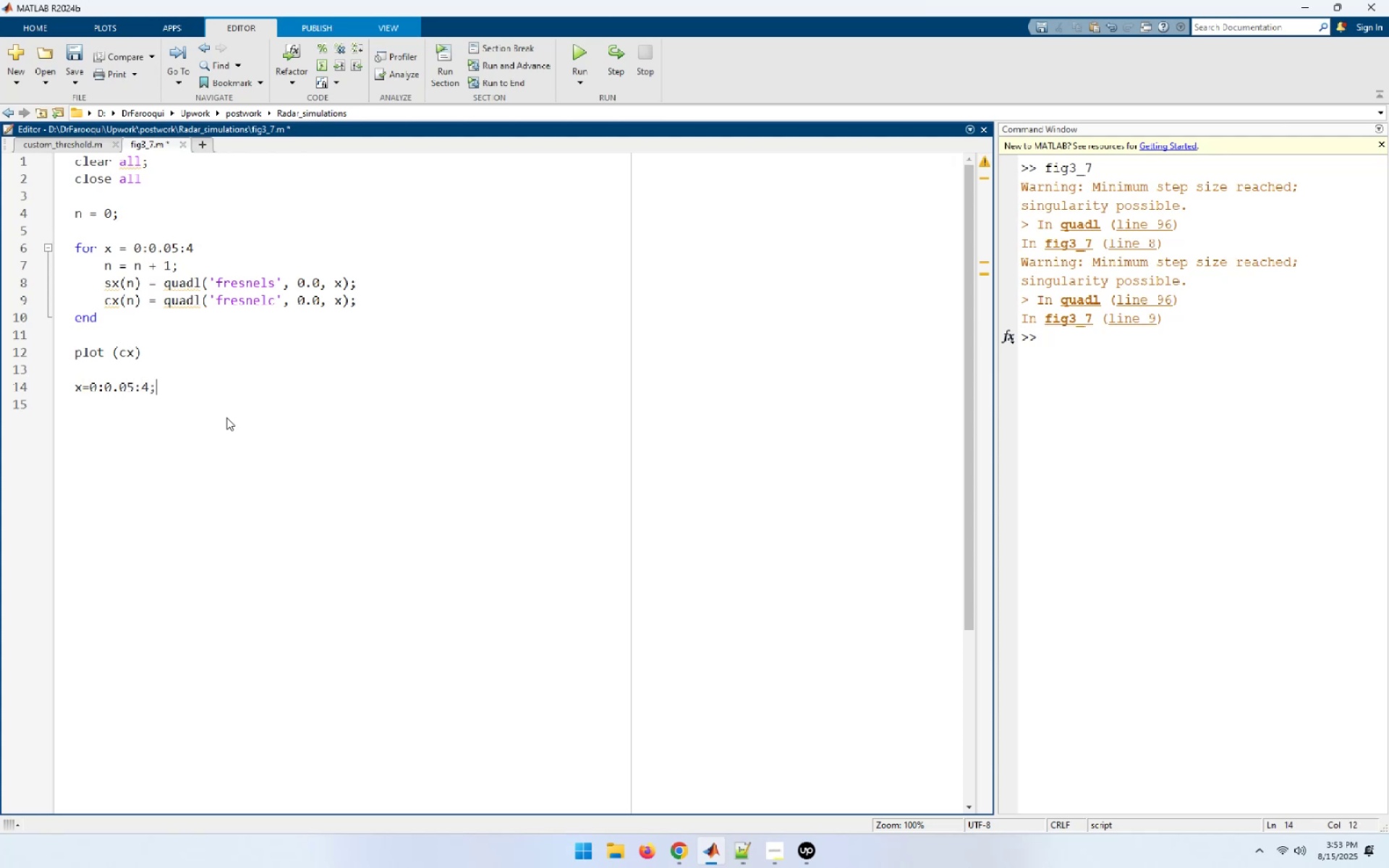 
key(Enter)
 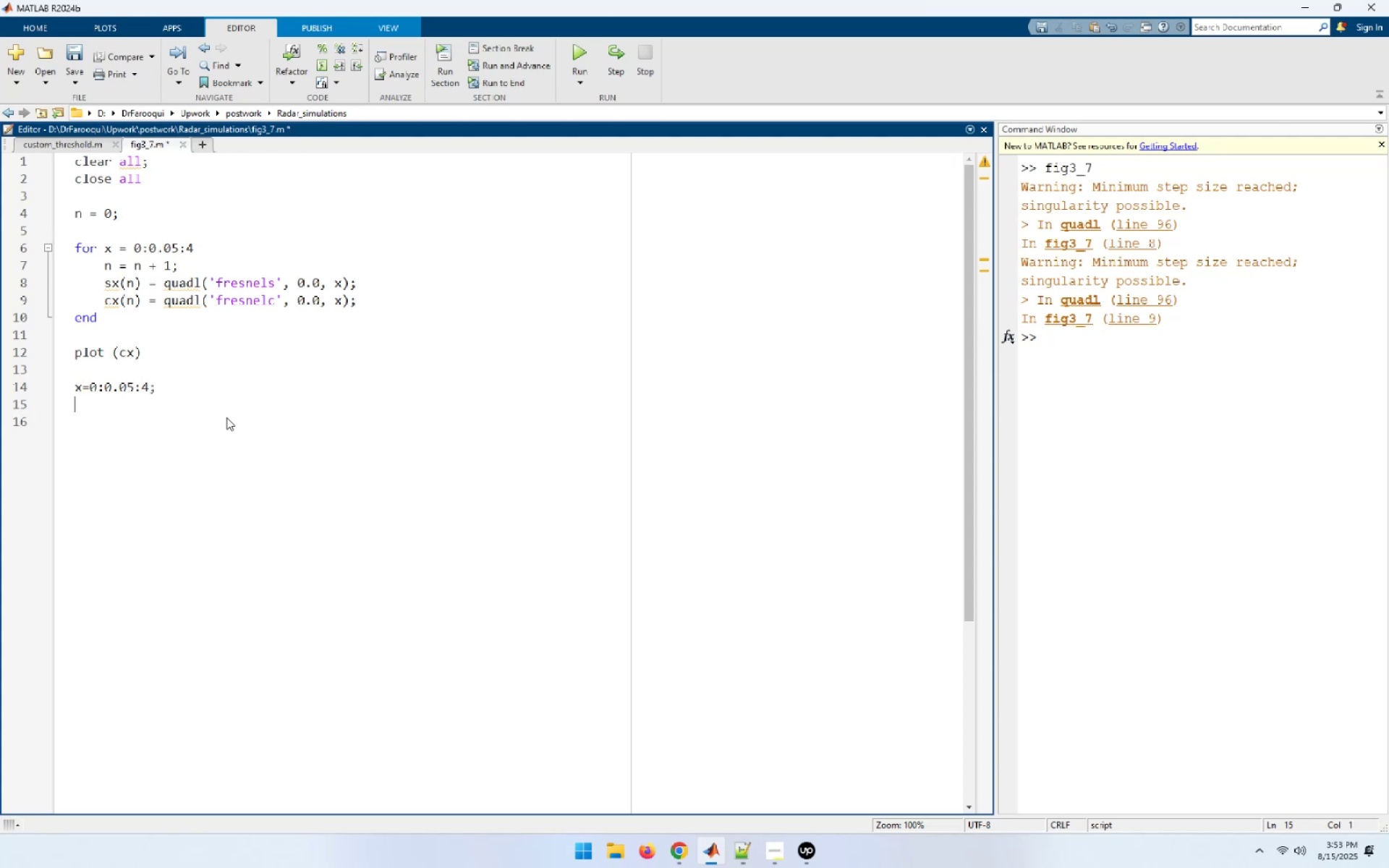 
key(ArrowUp)
 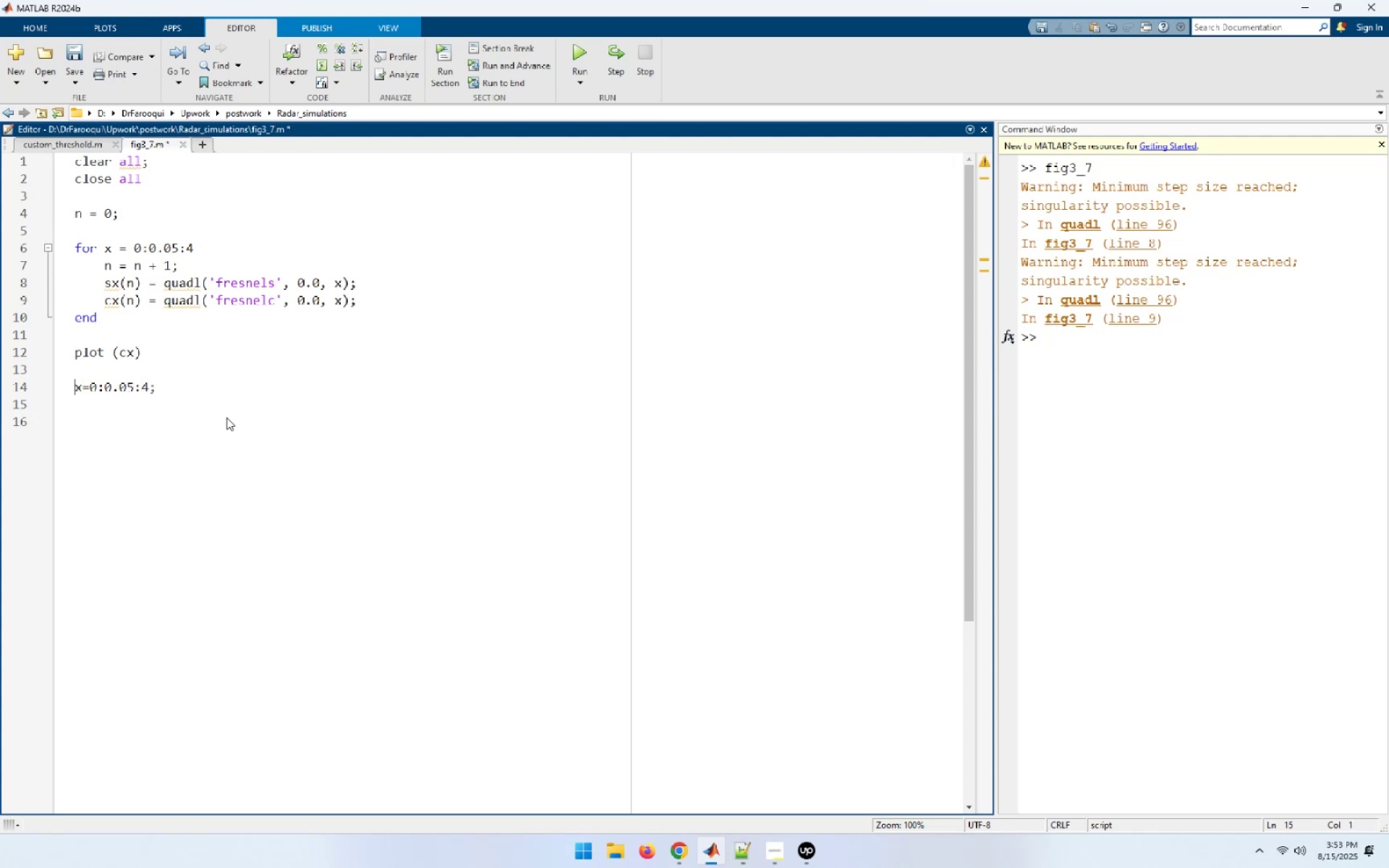 
key(ArrowUp)
 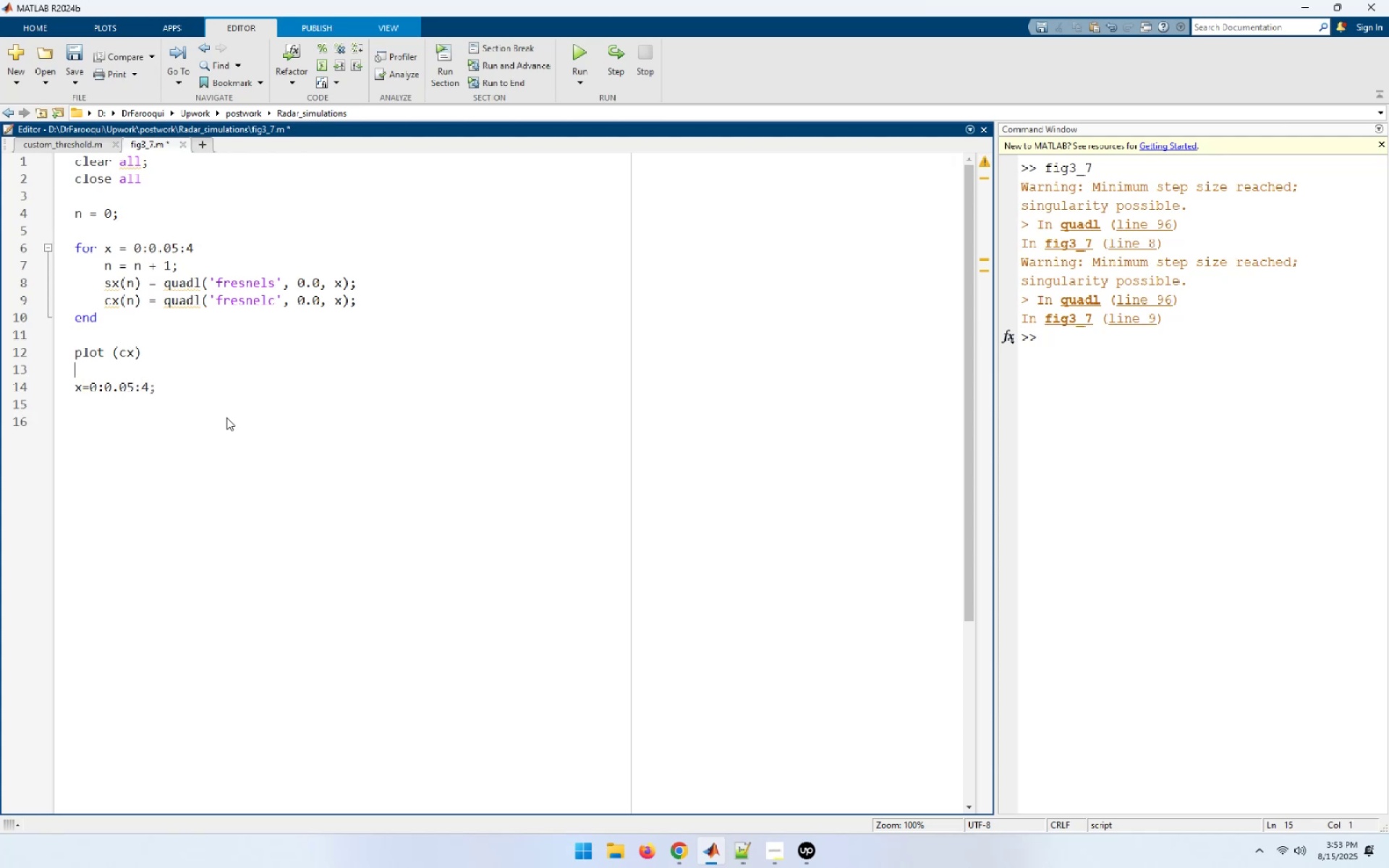 
key(ArrowUp)
 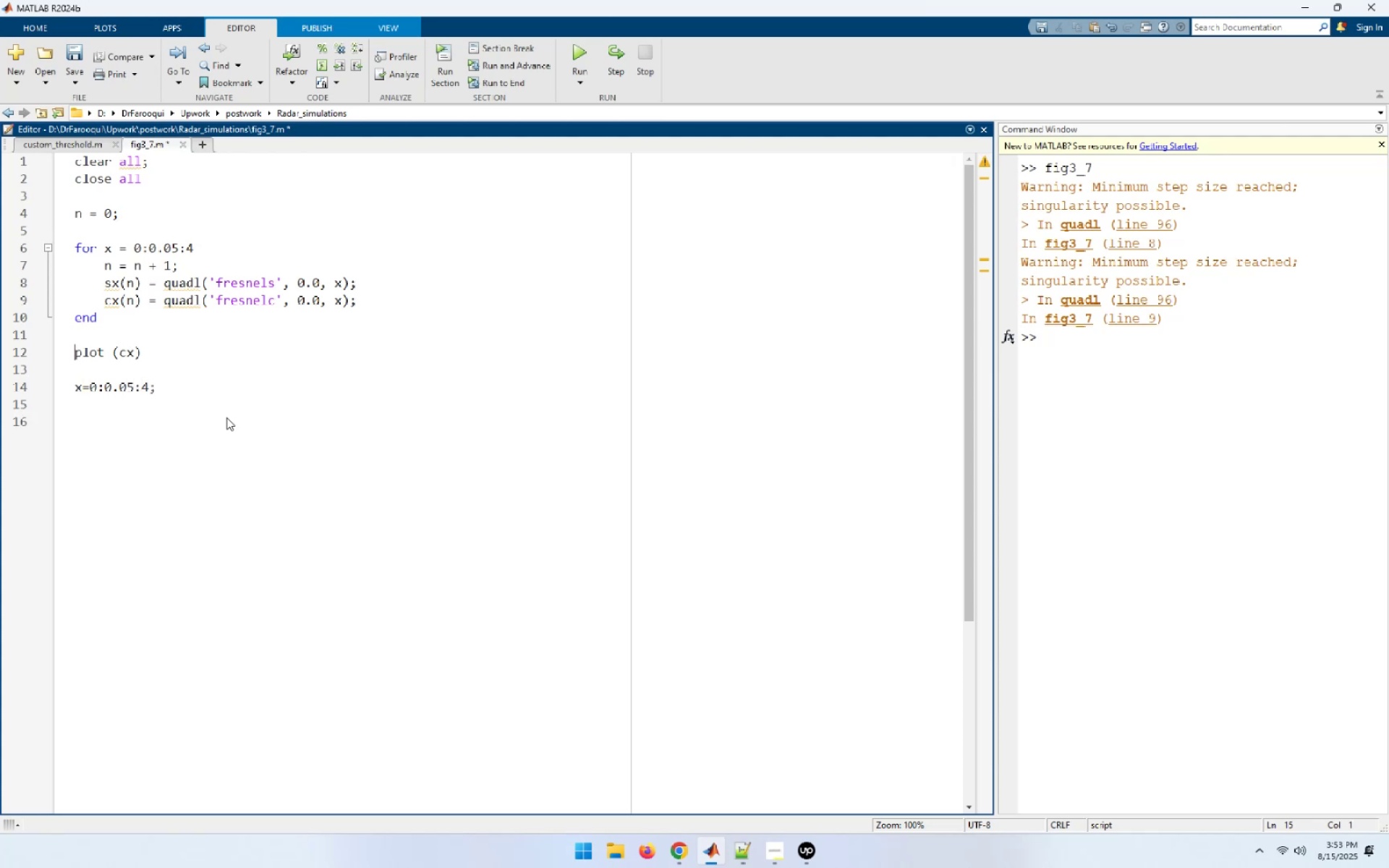 
key(ArrowUp)
 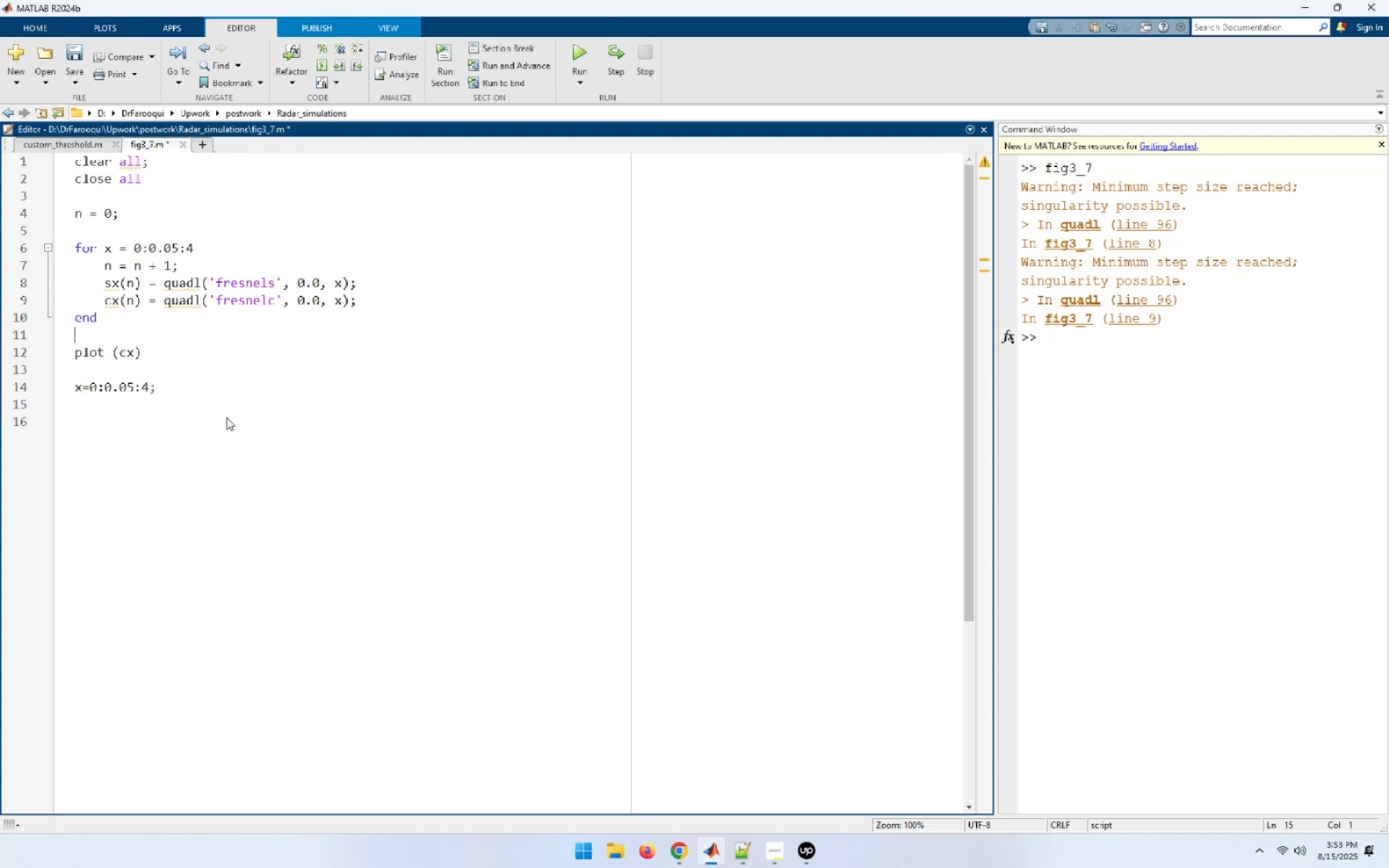 
key(ArrowUp)
 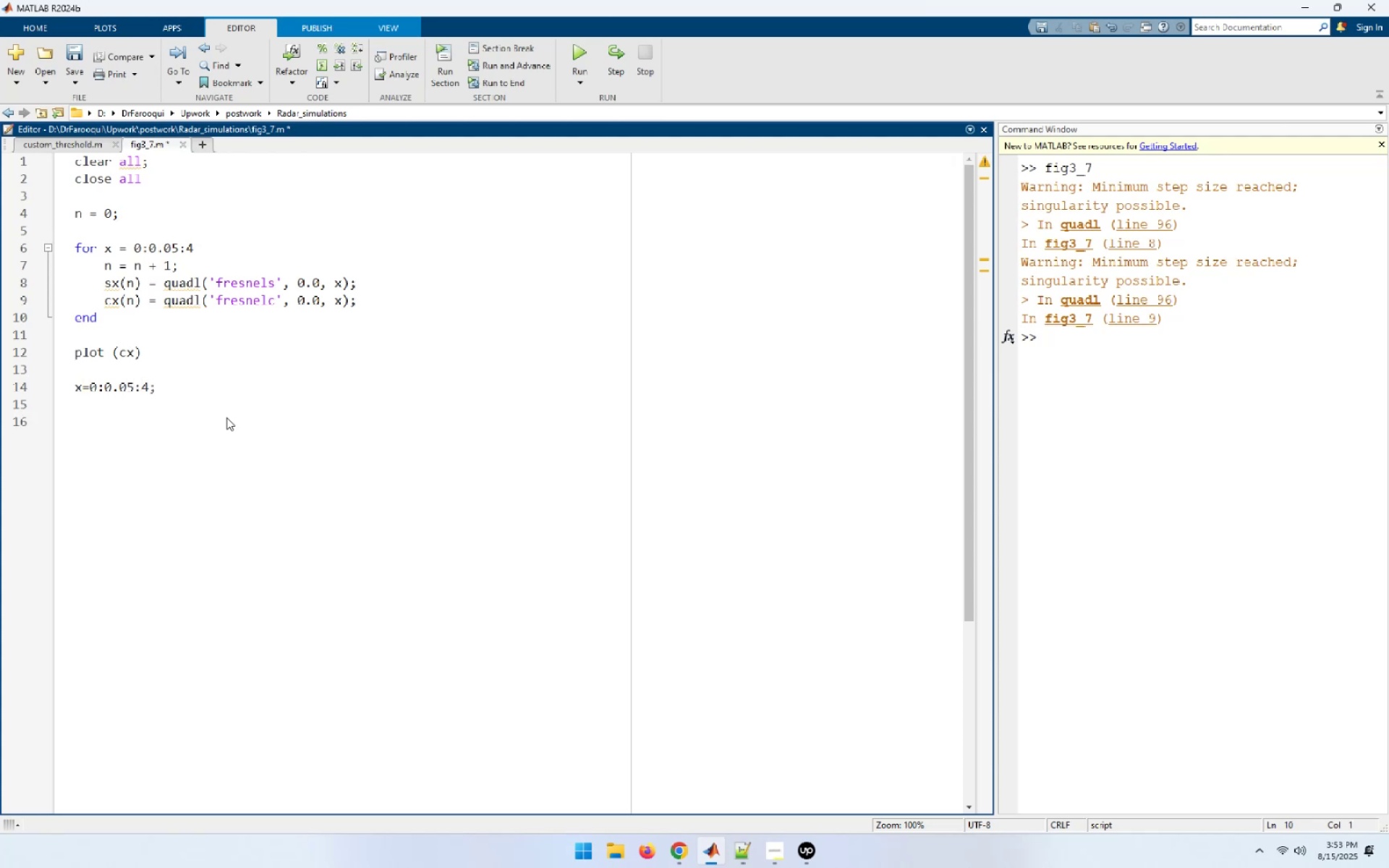 
key(ArrowUp)
 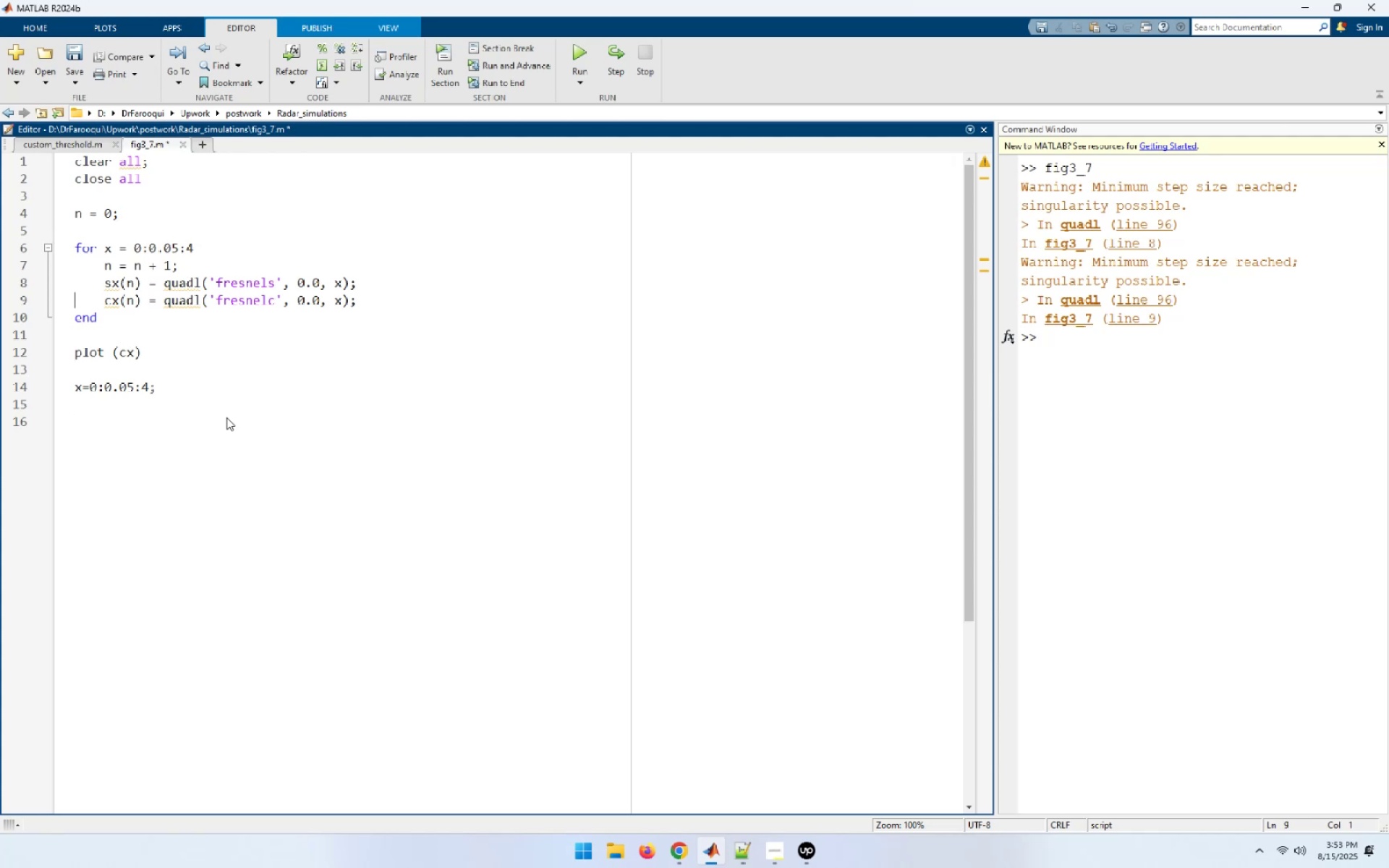 
key(ArrowUp)
 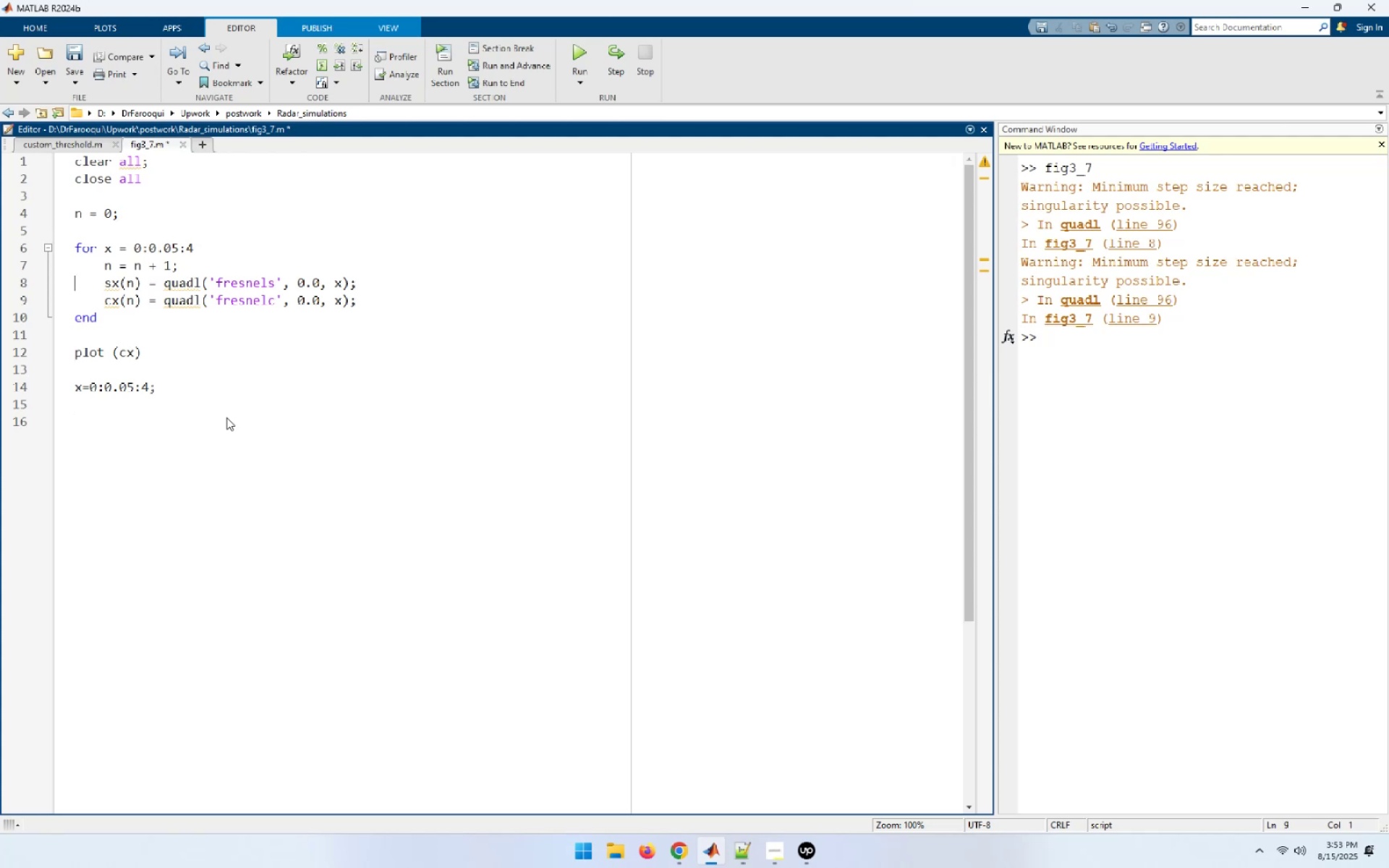 
key(ArrowUp)
 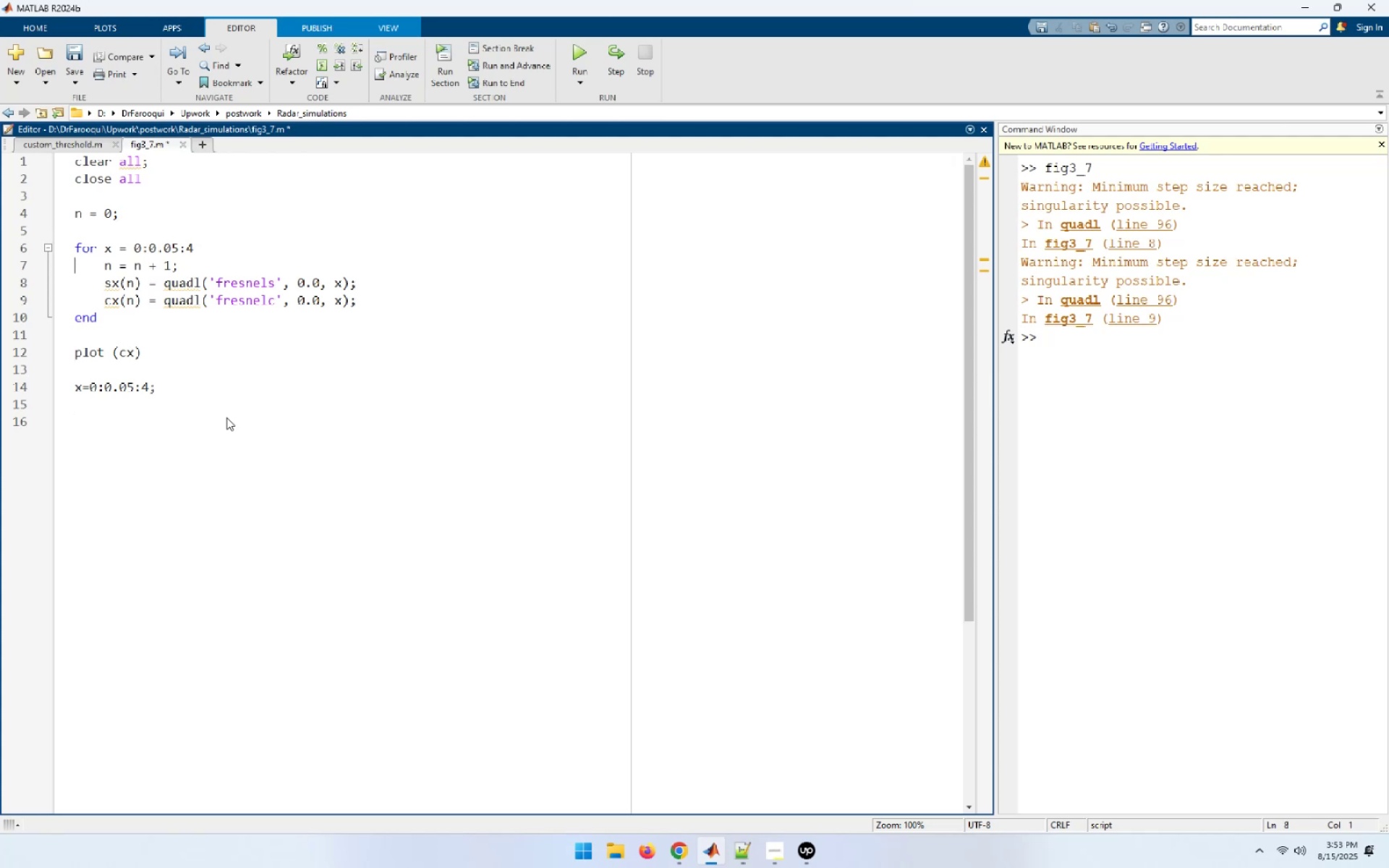 
key(ArrowUp)
 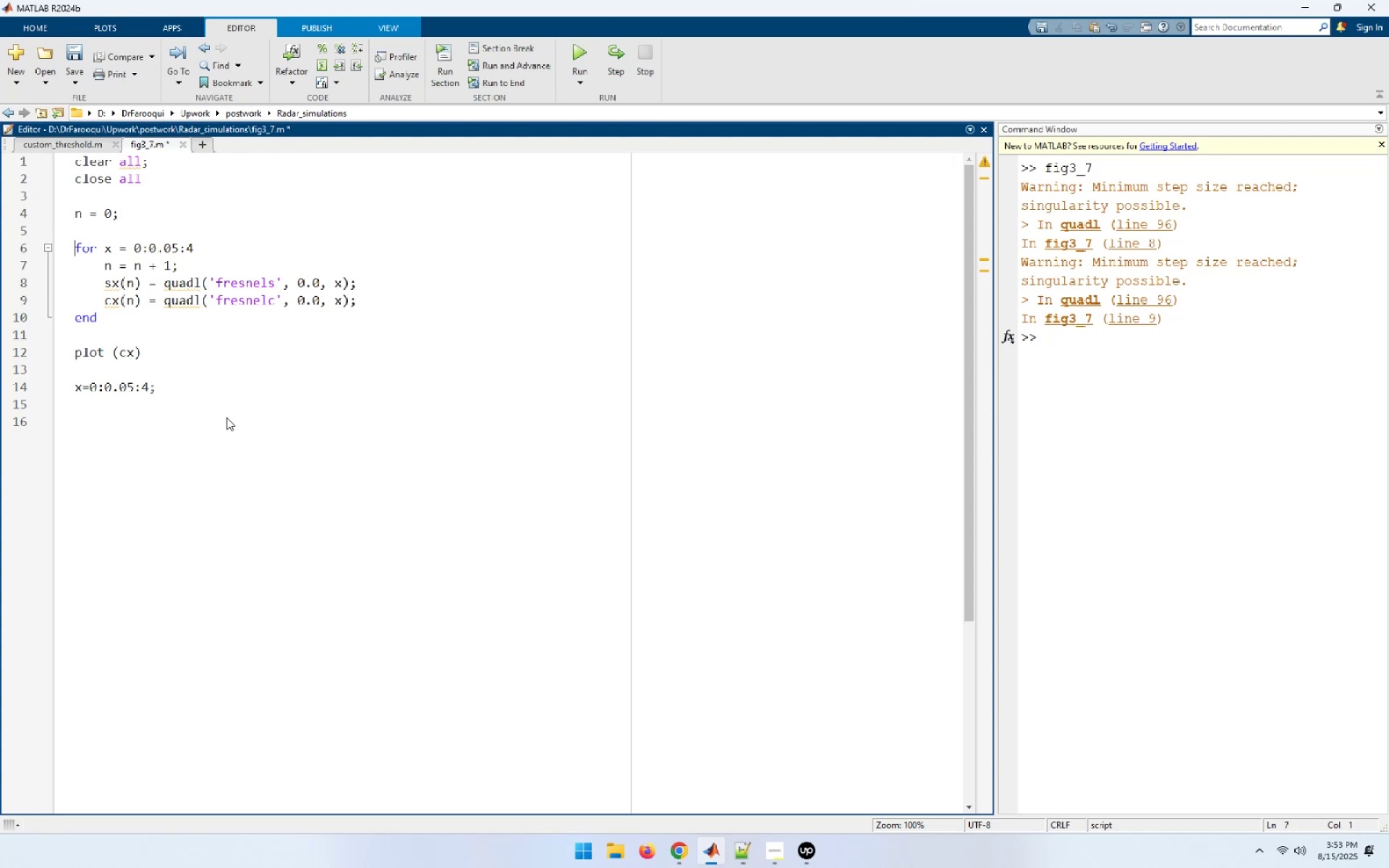 
key(ArrowUp)
 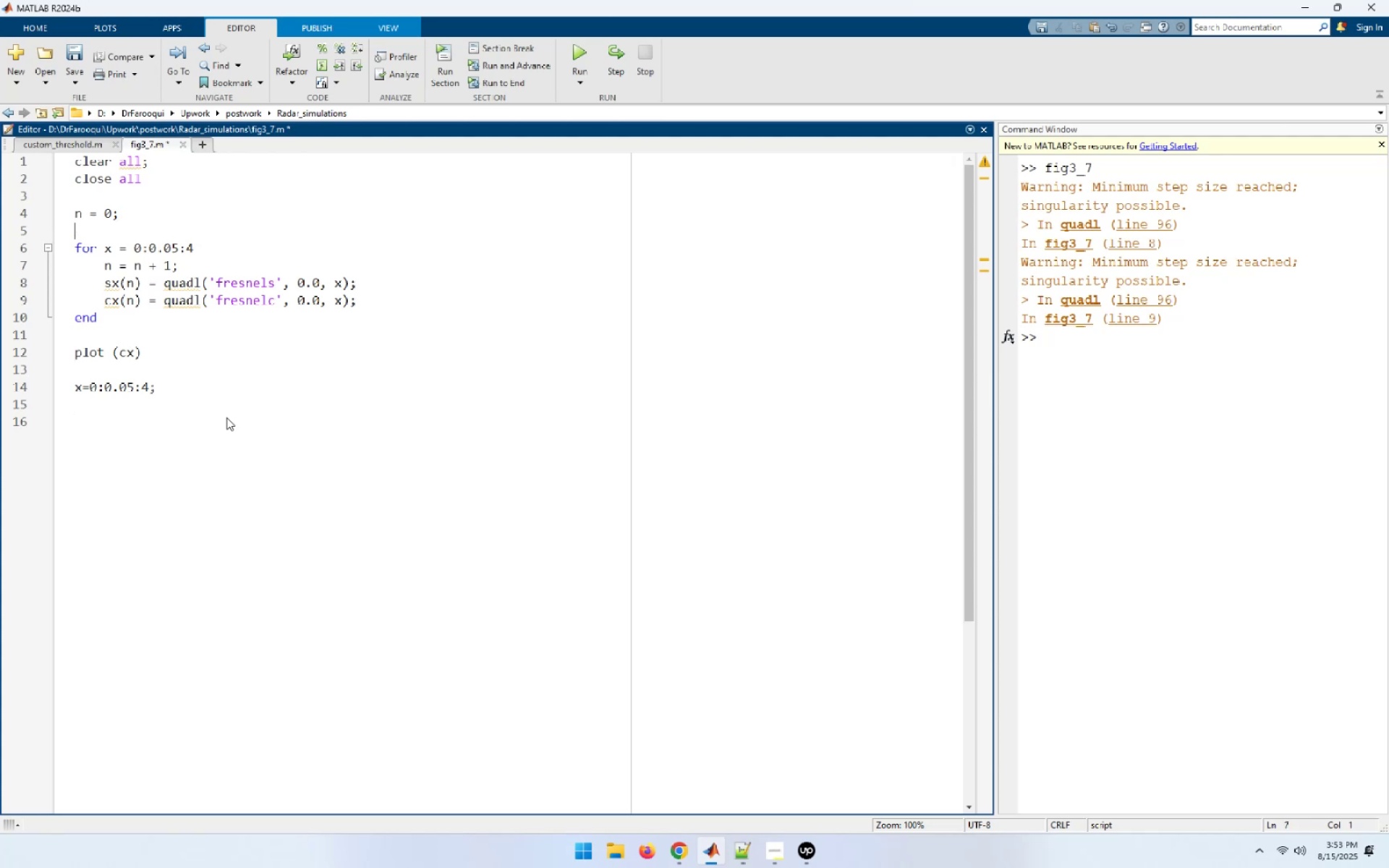 
key(ArrowUp)
 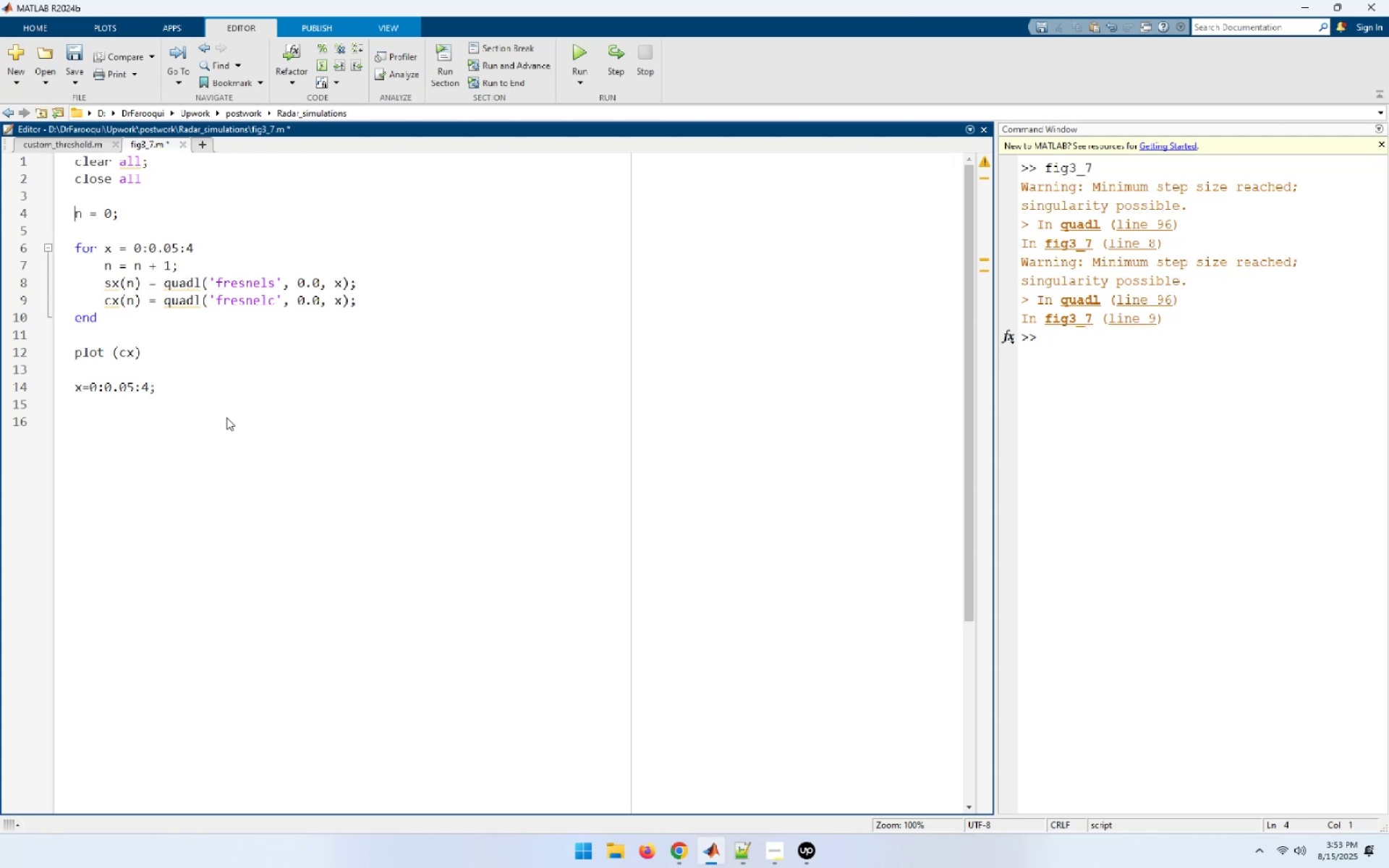 
key(ArrowDown)
 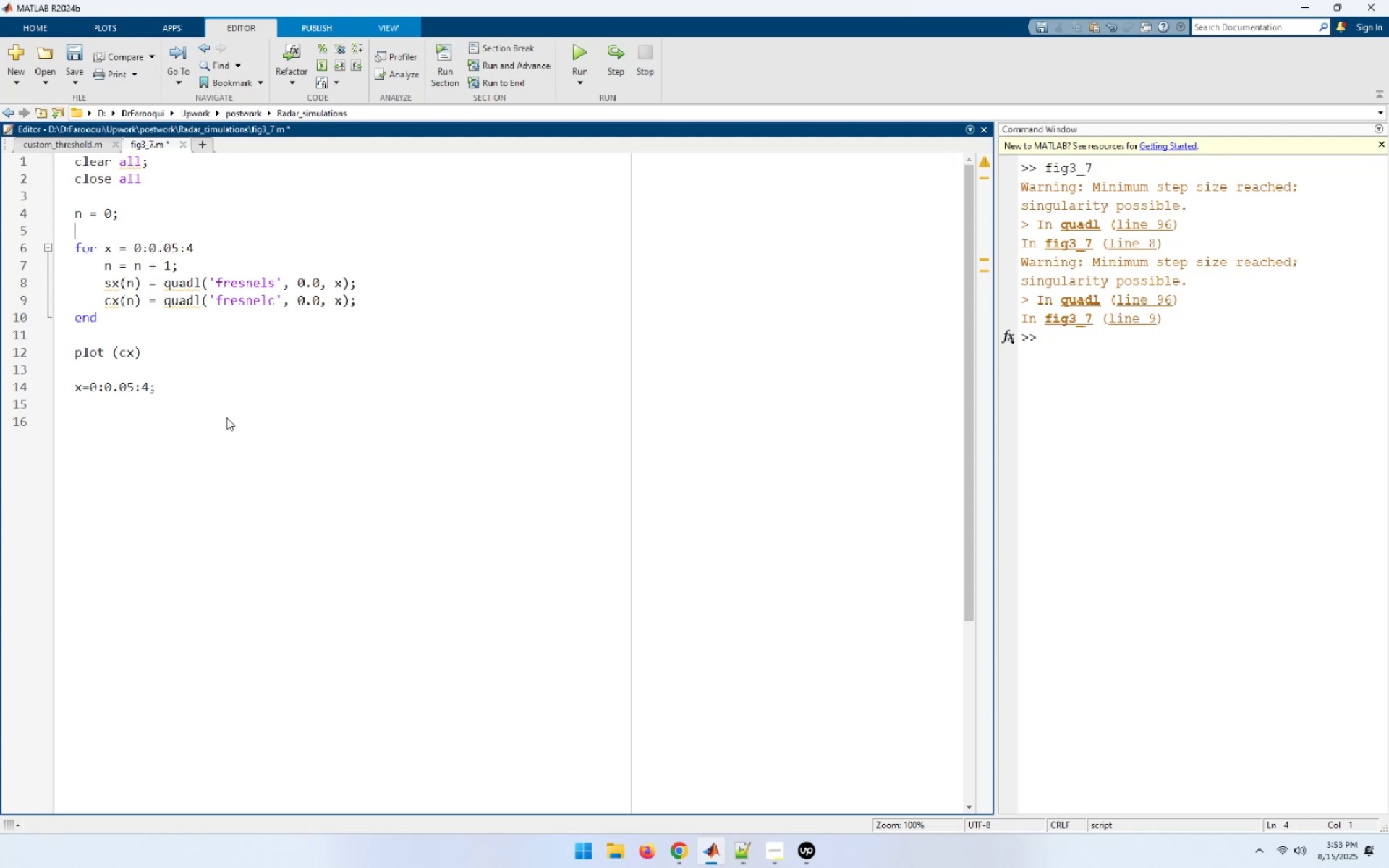 
key(ArrowDown)
 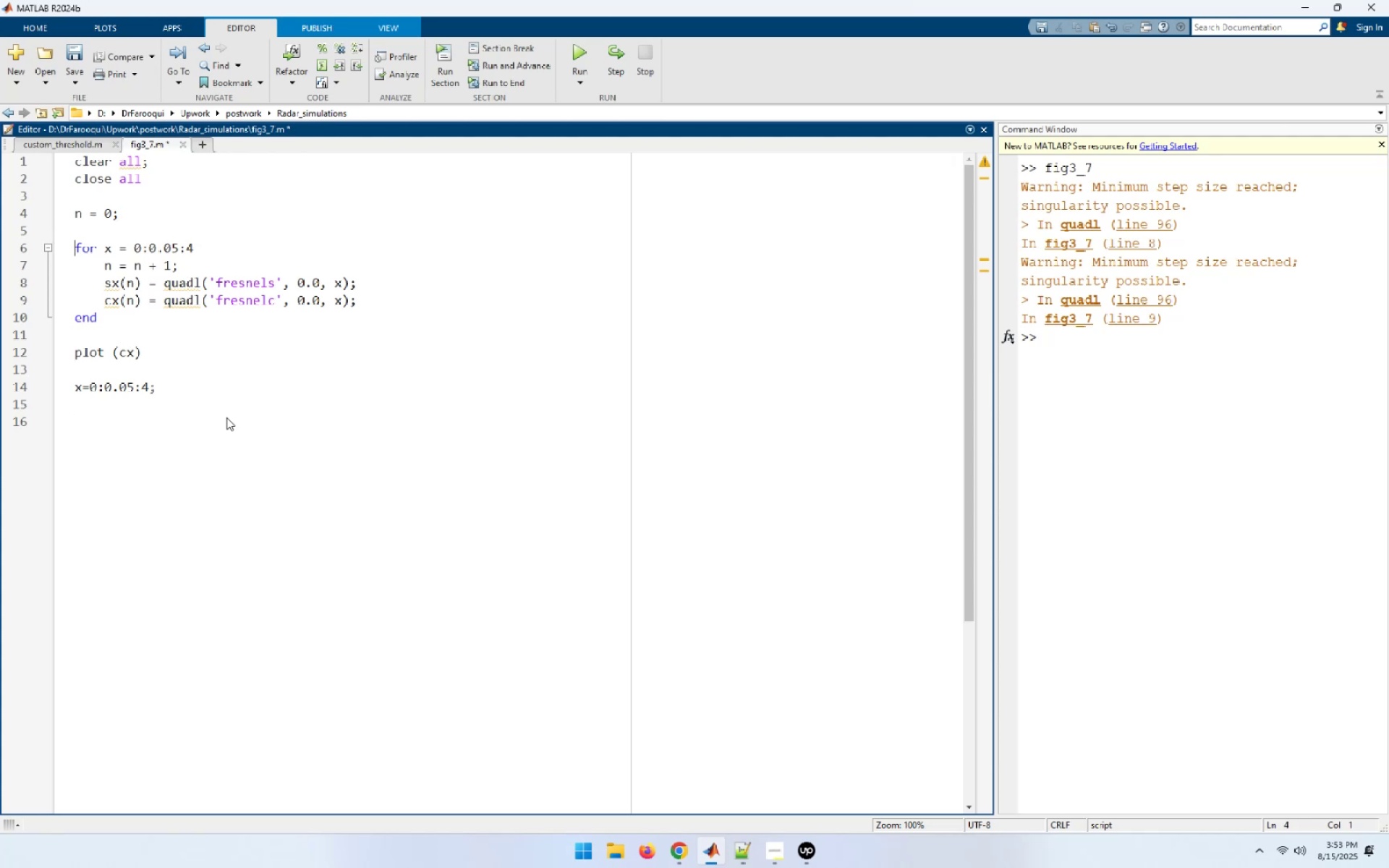 
key(ArrowDown)
 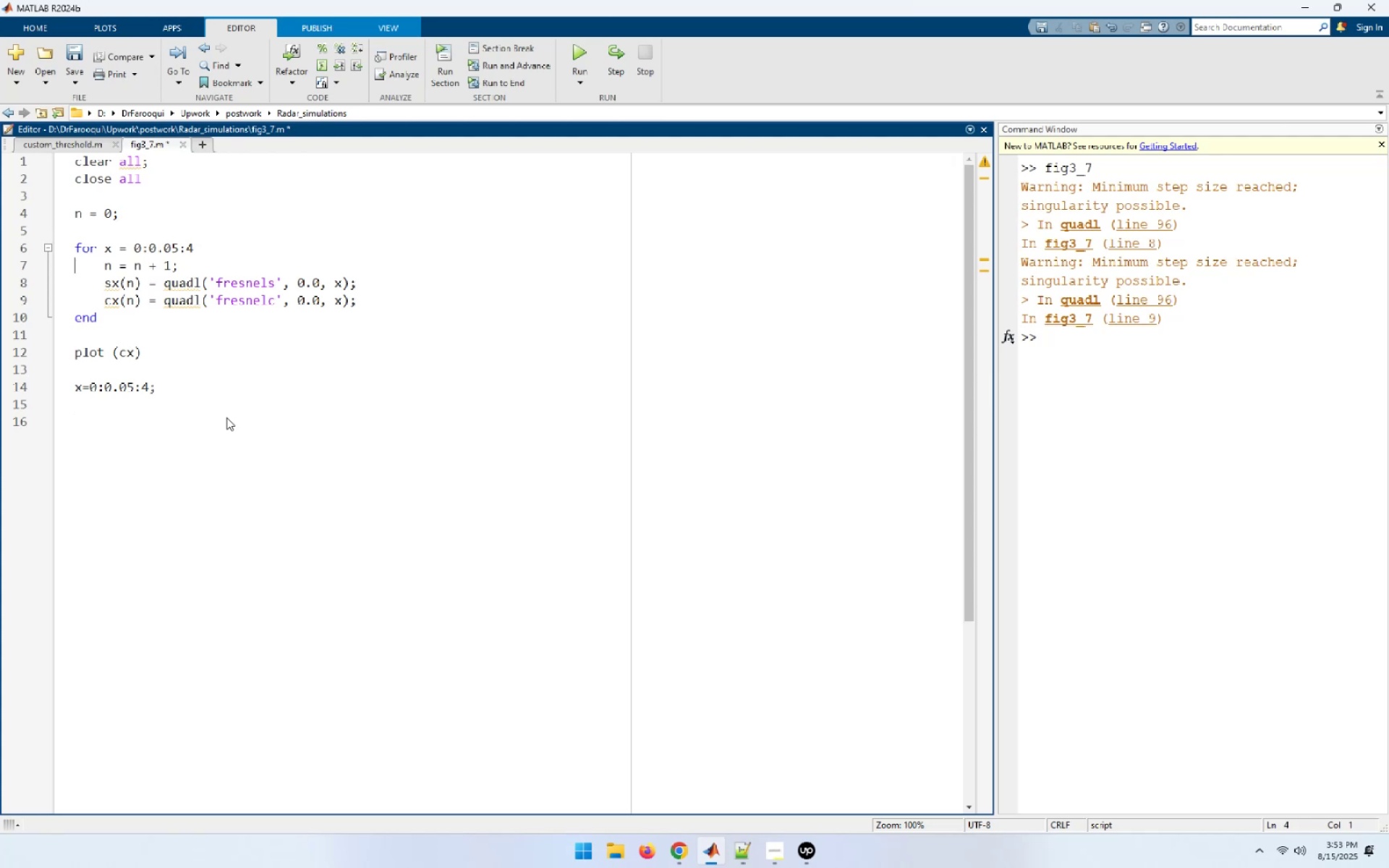 
key(ArrowDown)
 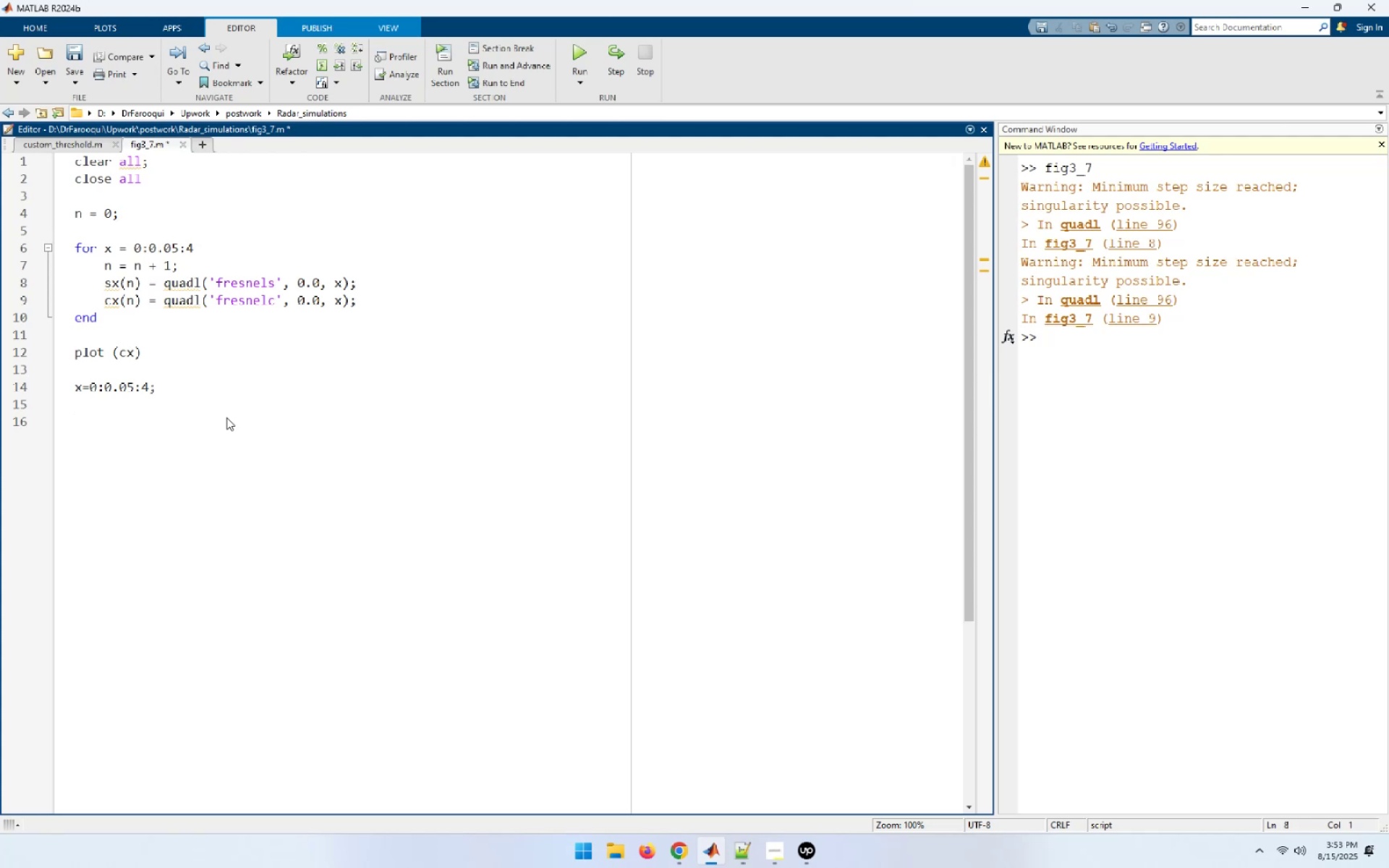 
key(ArrowDown)
 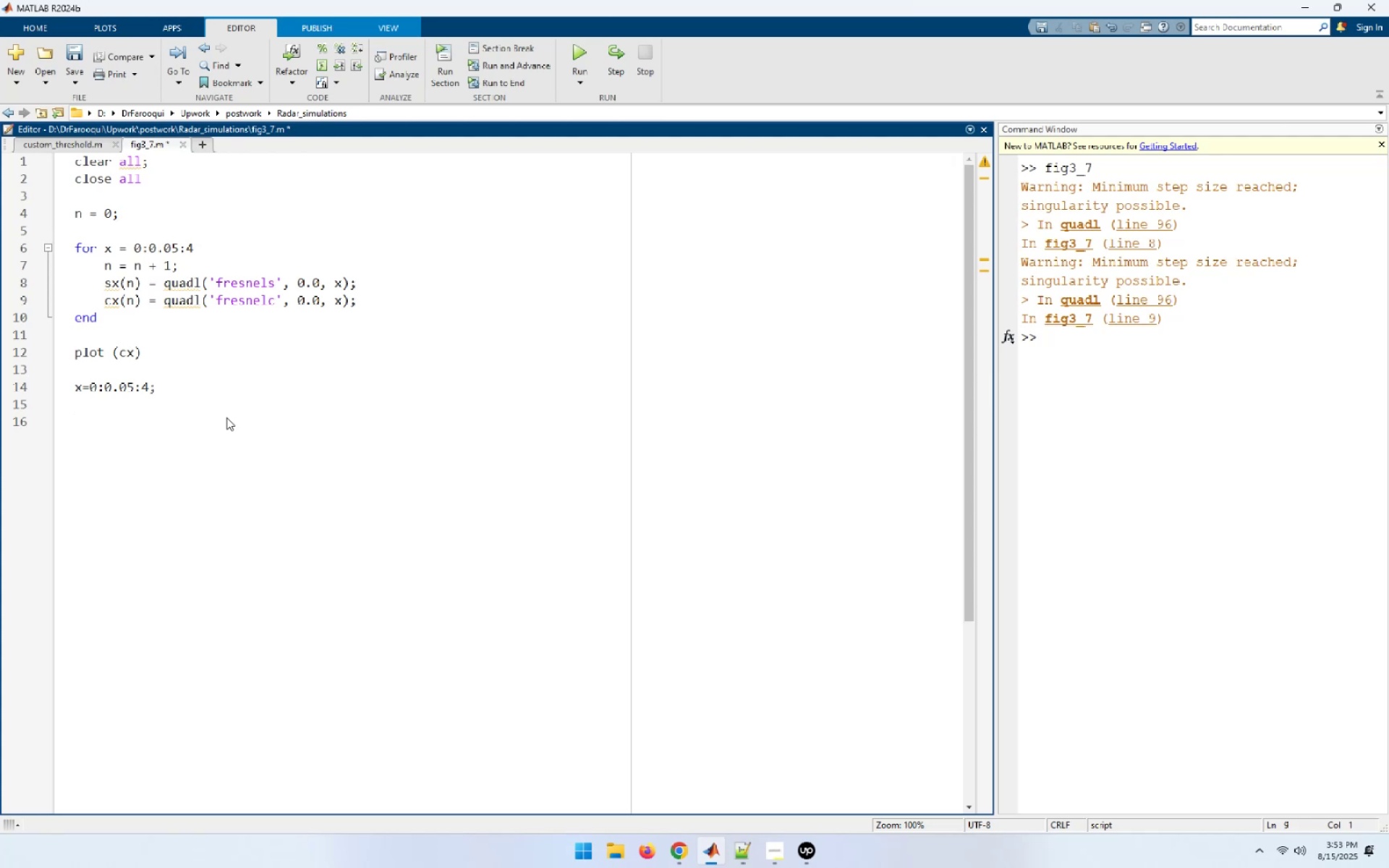 
key(ArrowDown)
 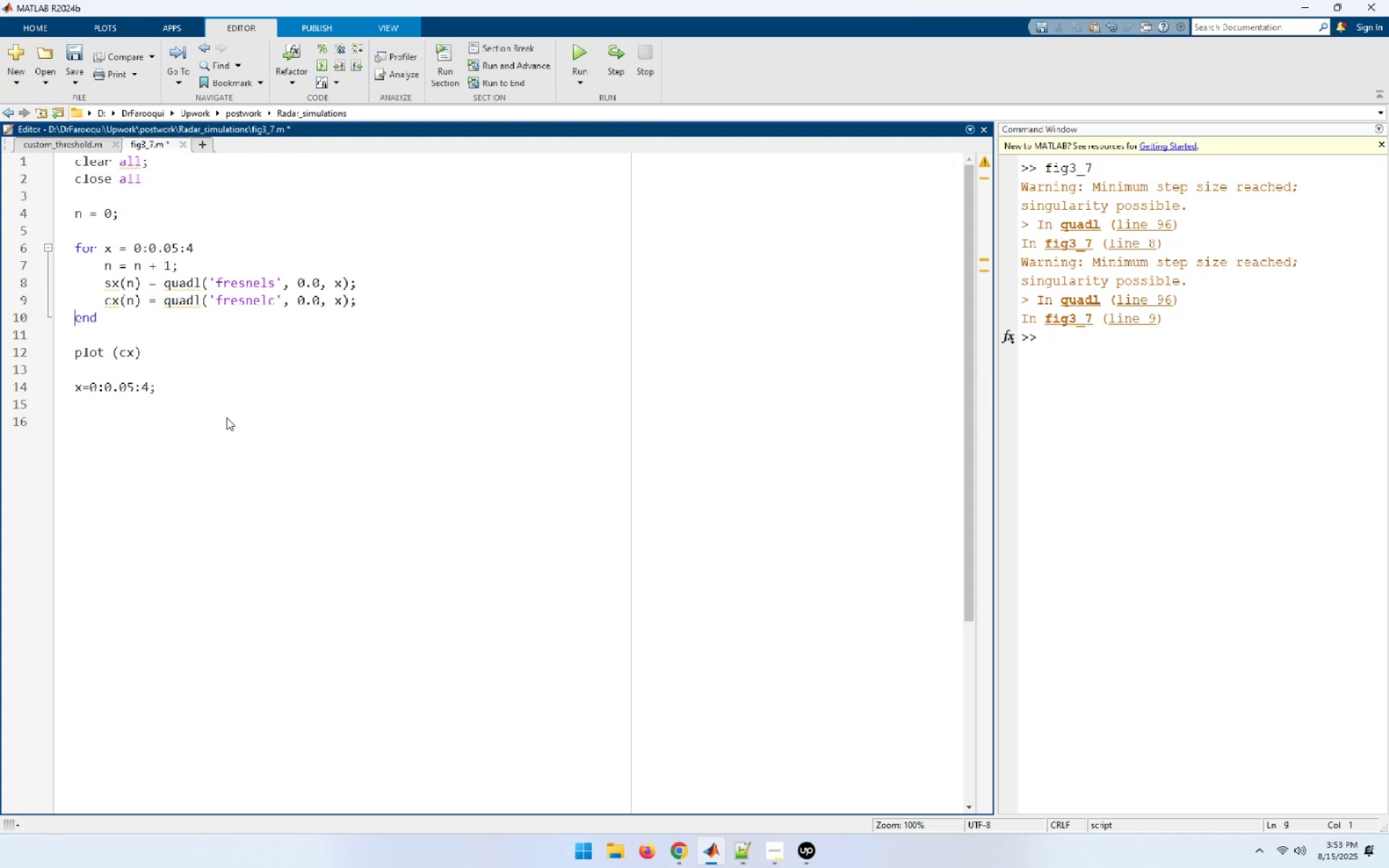 
key(ArrowDown)
 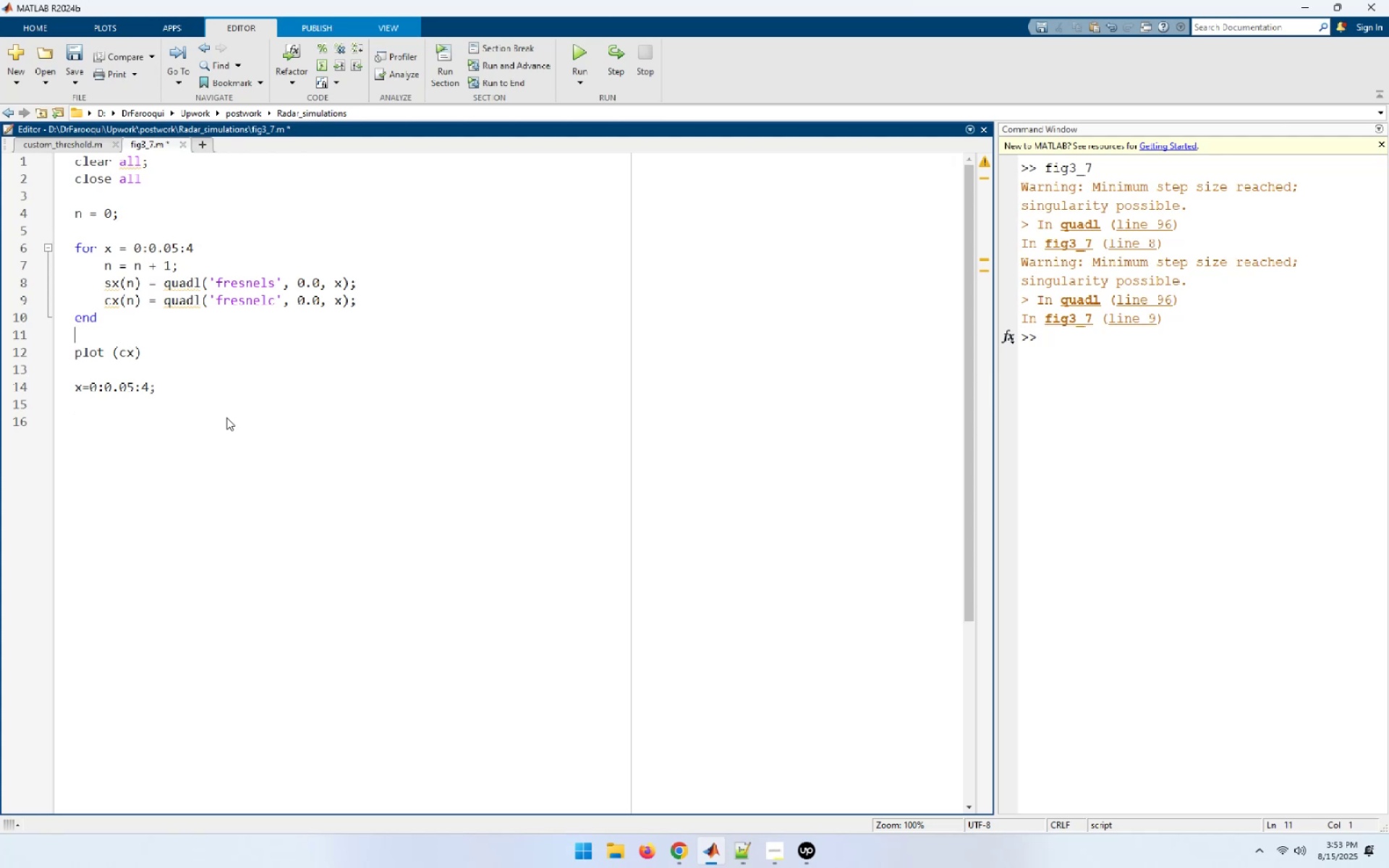 
key(ArrowDown)
 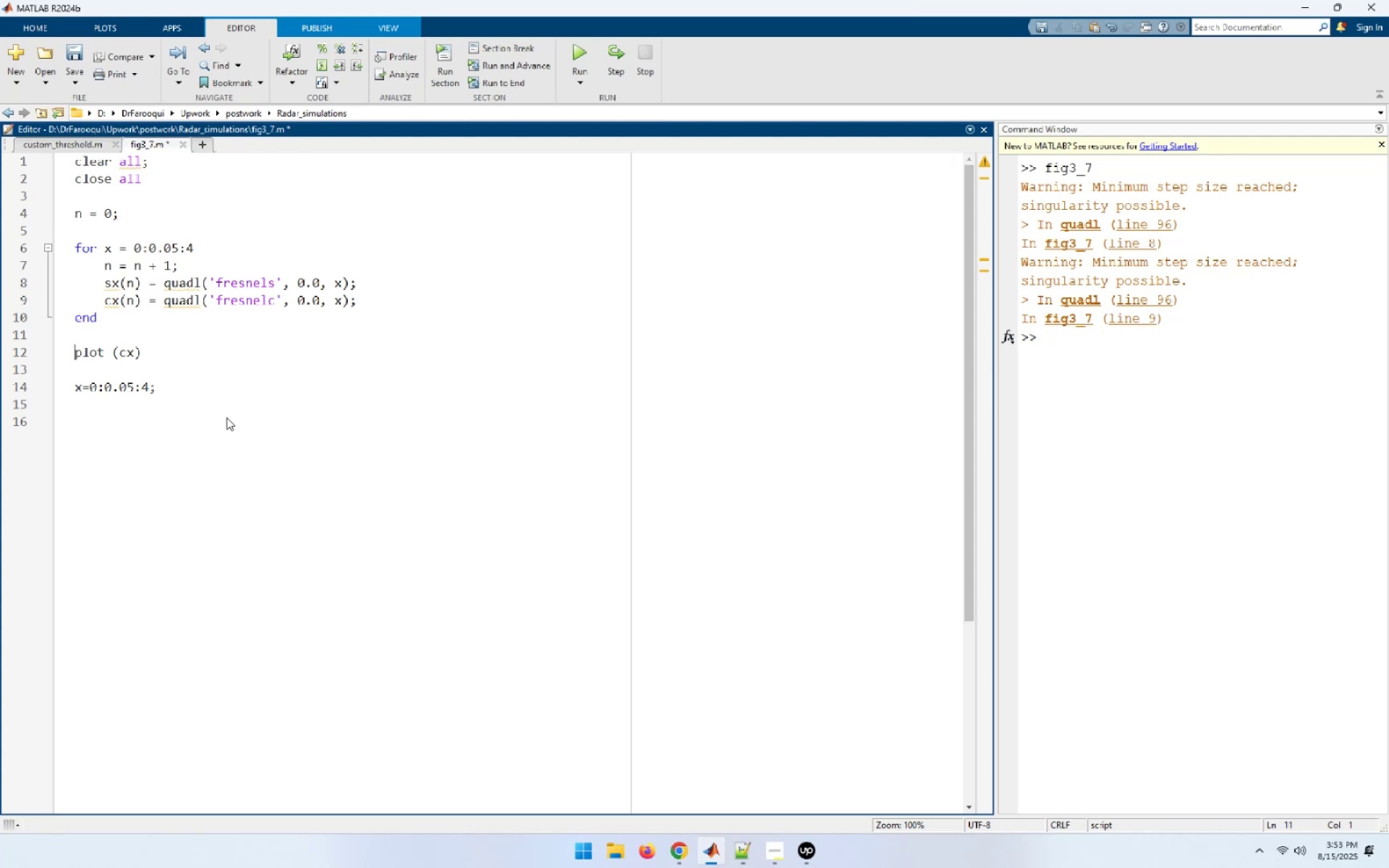 
key(ArrowDown)
 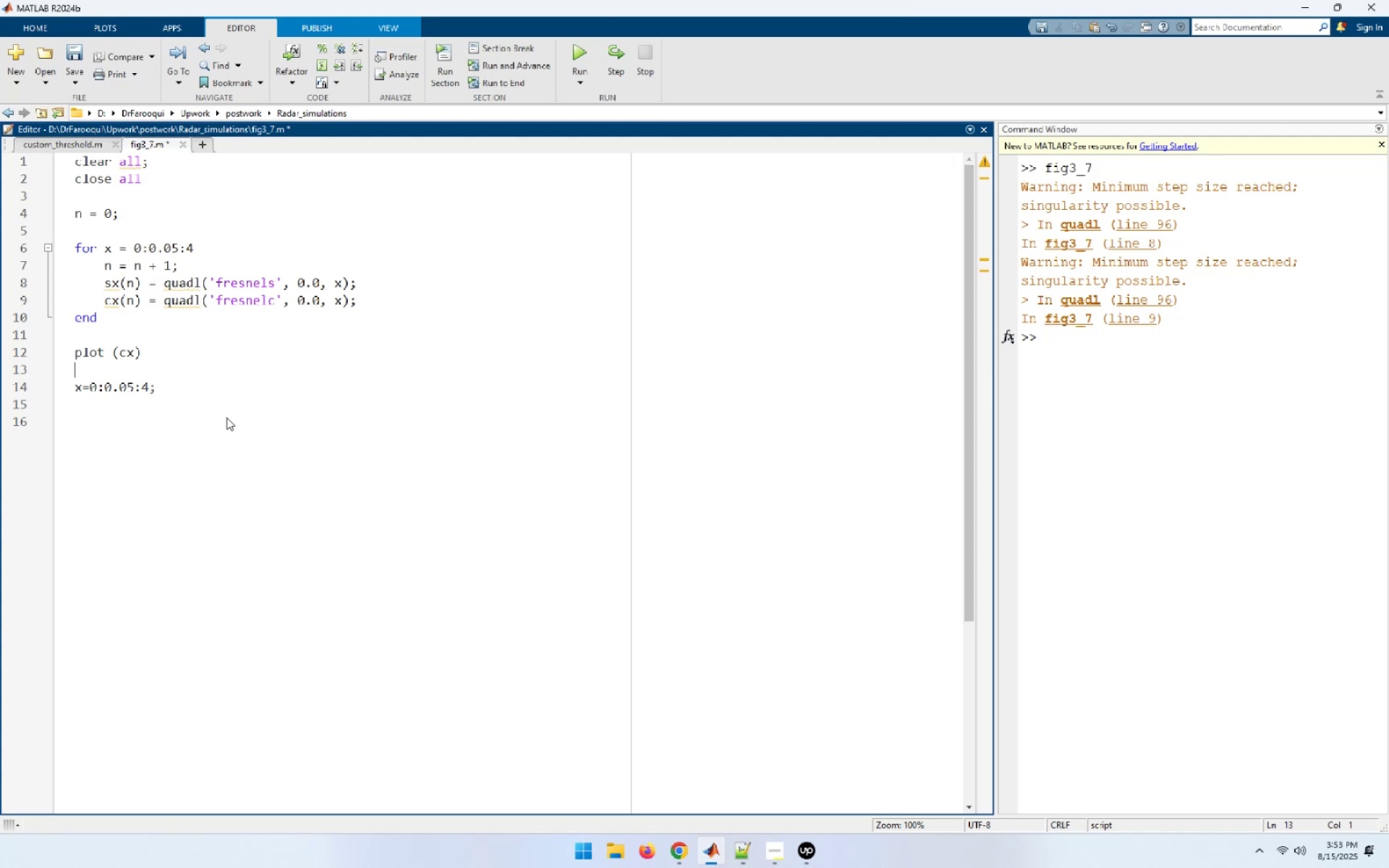 
key(ArrowDown)
 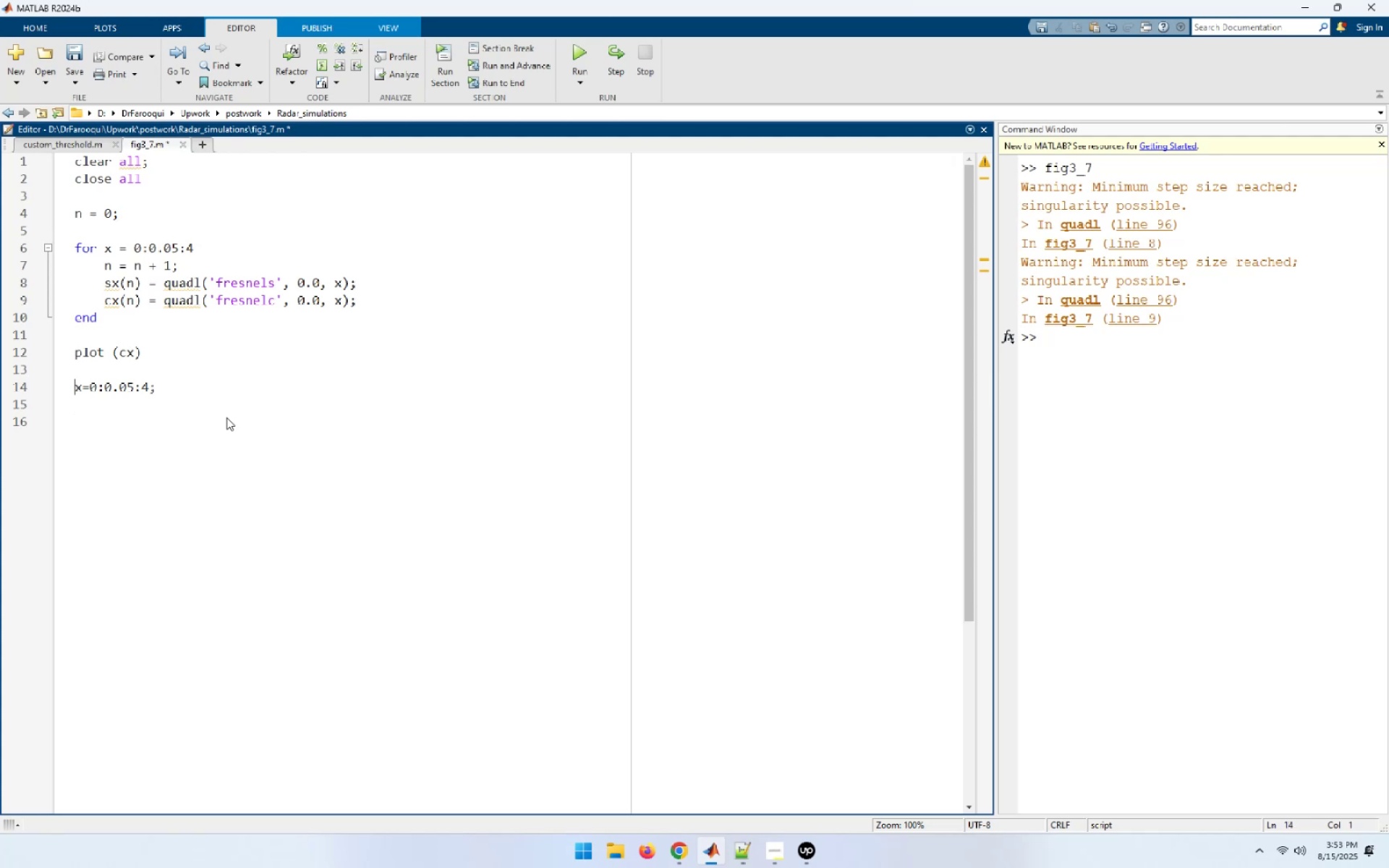 
key(ArrowDown)
 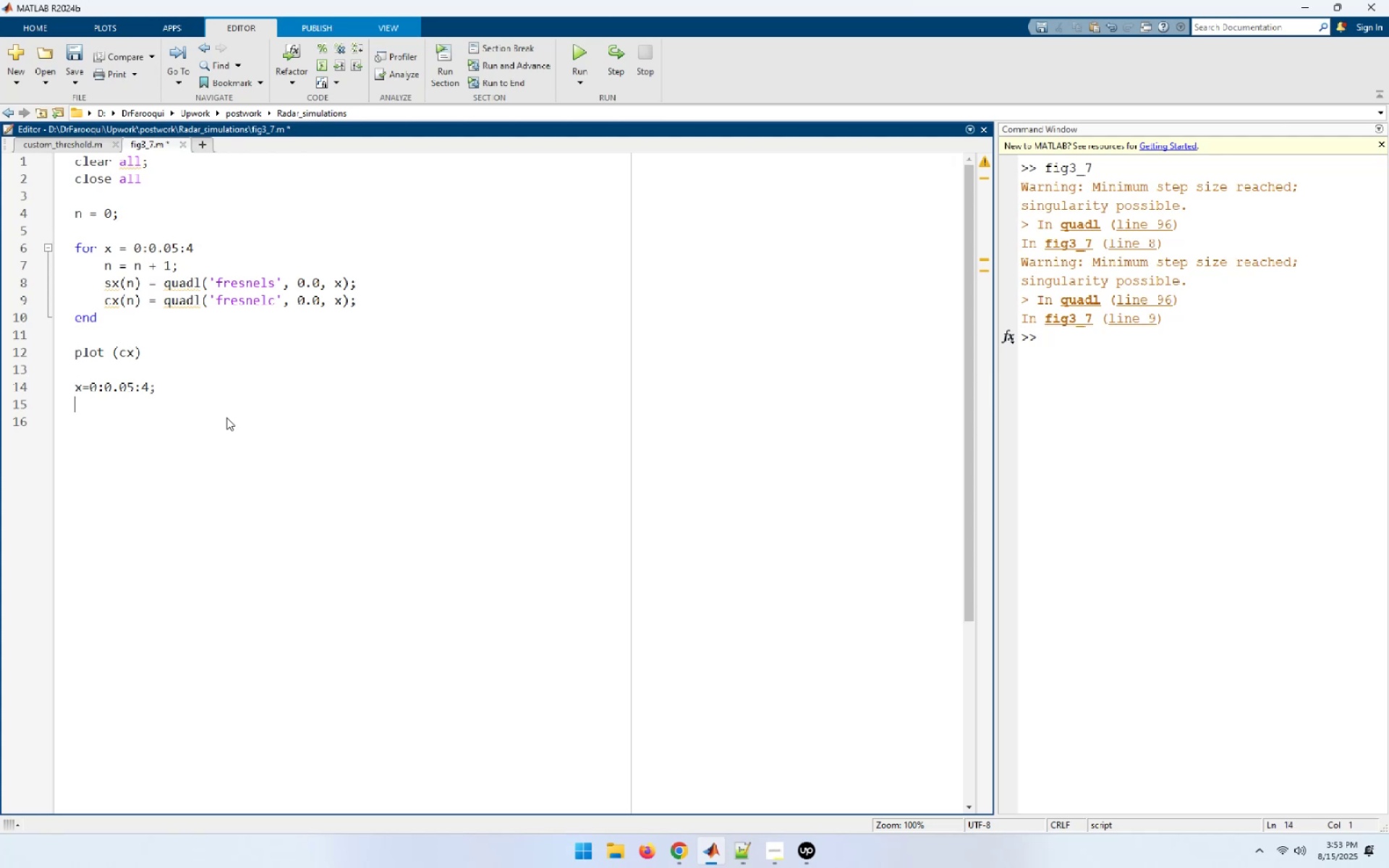 
key(ArrowDown)
 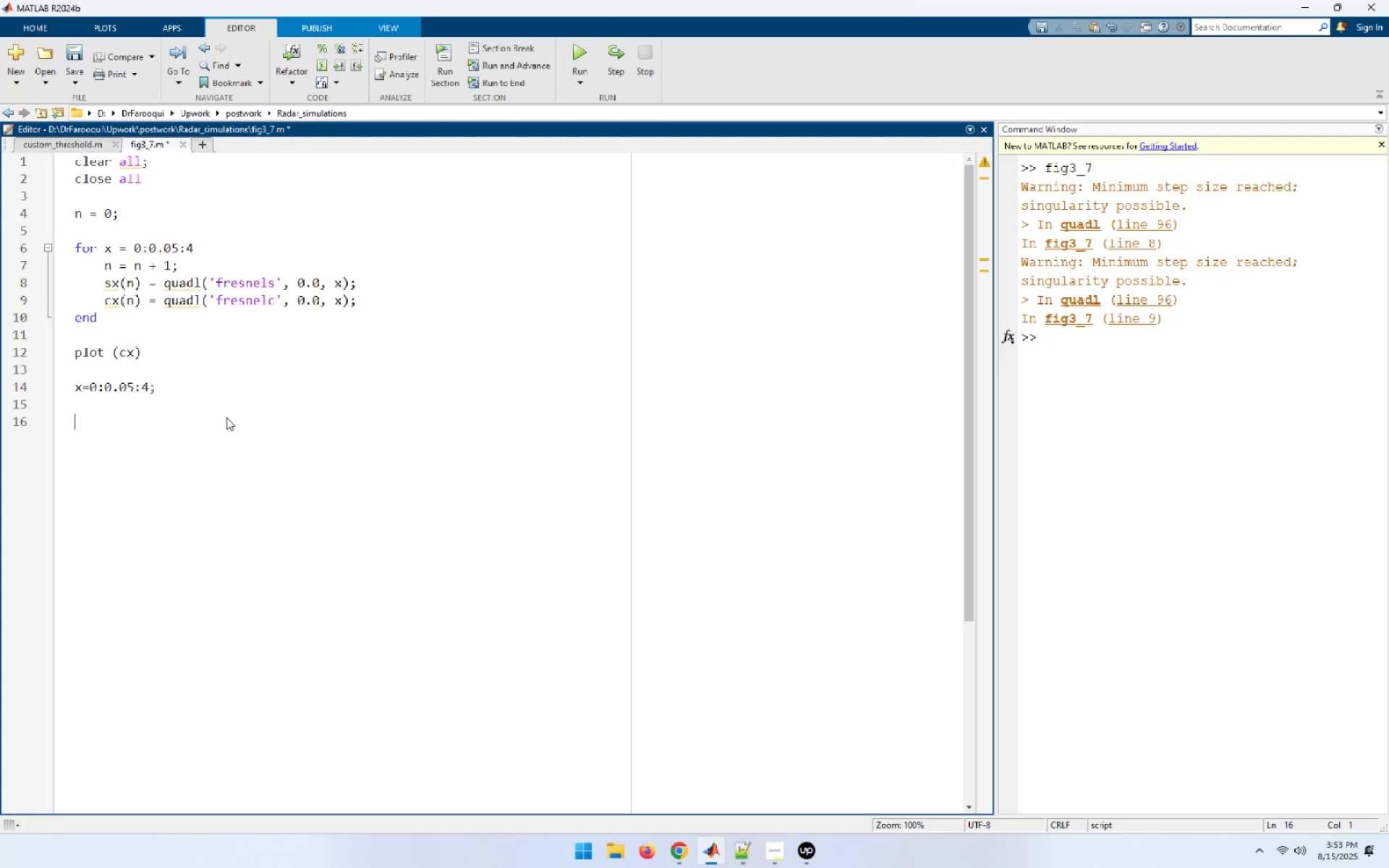 
key(ArrowDown)
 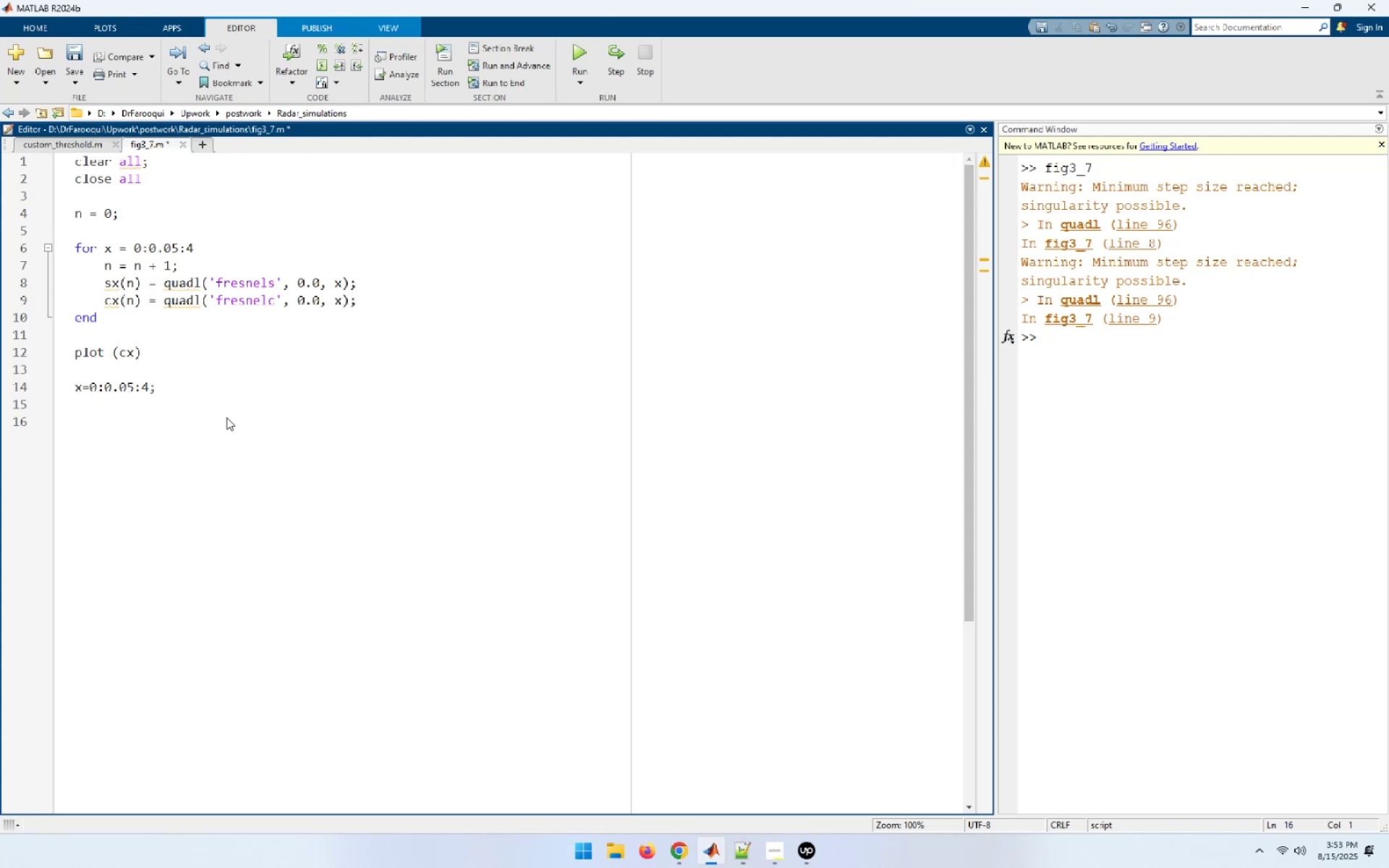 
key(ArrowUp)
 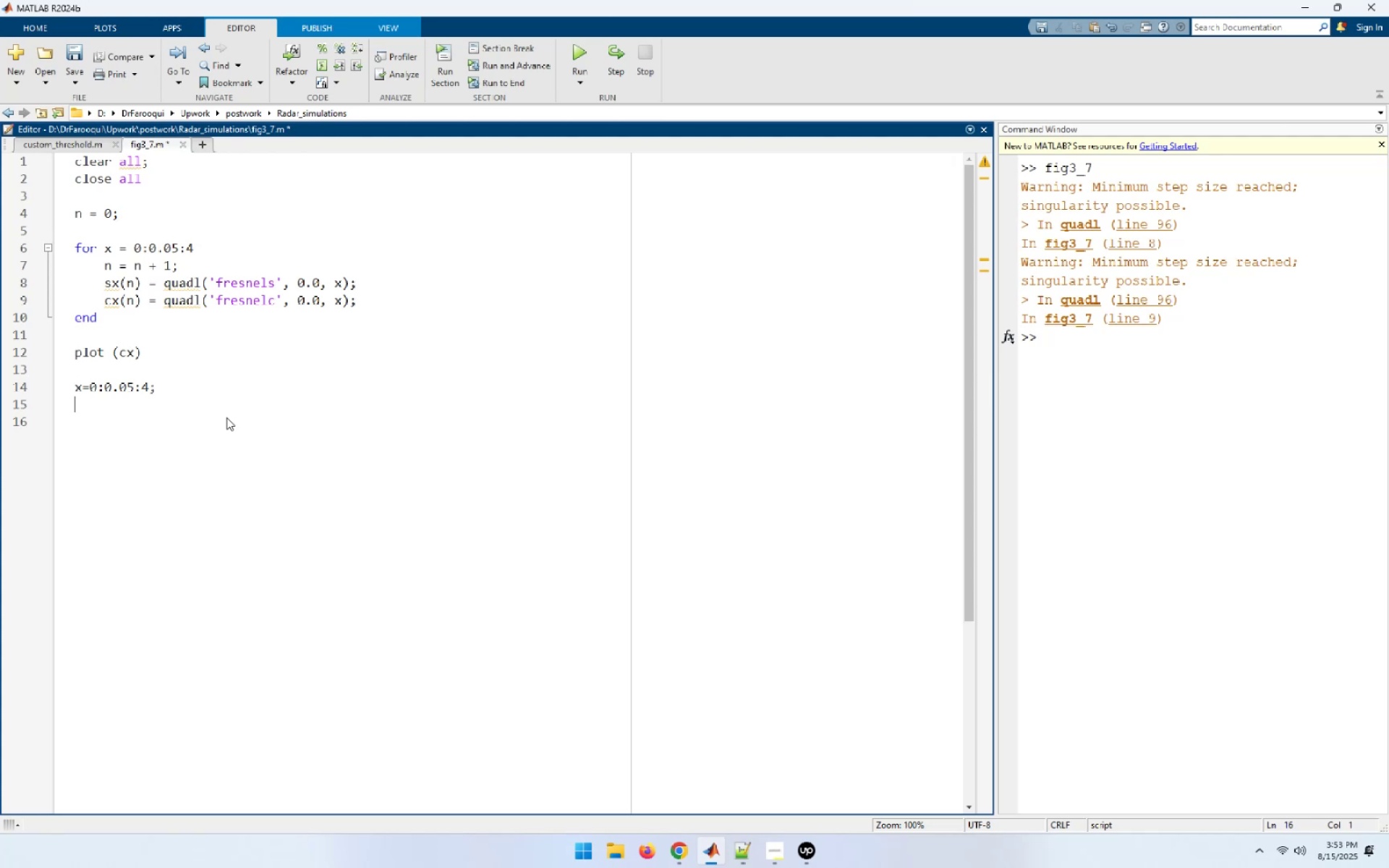 
key(ArrowUp)
 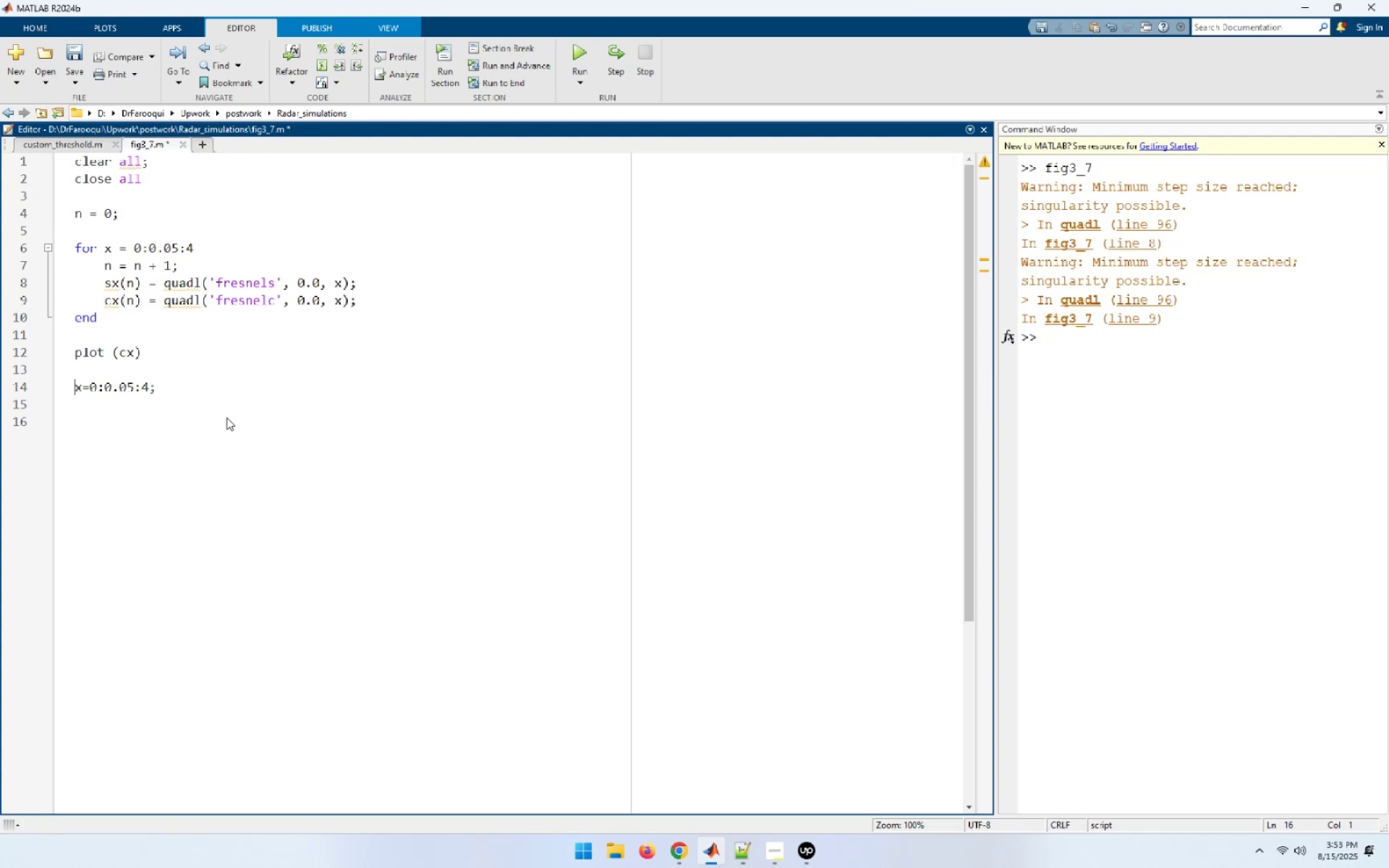 
key(ArrowUp)
 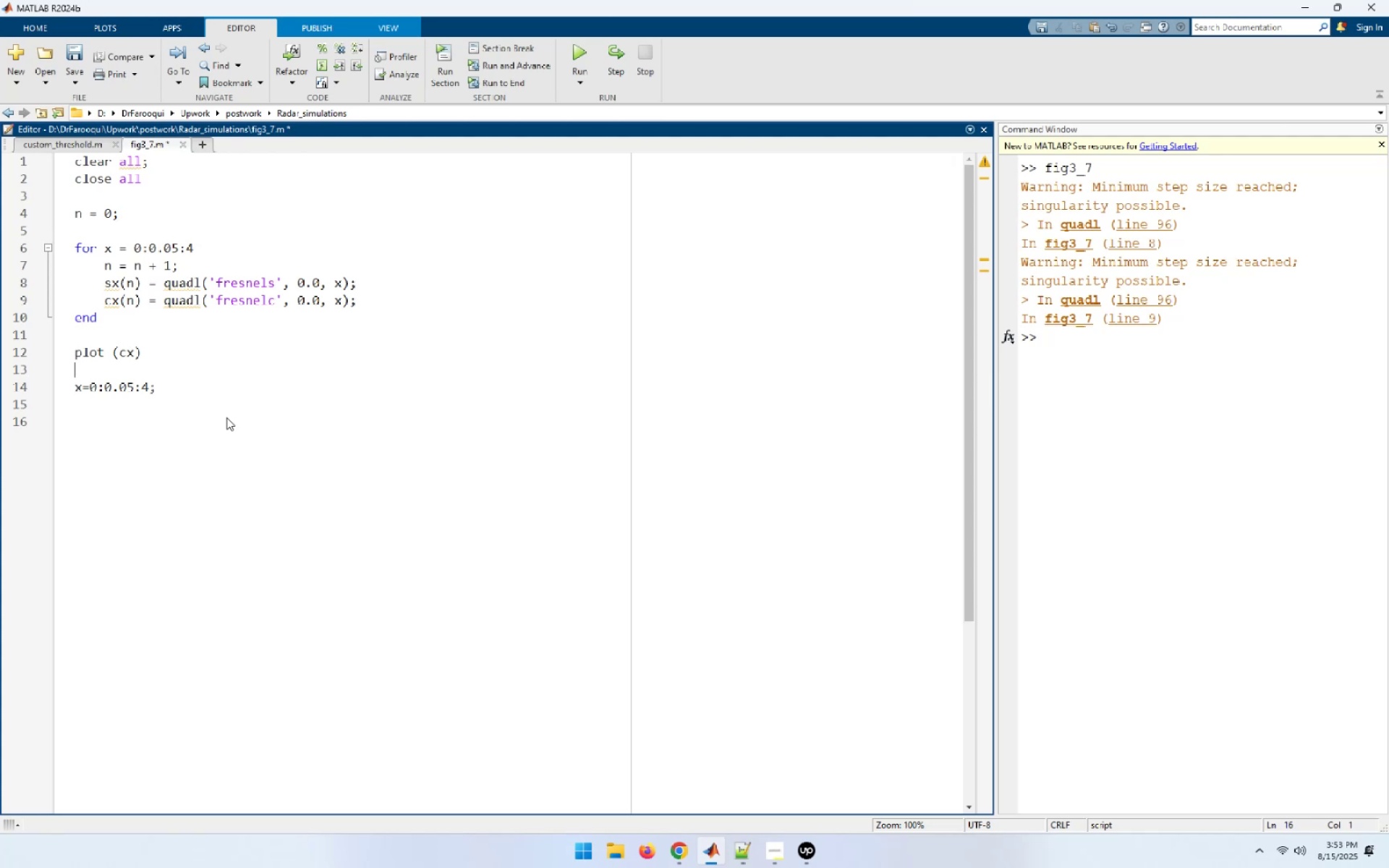 
key(ArrowUp)
 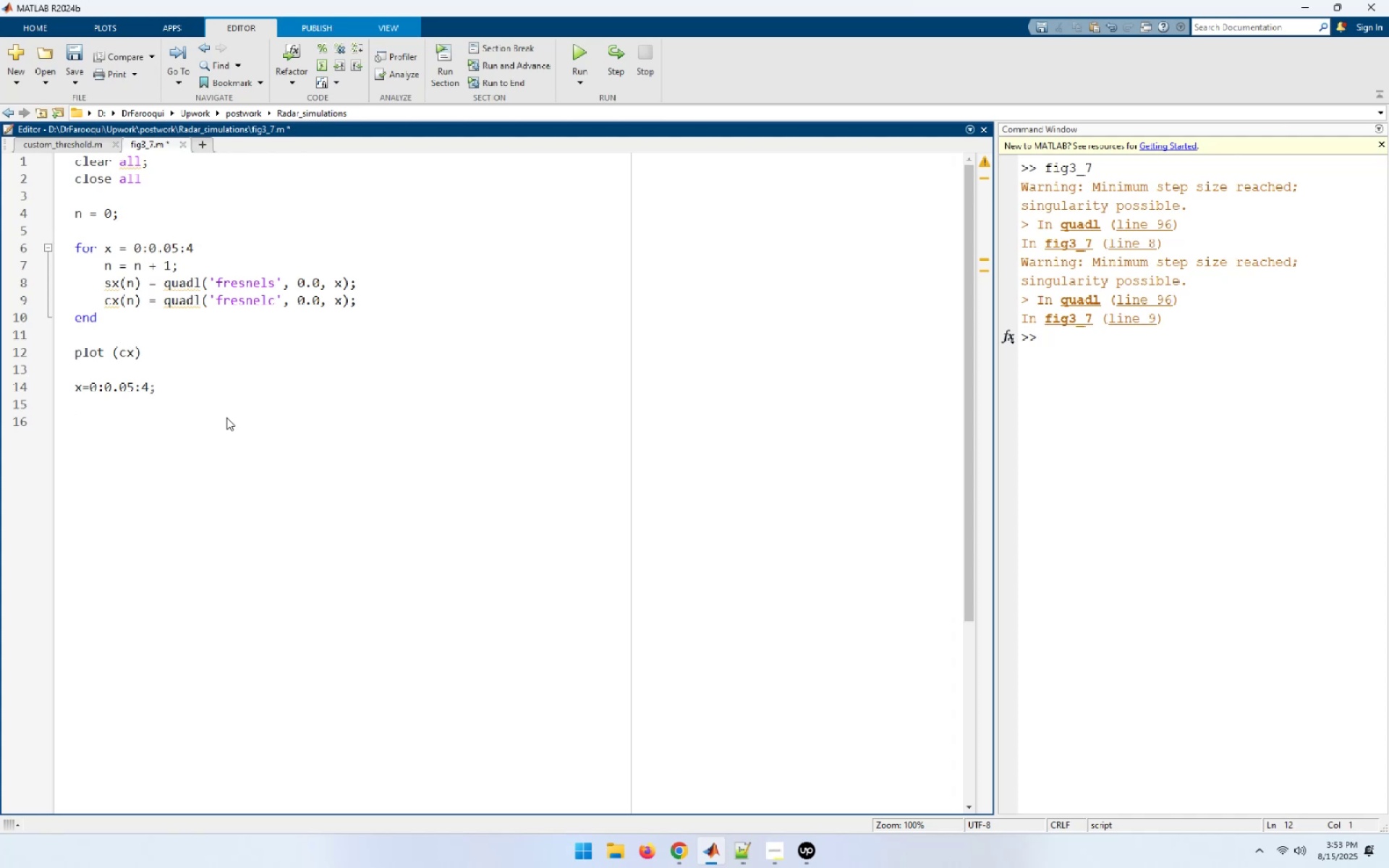 
key(ArrowUp)
 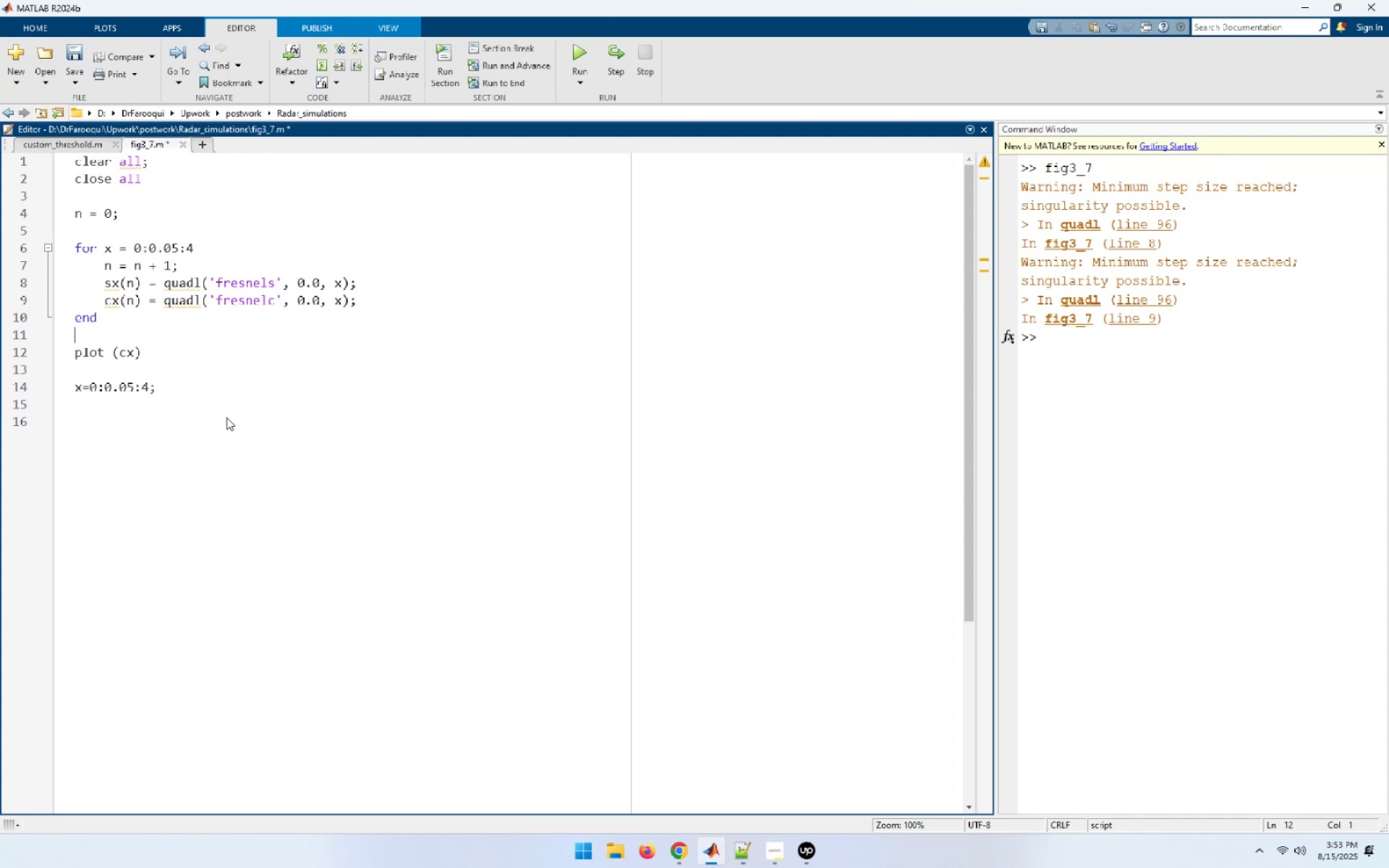 
key(ArrowUp)
 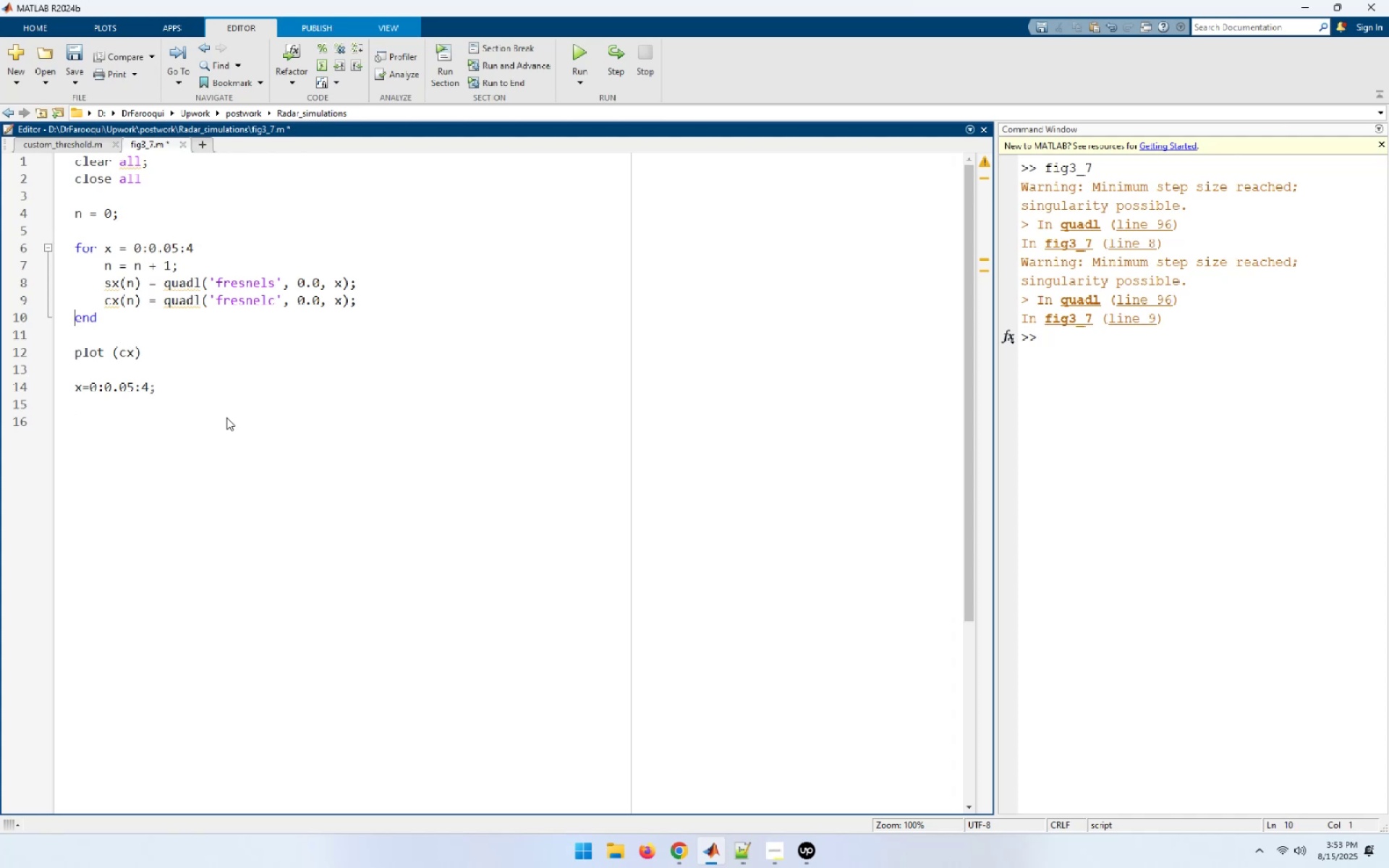 
key(ArrowUp)
 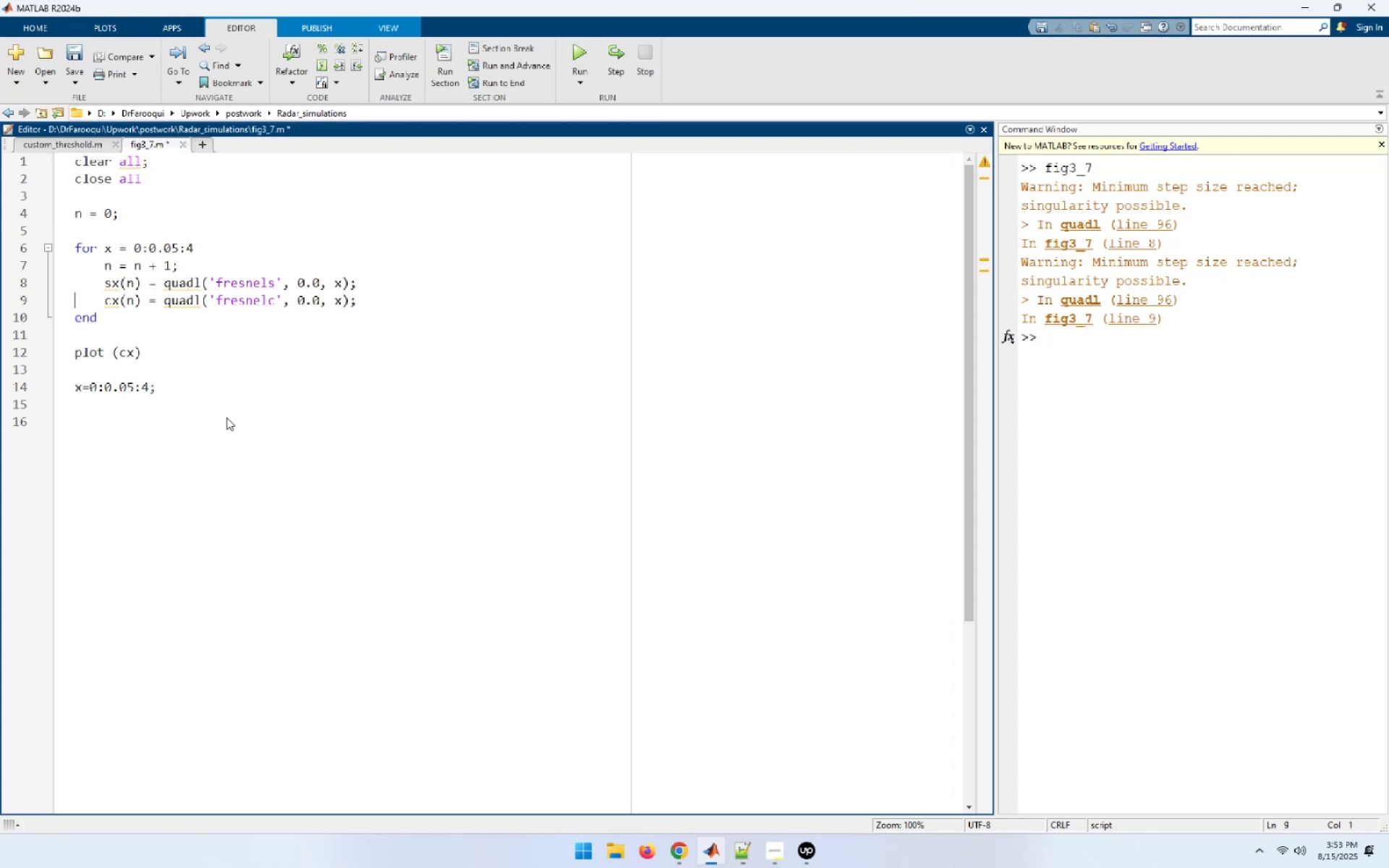 
wait(7.07)
 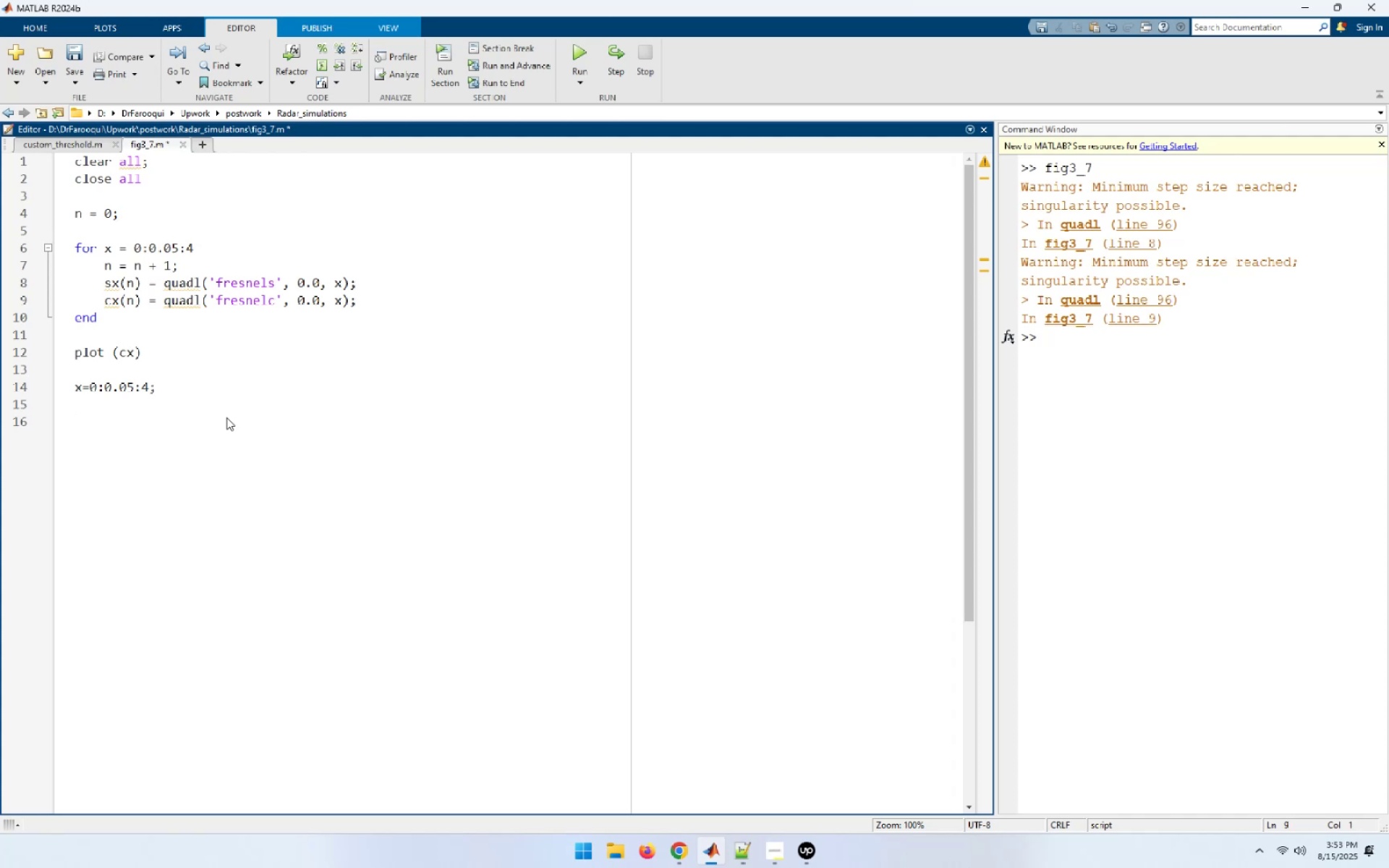 
key(ArrowDown)
 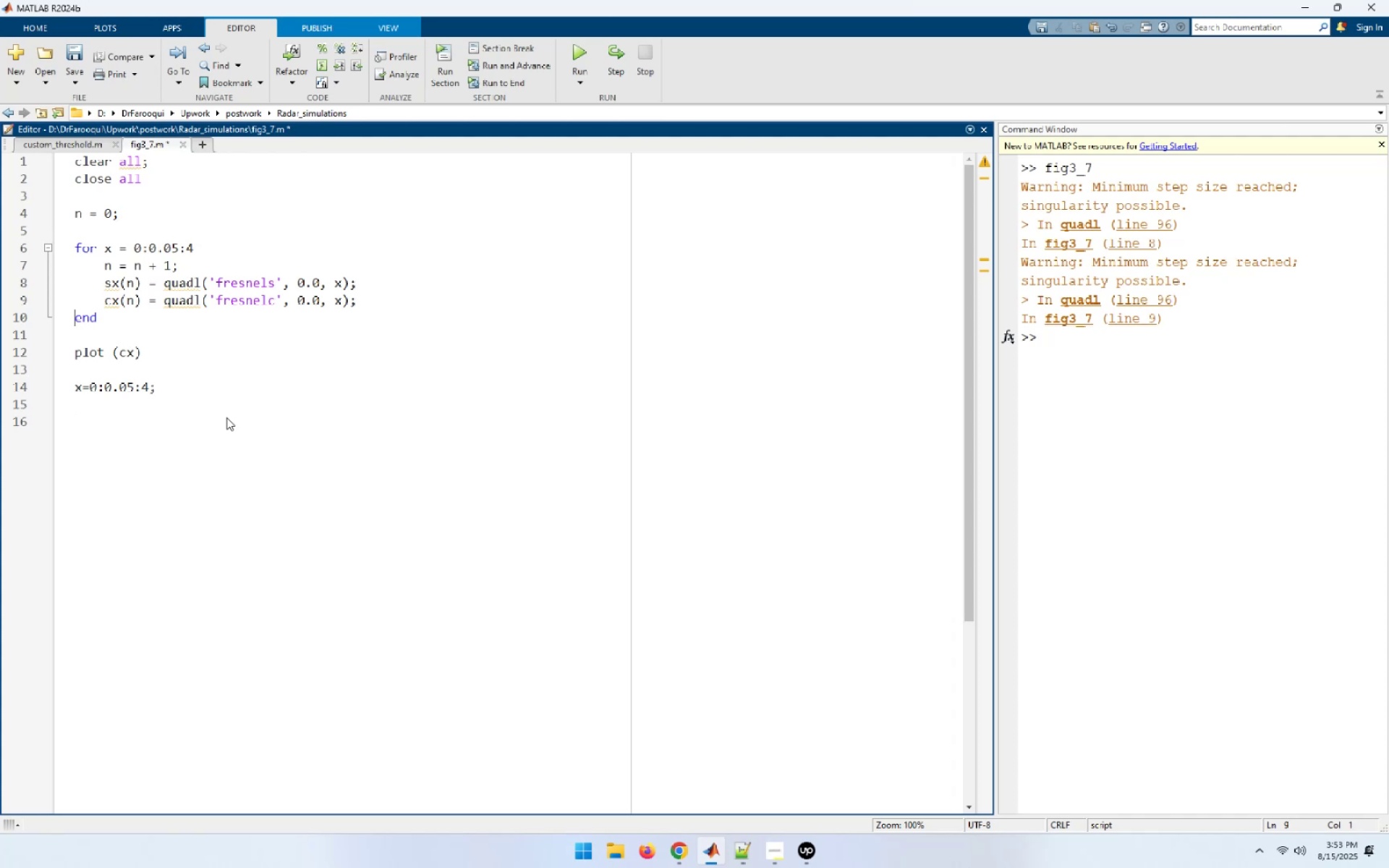 
key(ArrowDown)
 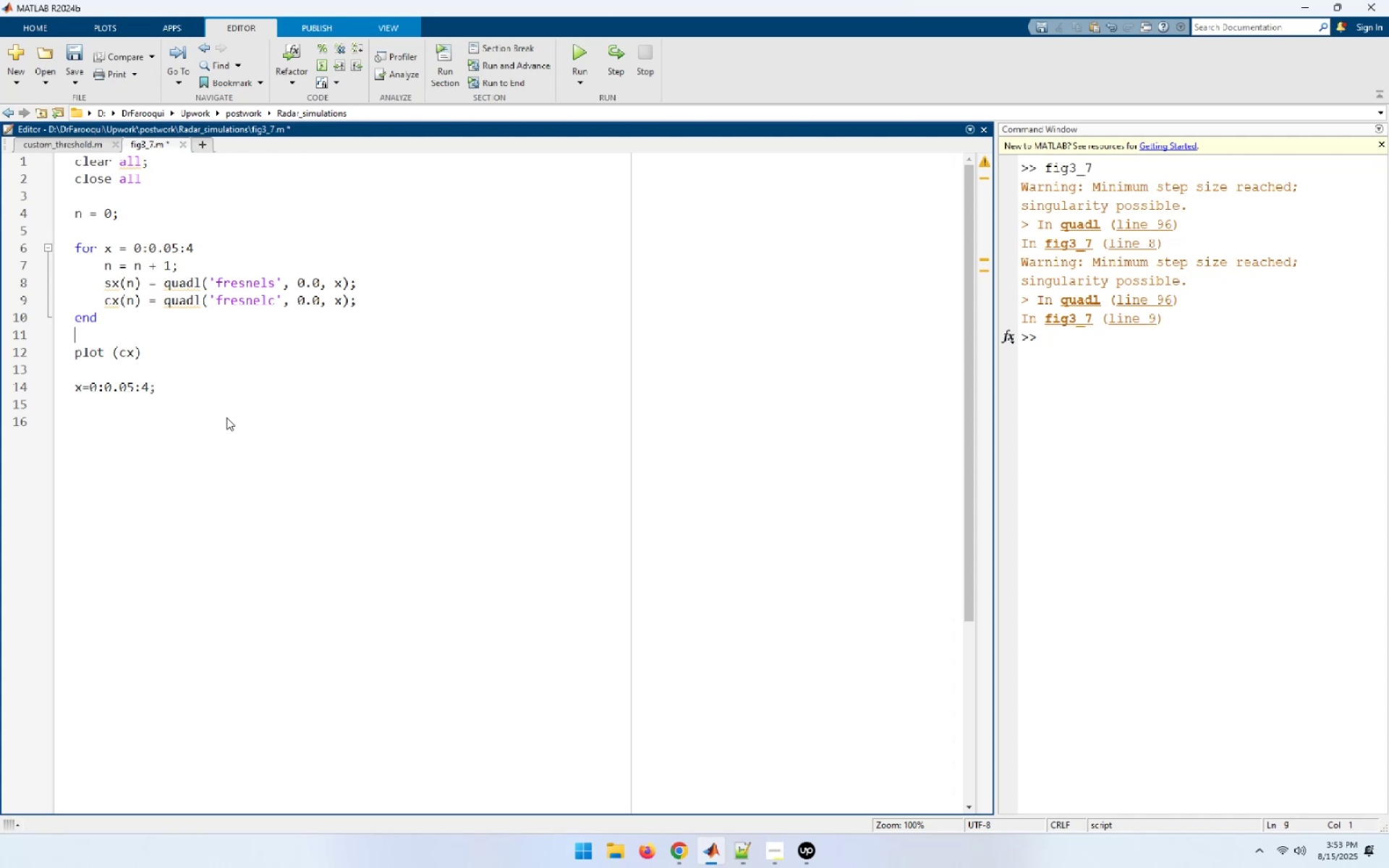 
key(ArrowDown)
 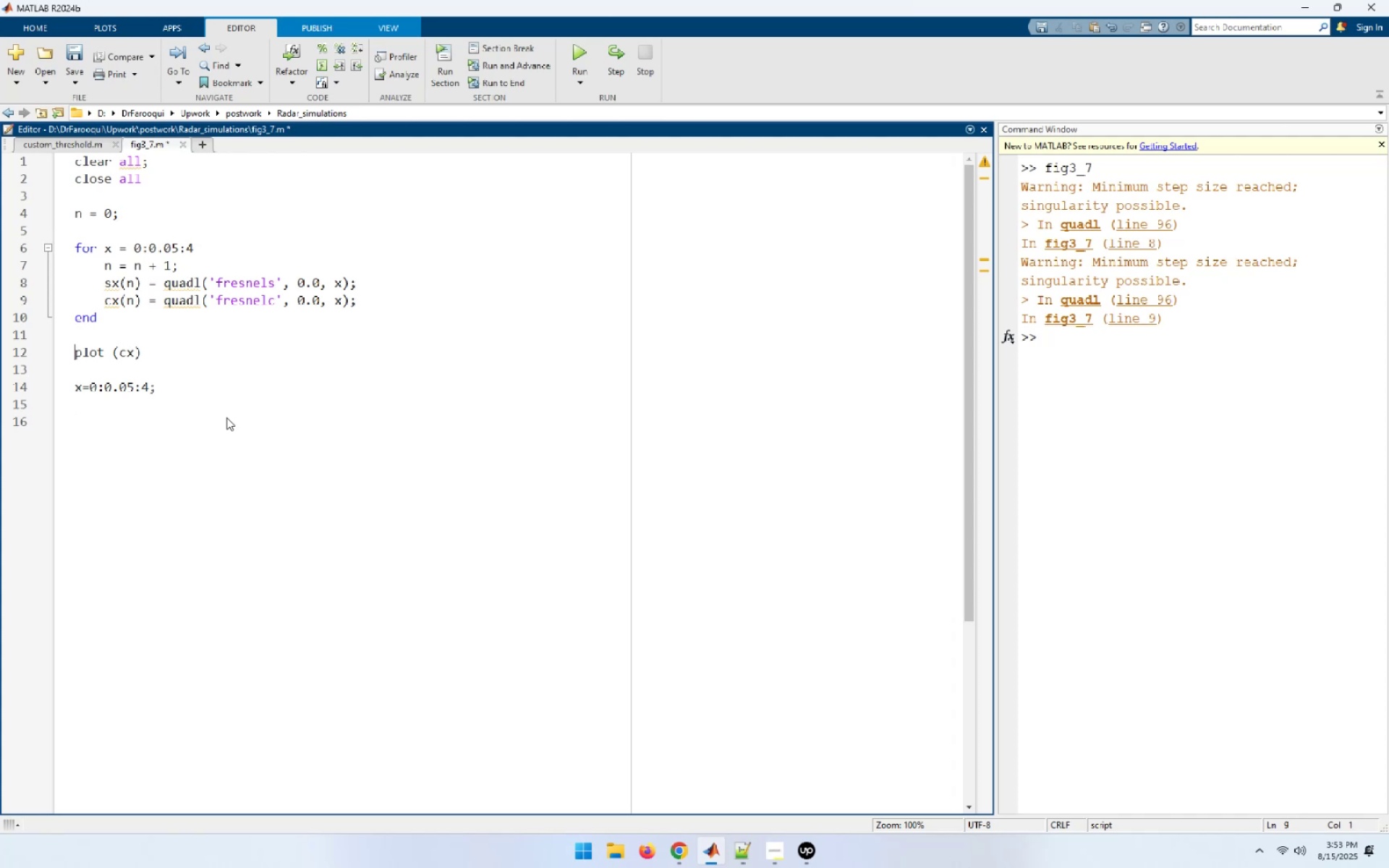 
key(ArrowDown)
 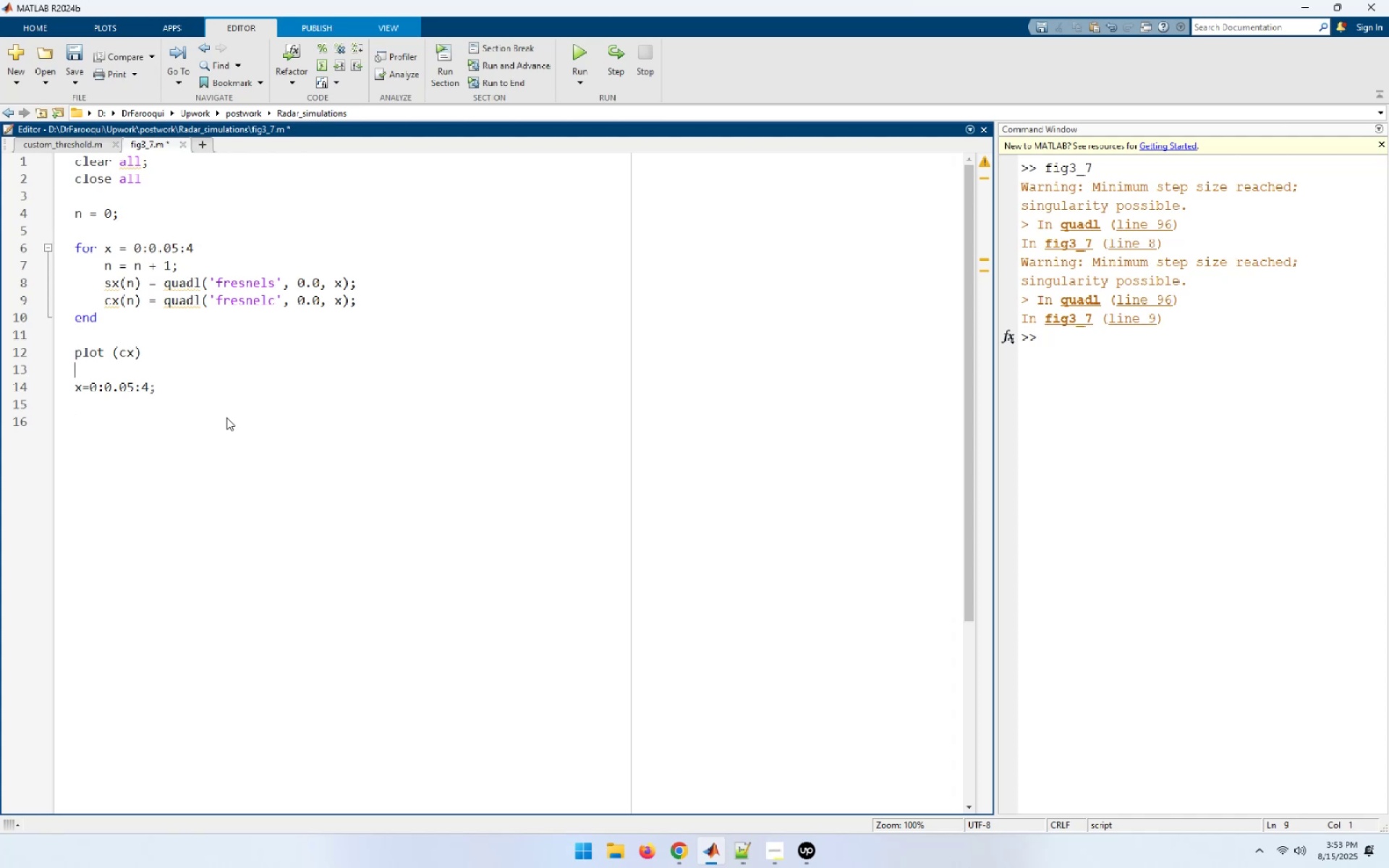 
key(ArrowDown)
 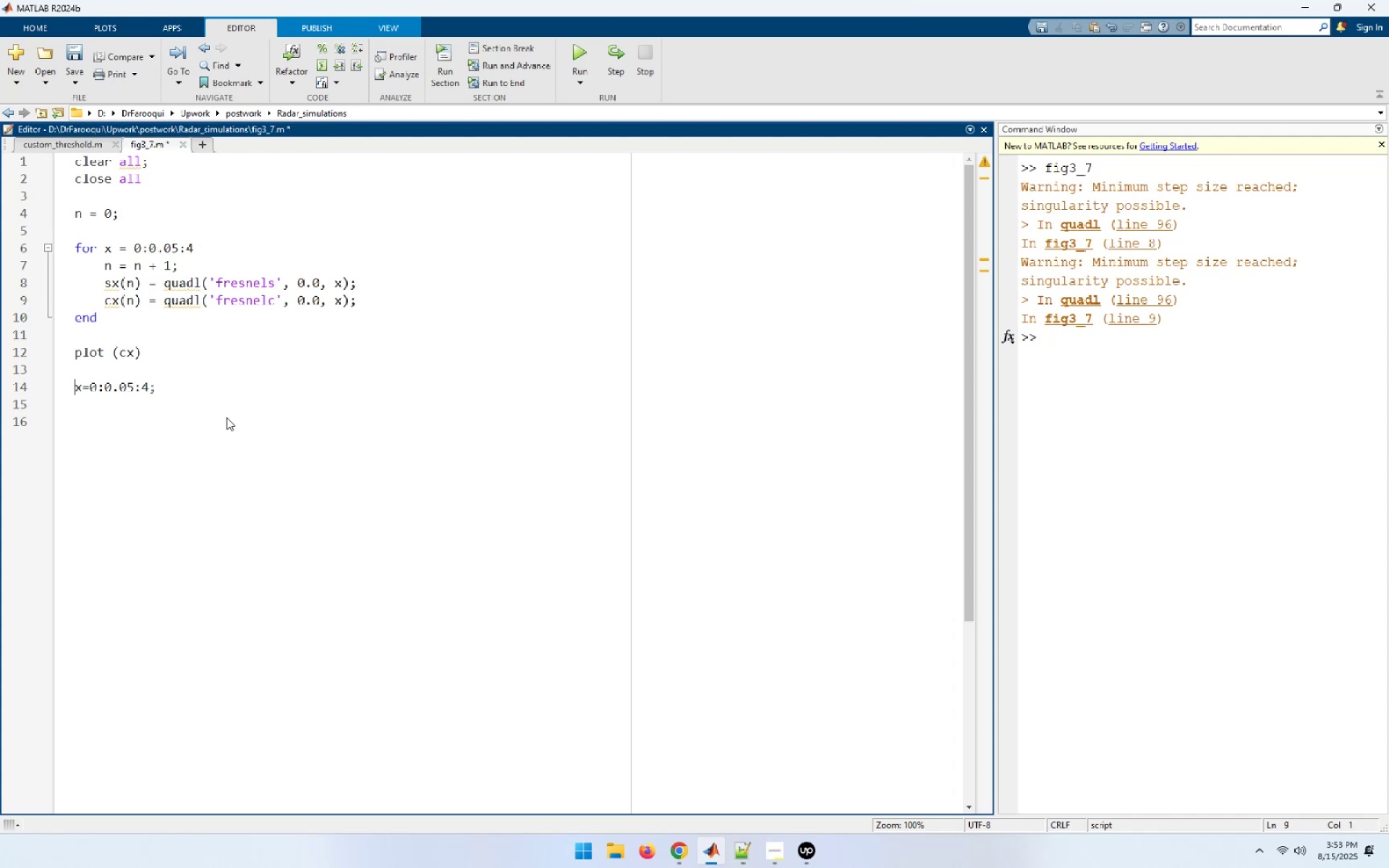 
key(ArrowDown)
 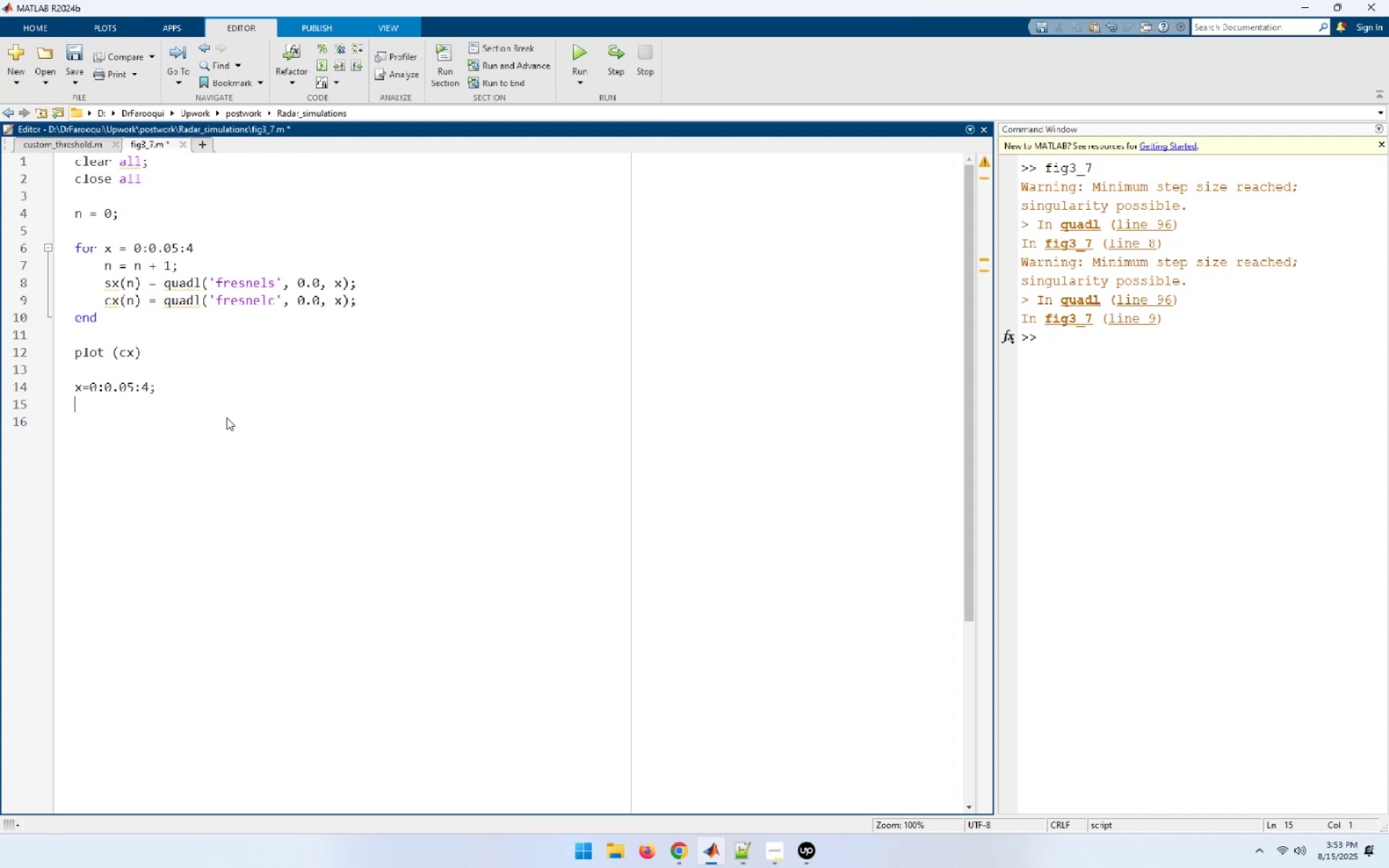 
key(ArrowDown)
 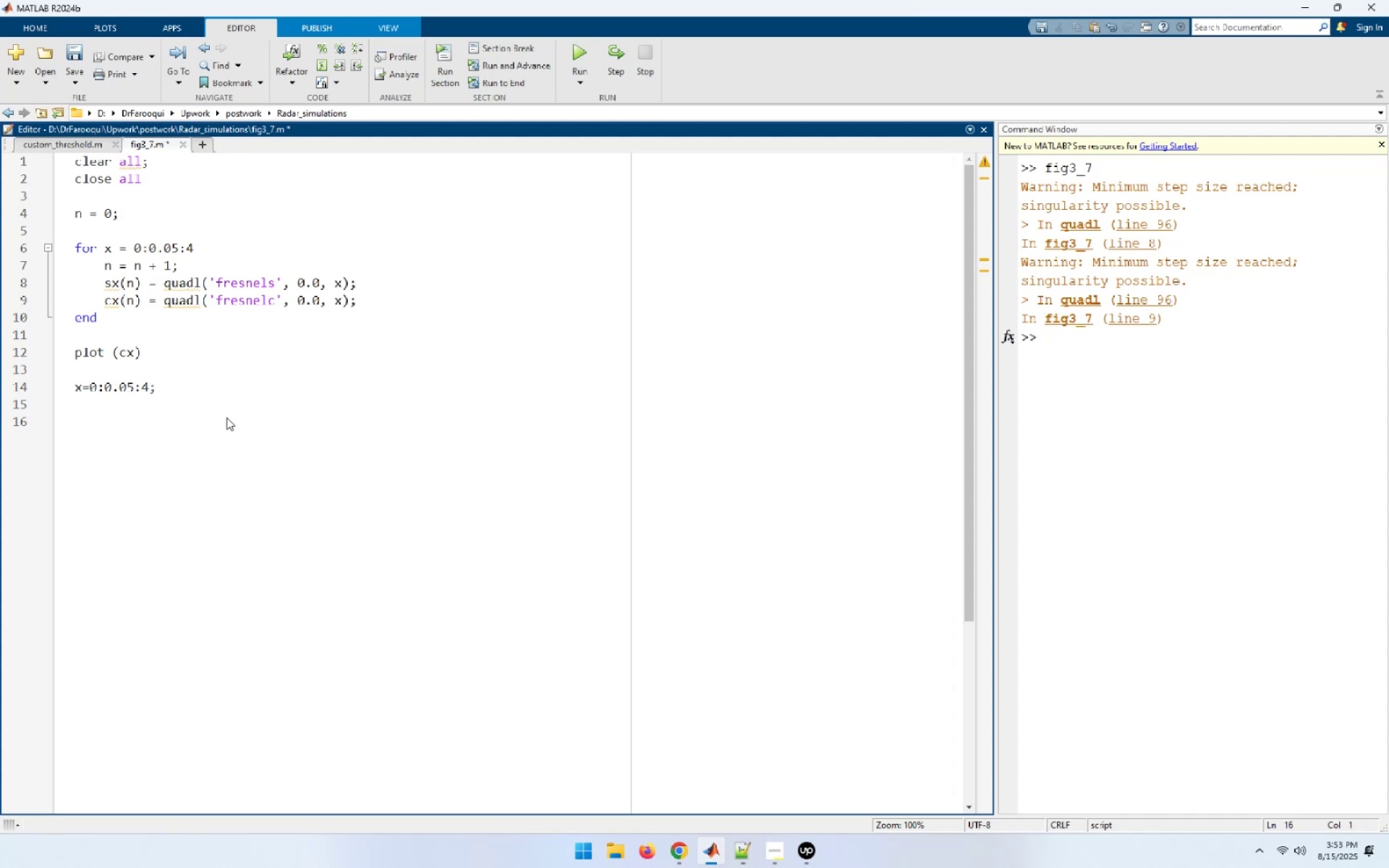 
key(Backspace)
 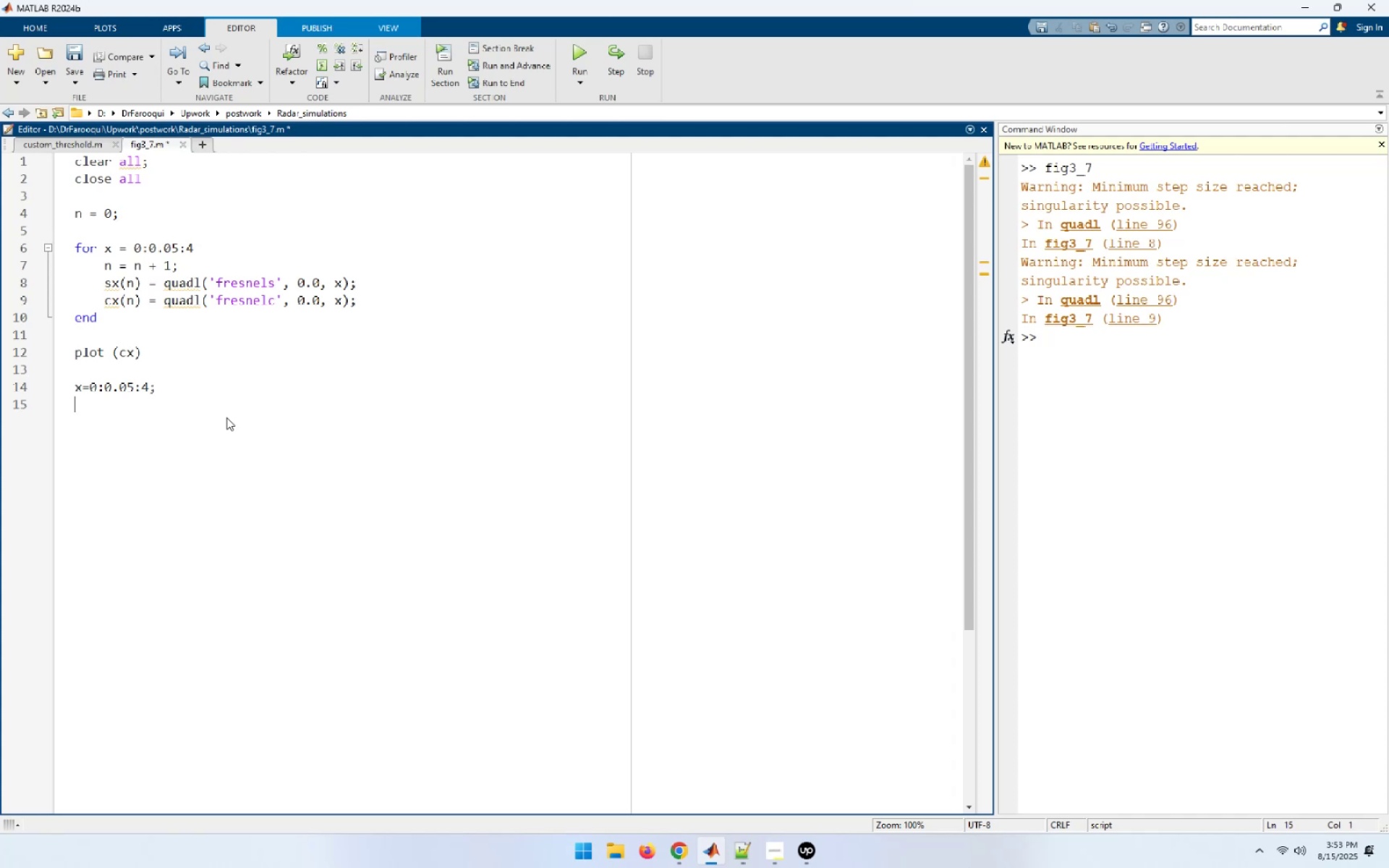 
key(Enter)
 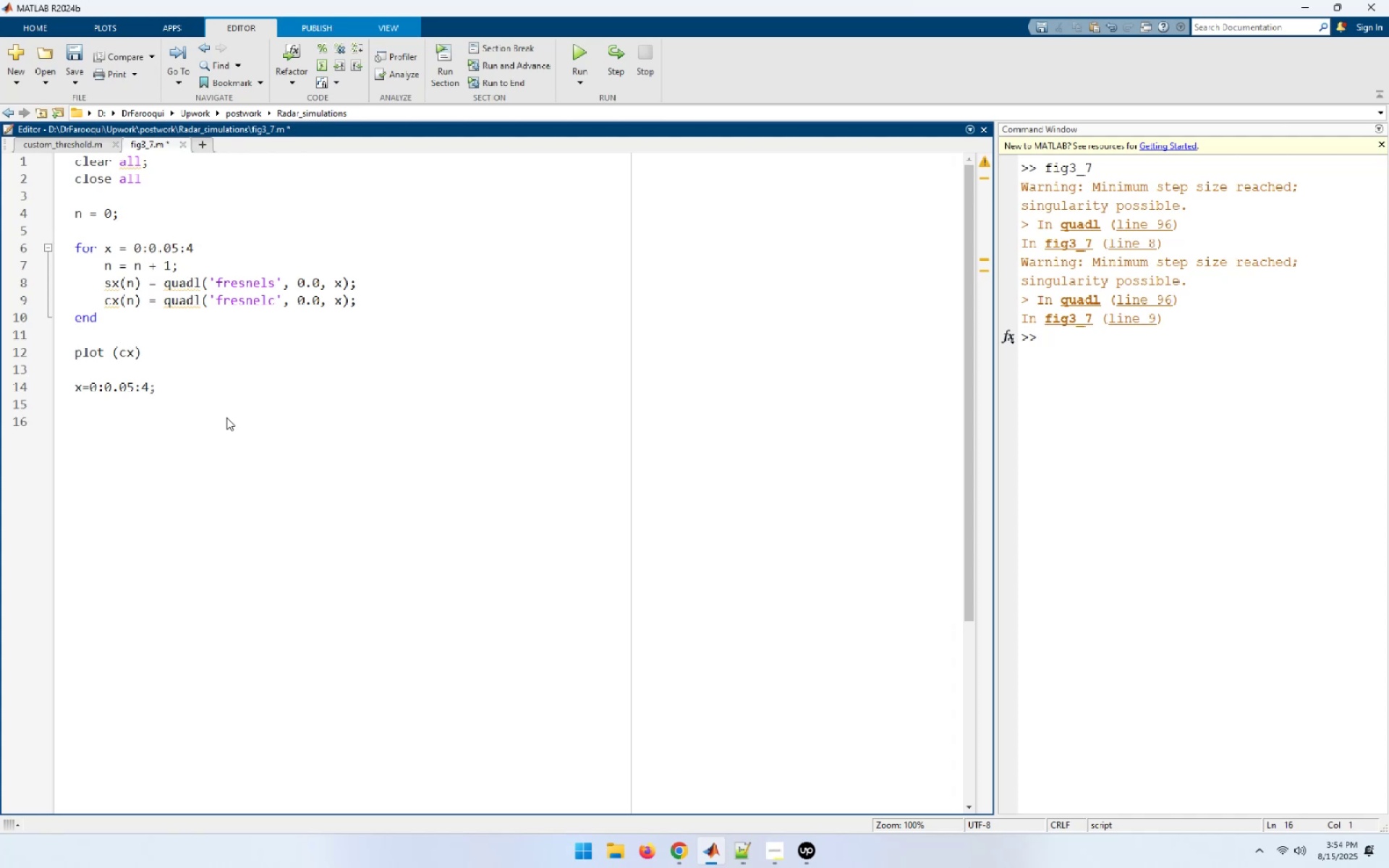 
type(plot)
 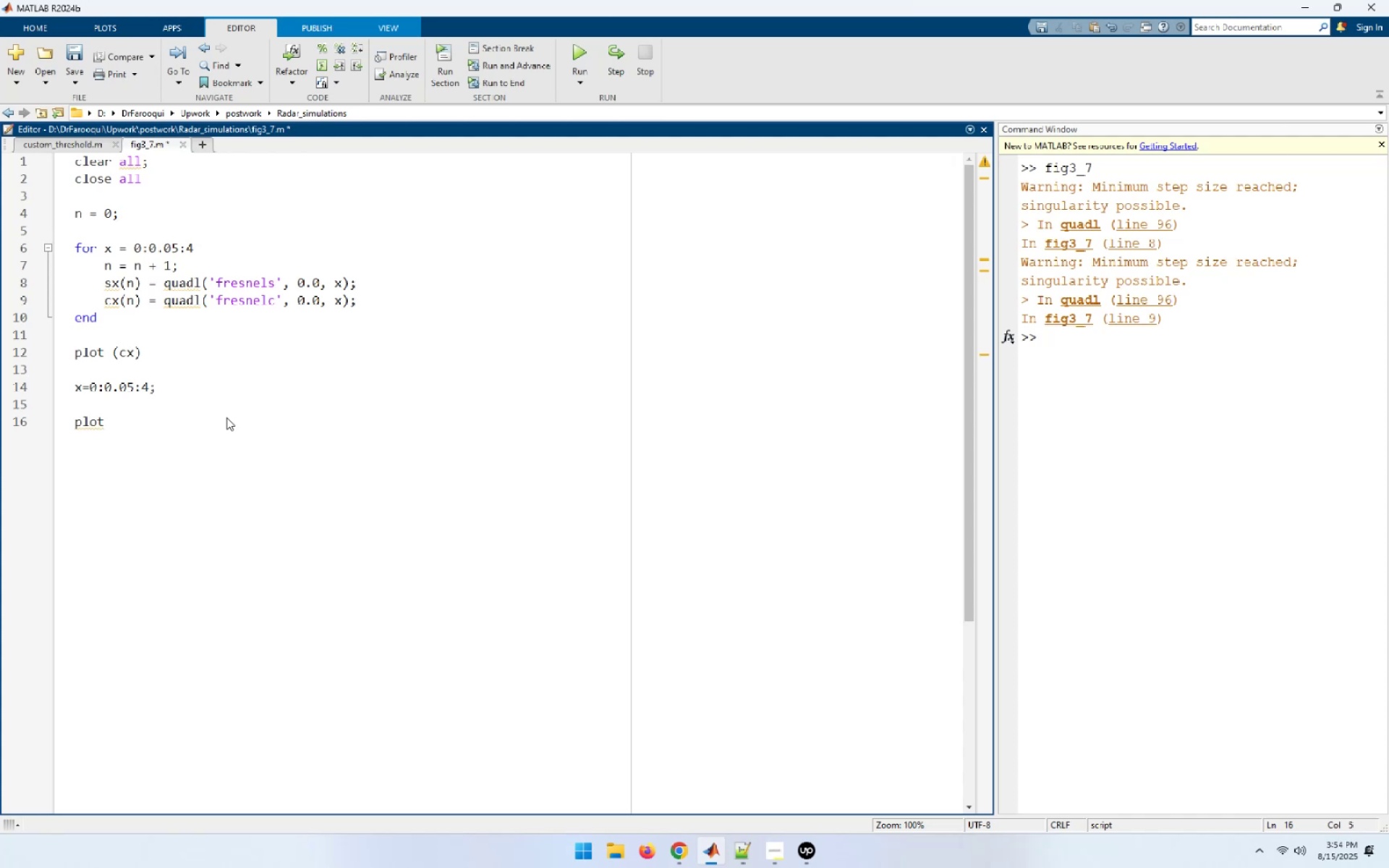 
type(( x, cx, 'k)
key(Backspace)
type(b', x, sx, k--')
 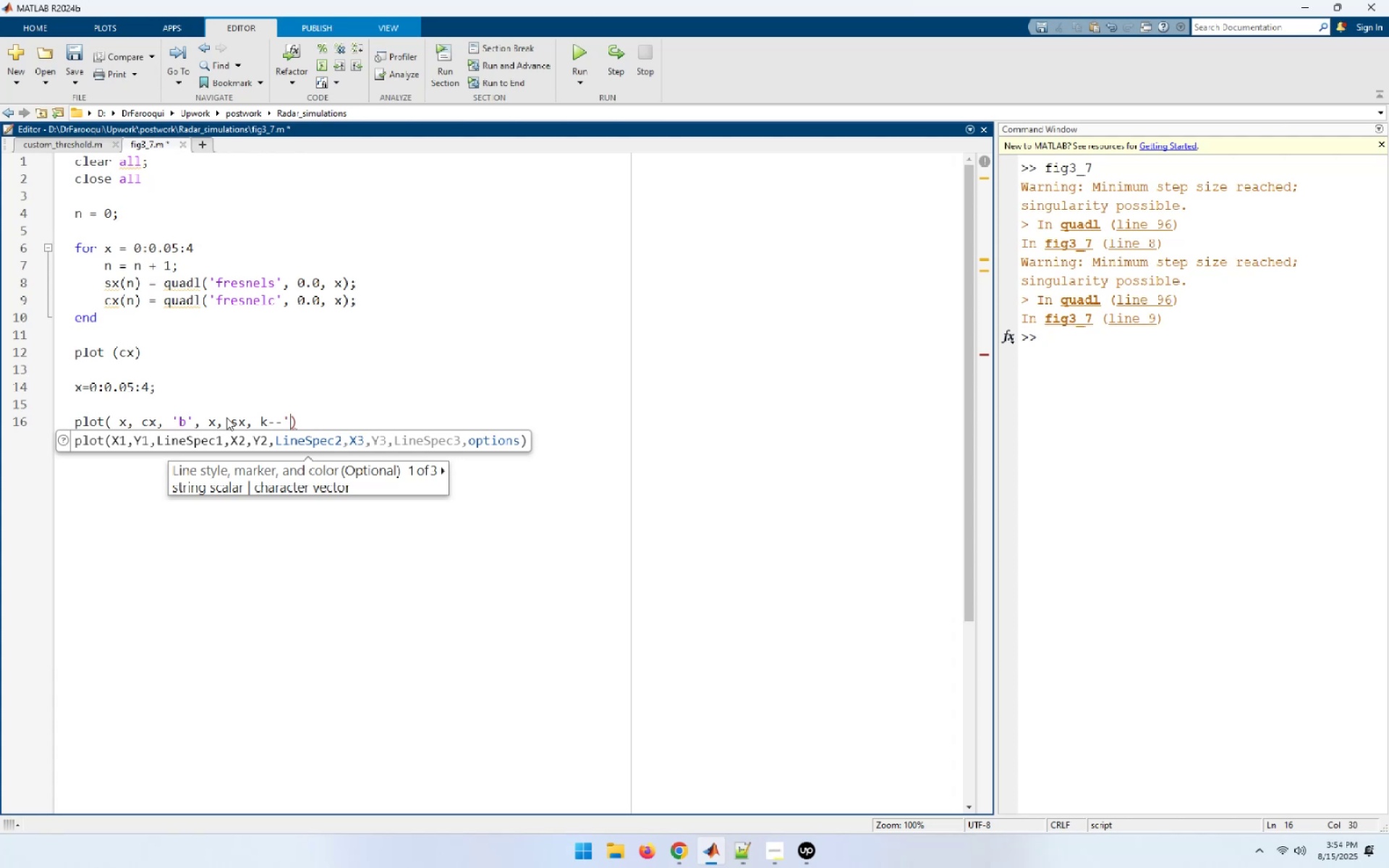 
key(ArrowLeft)
 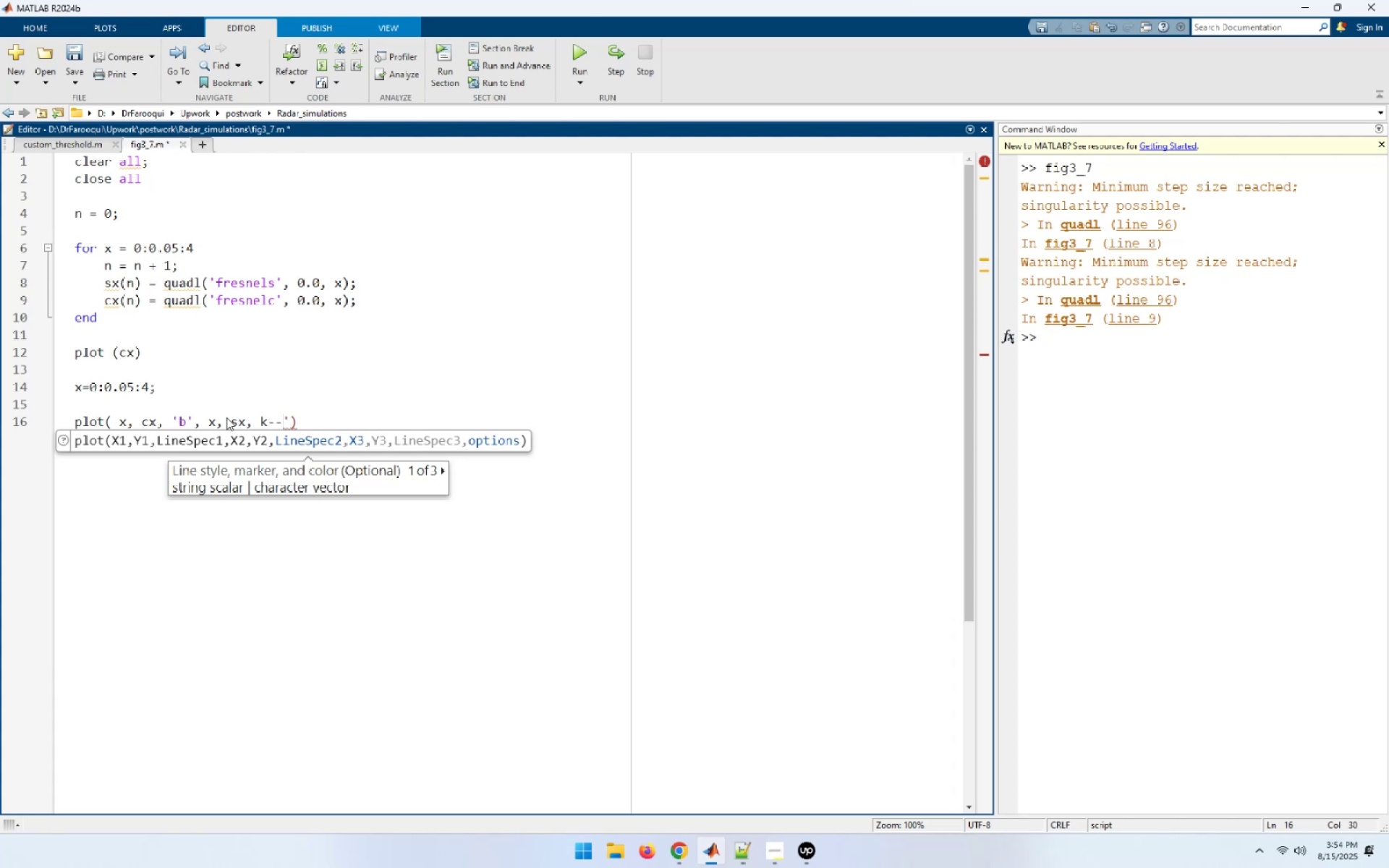 
key(ArrowLeft)
 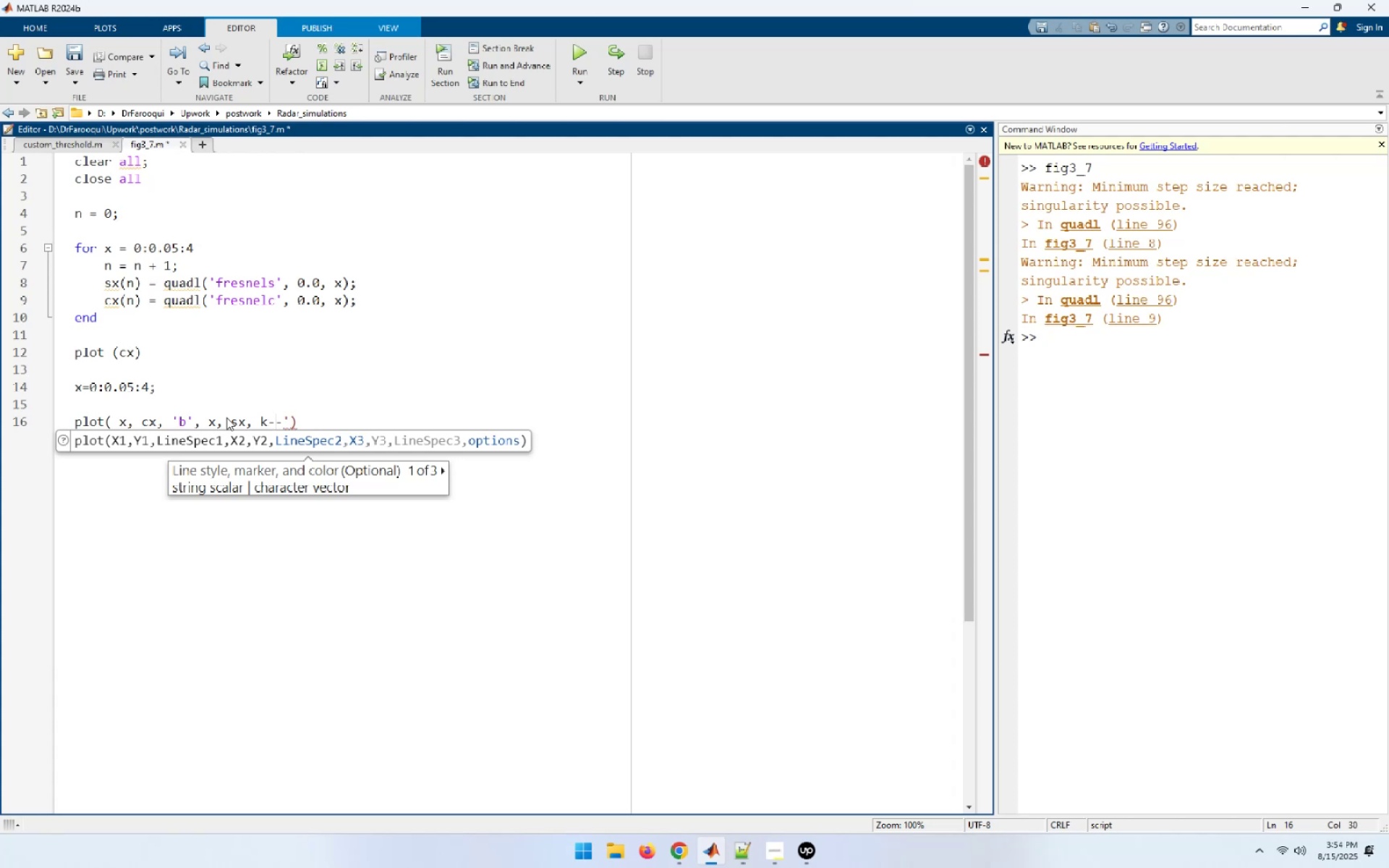 
key(ArrowLeft)
 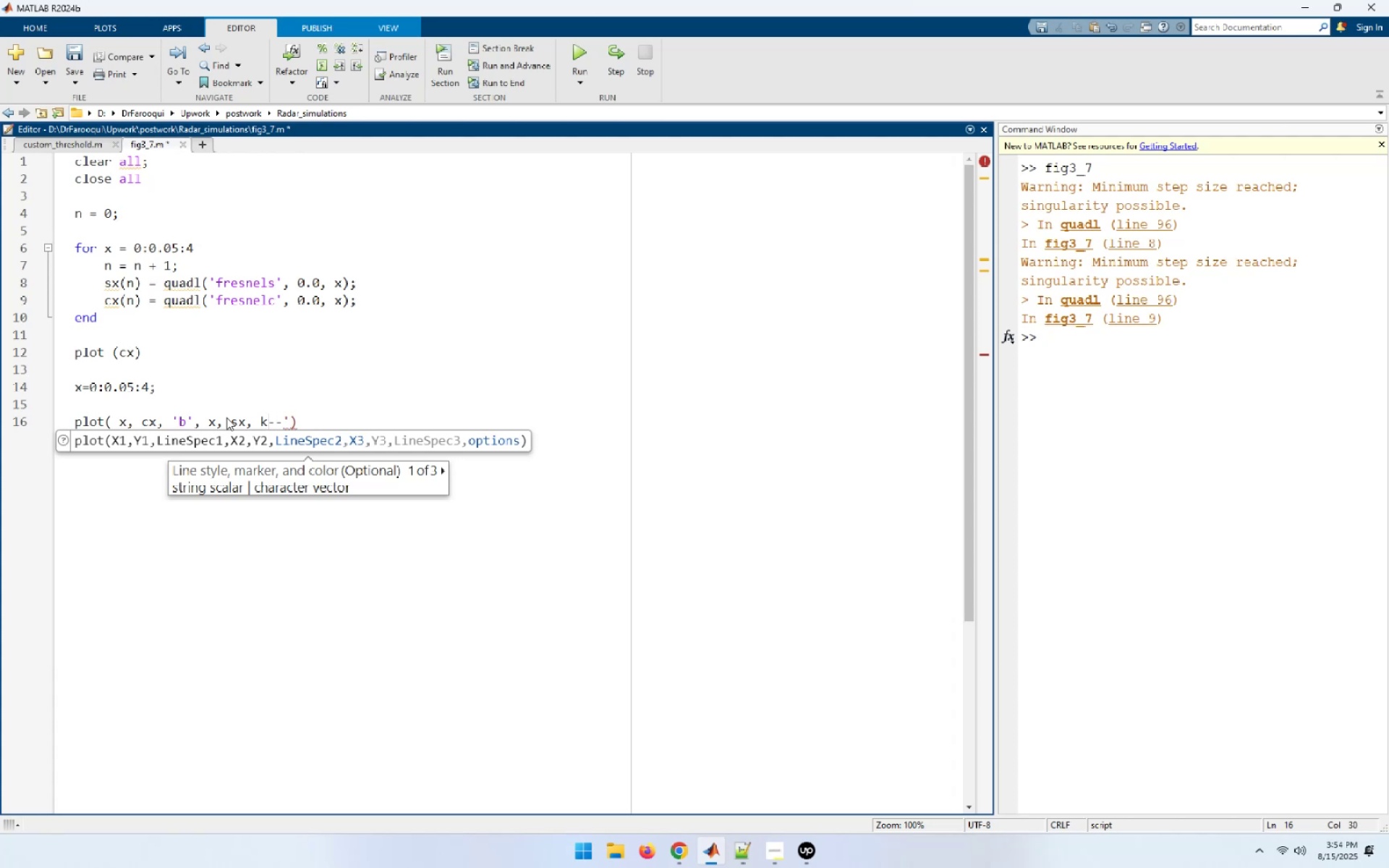 
key(ArrowLeft)
 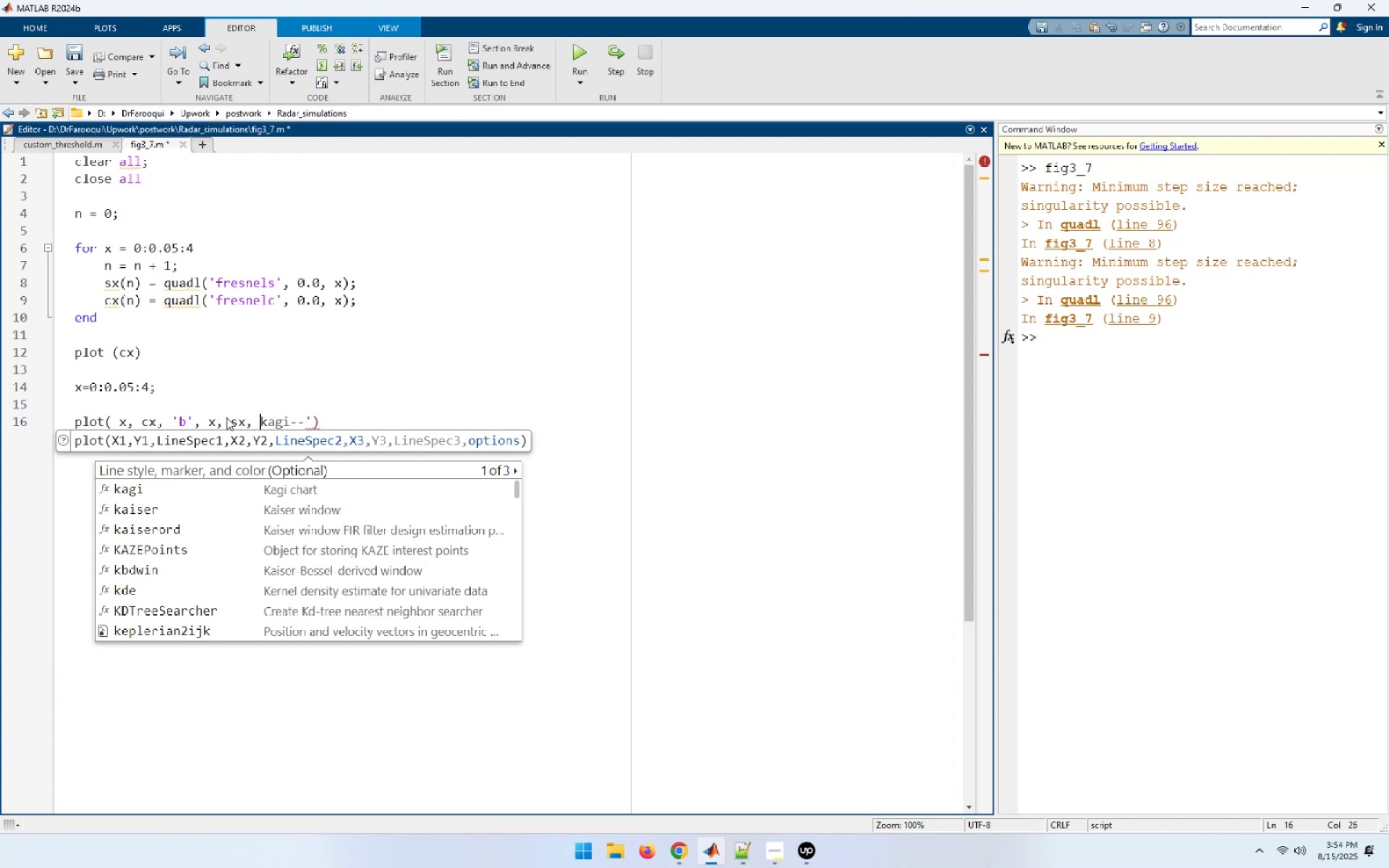 
key(Quote)
 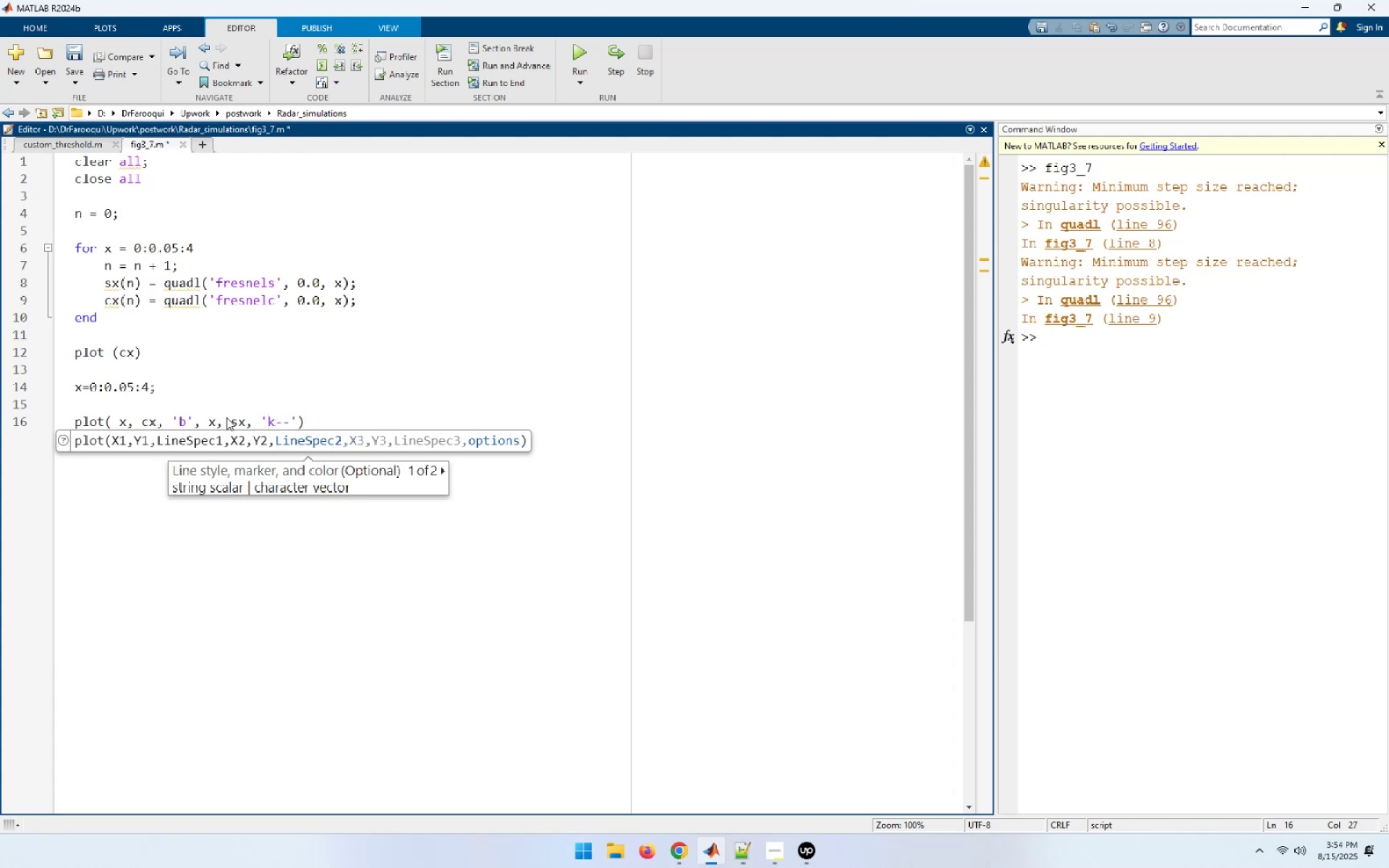 
key(End)
 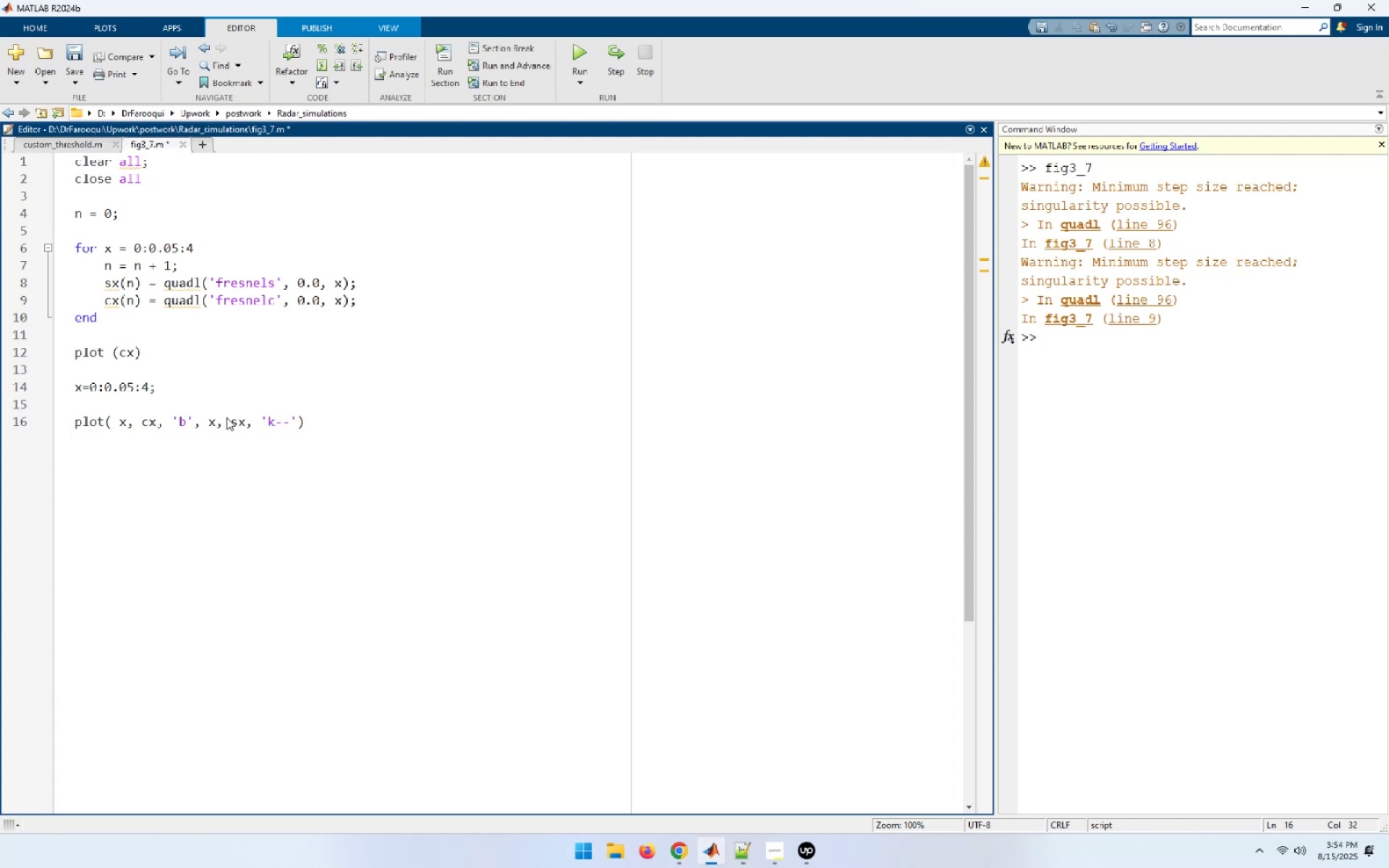 
key(Enter)
 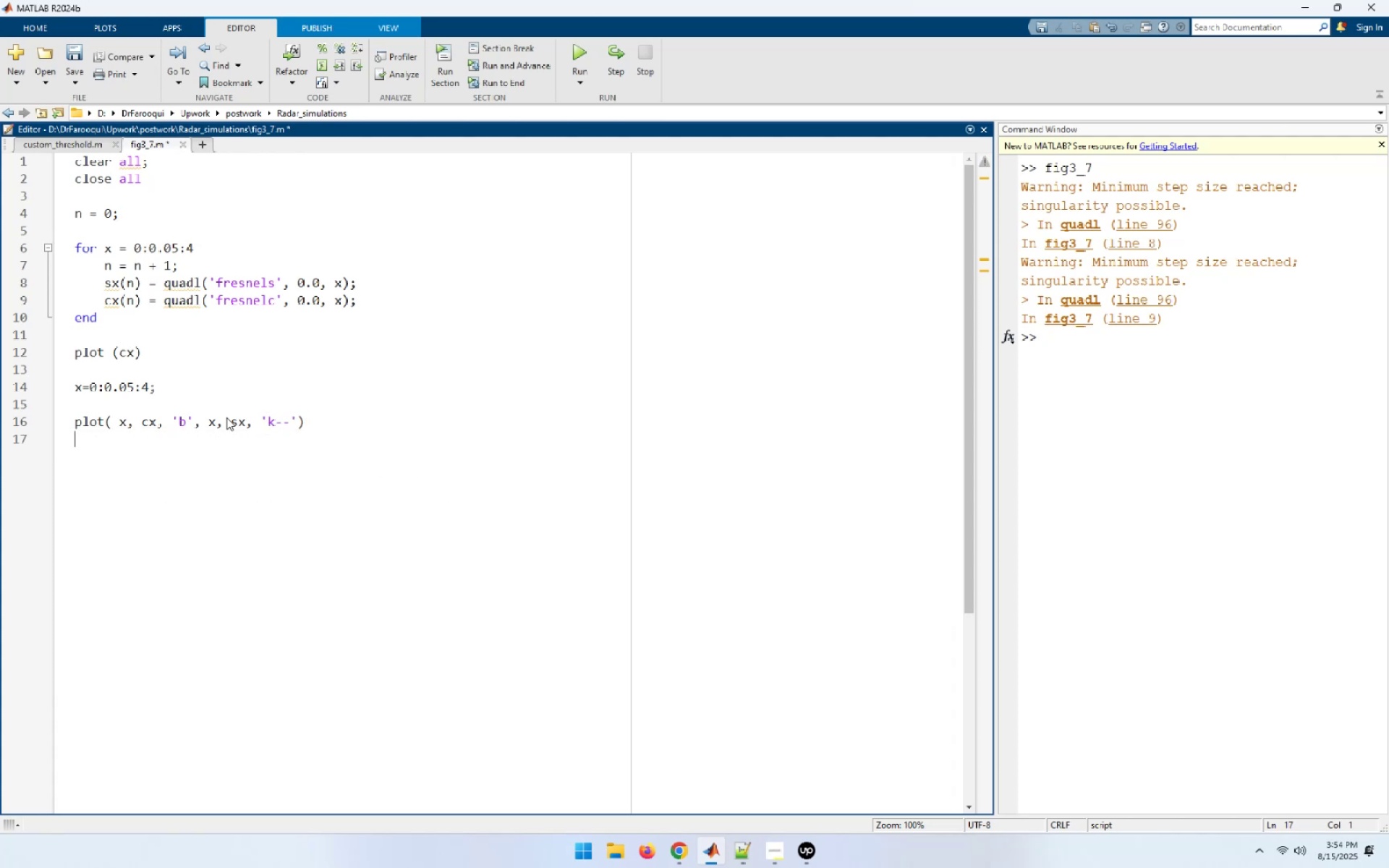 
key(Enter)
 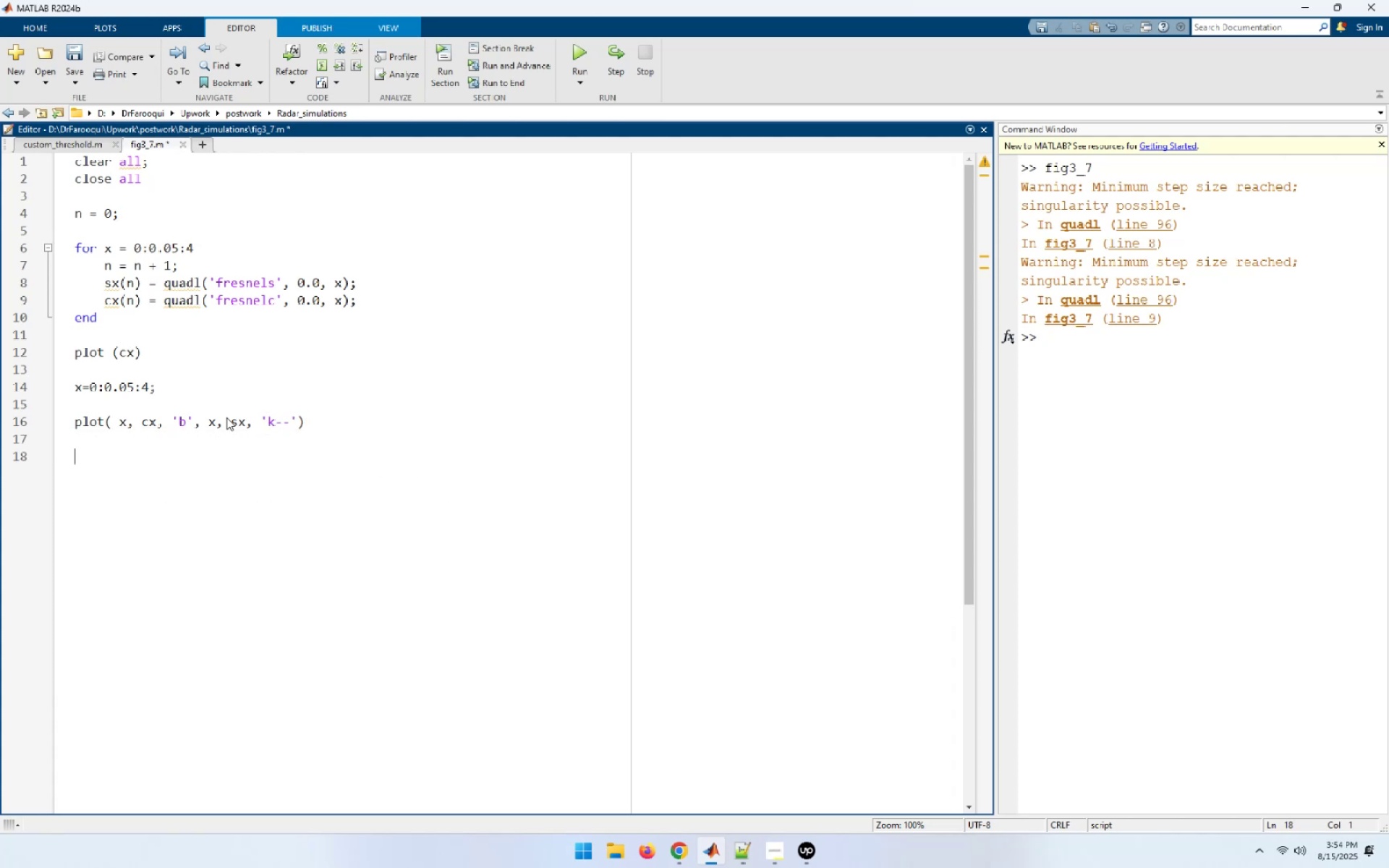 
type(grid)
 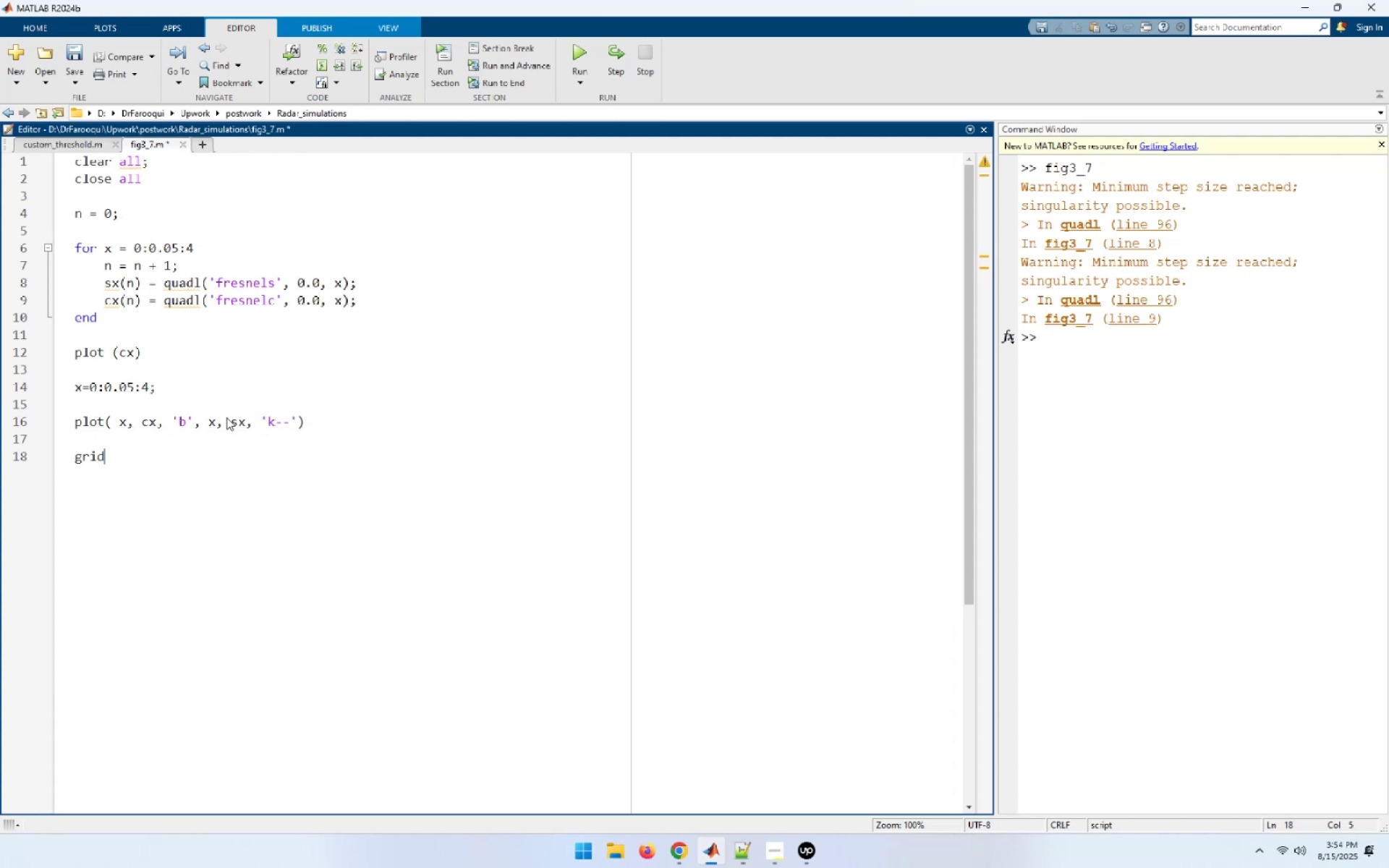 
key(Enter)
 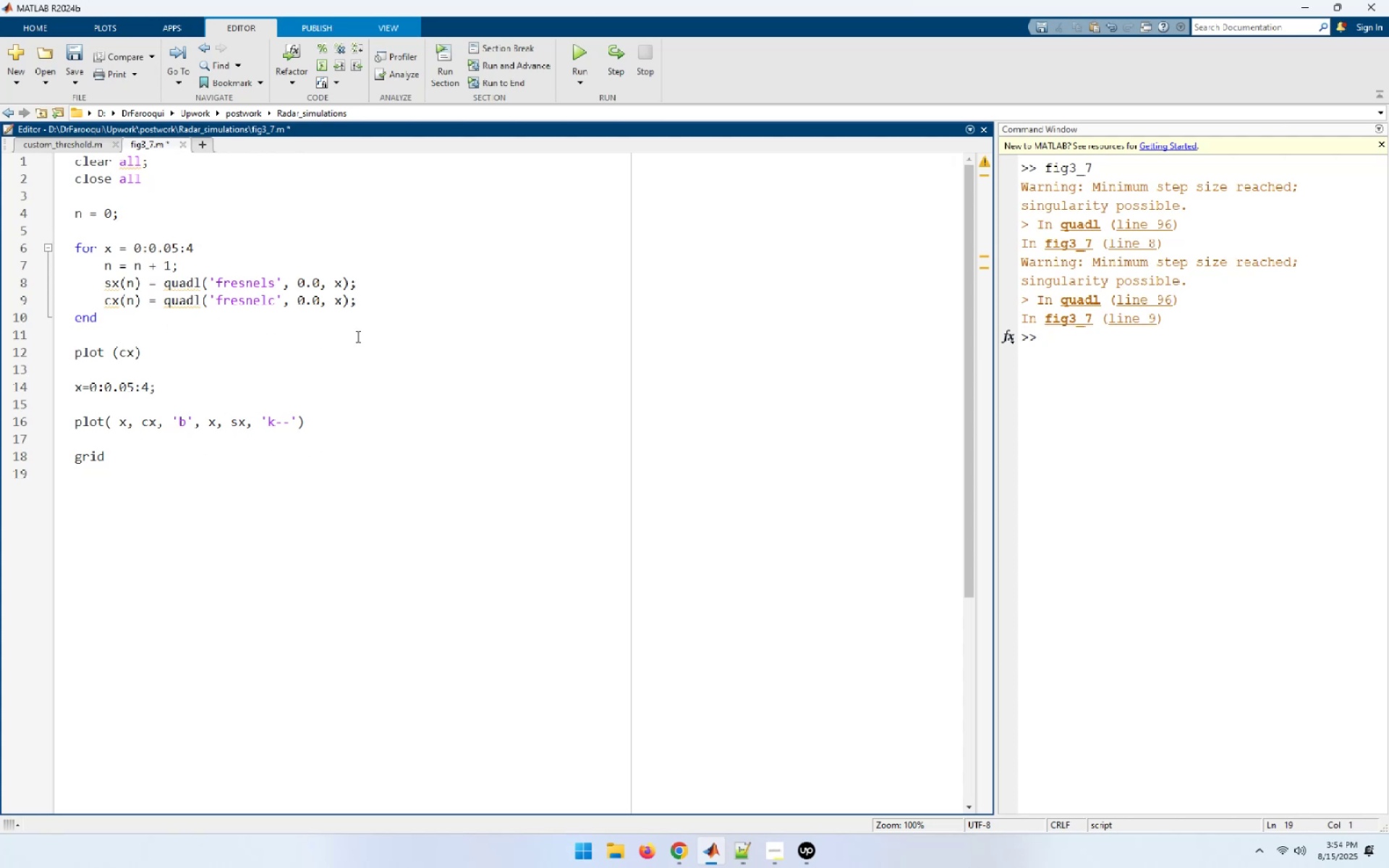 
wait(5.92)
 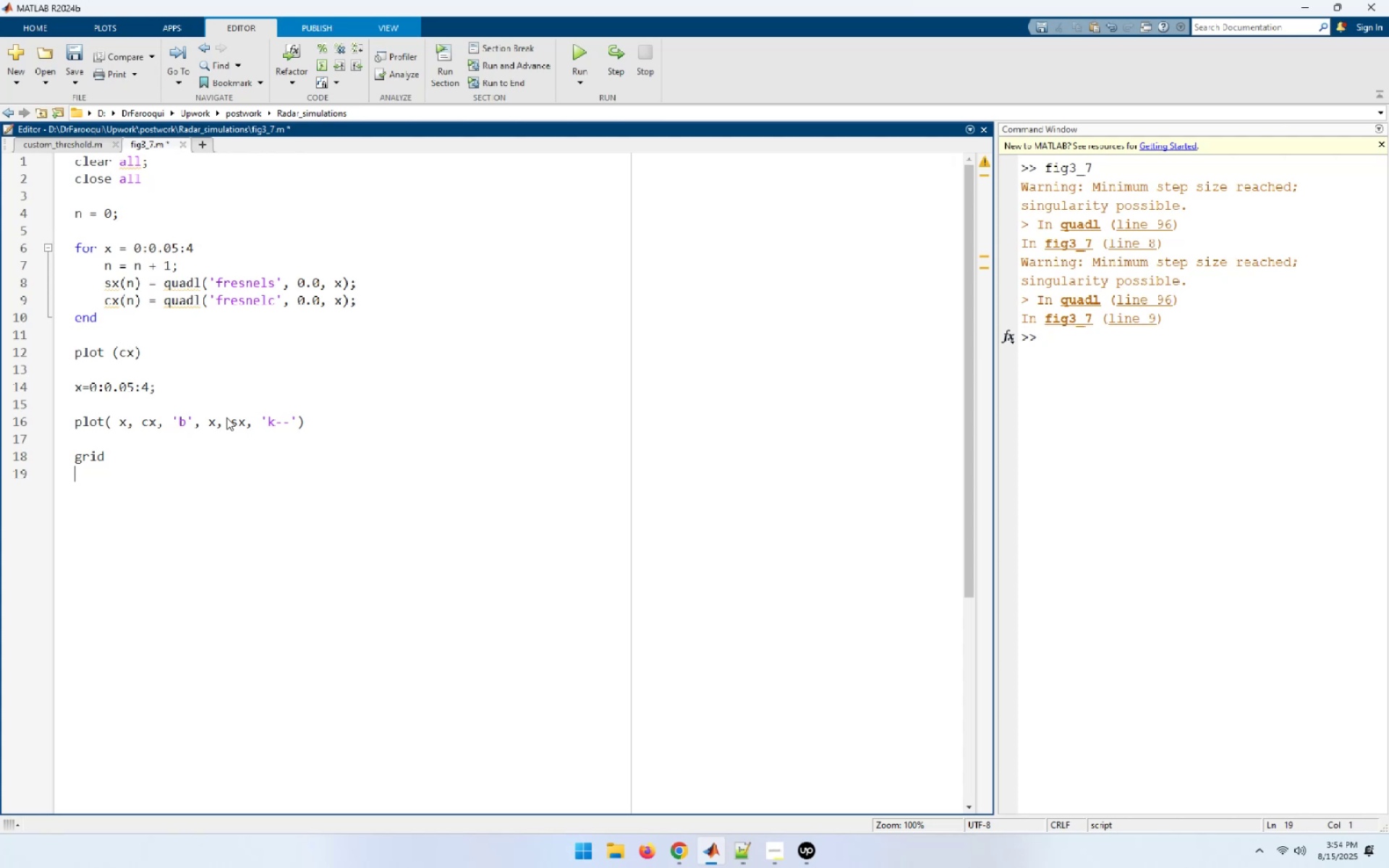 
left_click([572, 55])
 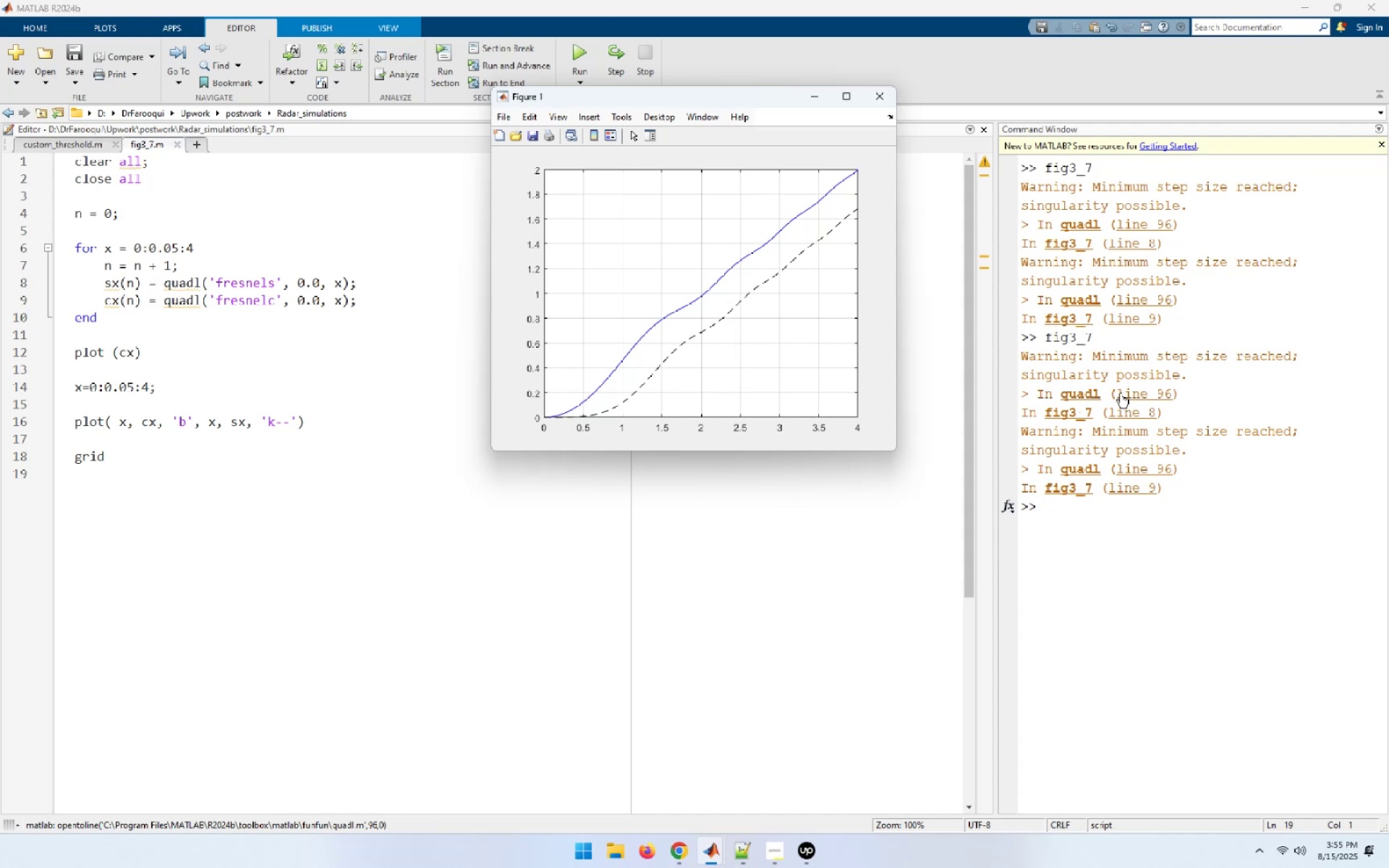 
wait(71.89)
 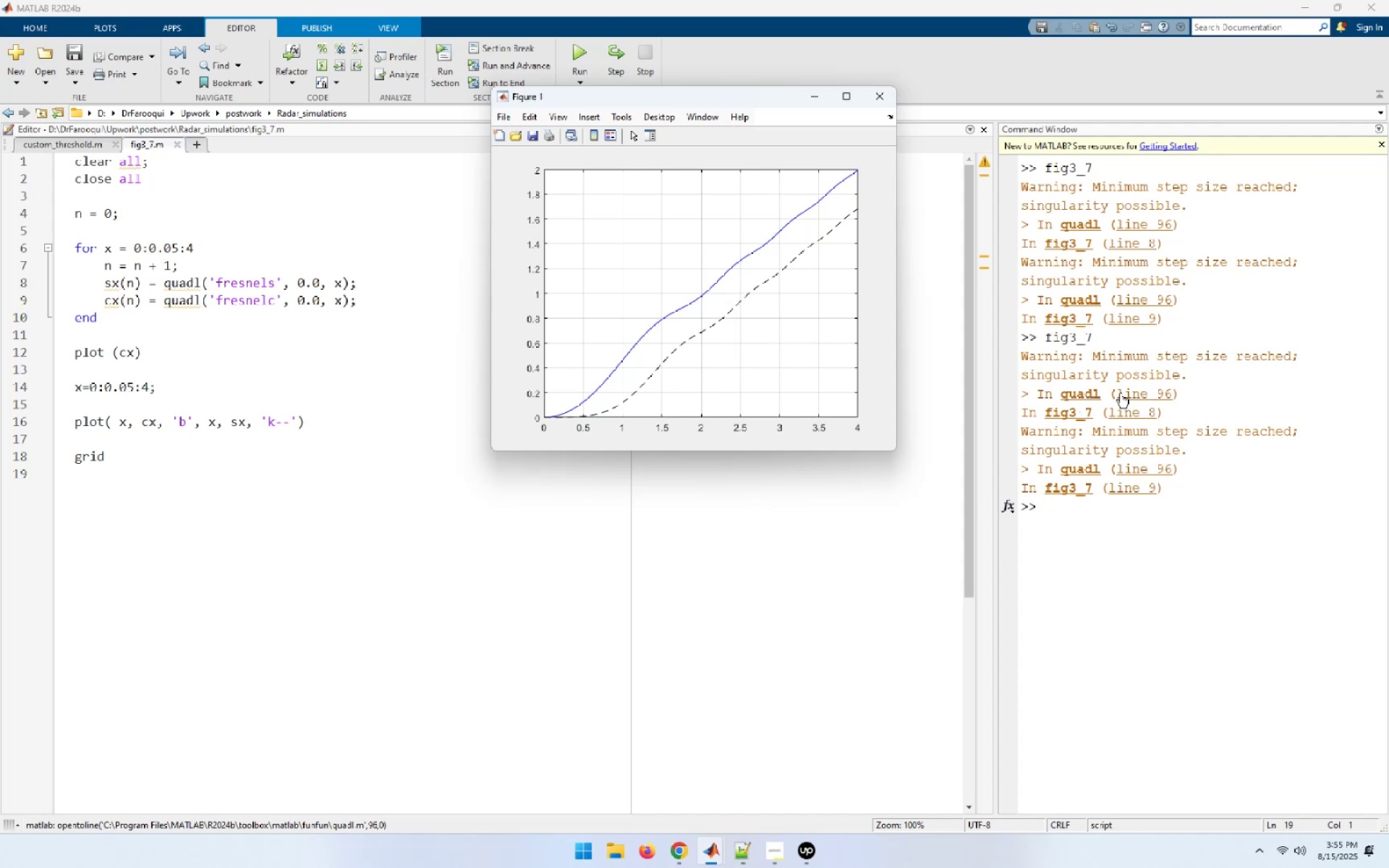 
left_click([110, 454])
 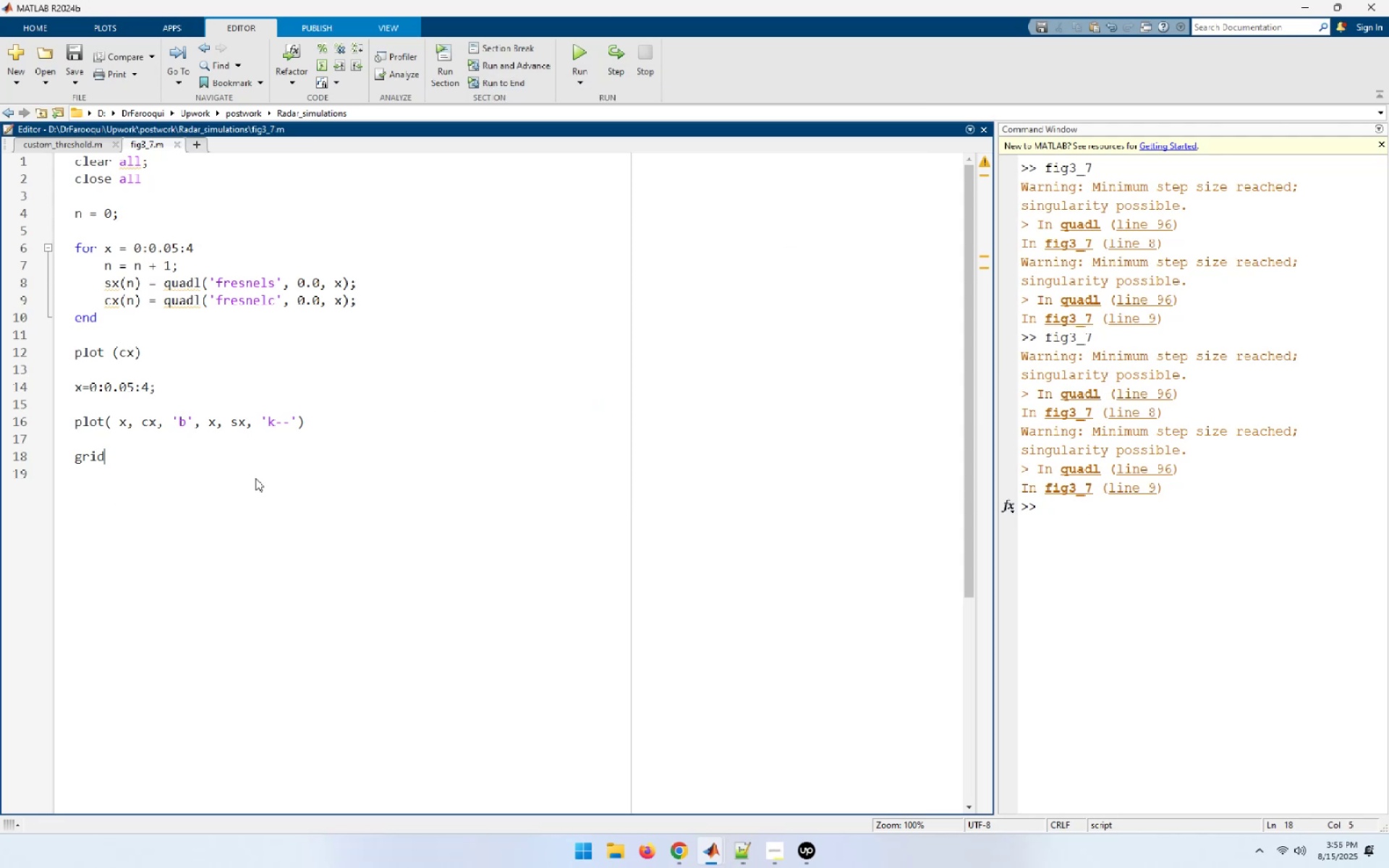 
key(Enter)
 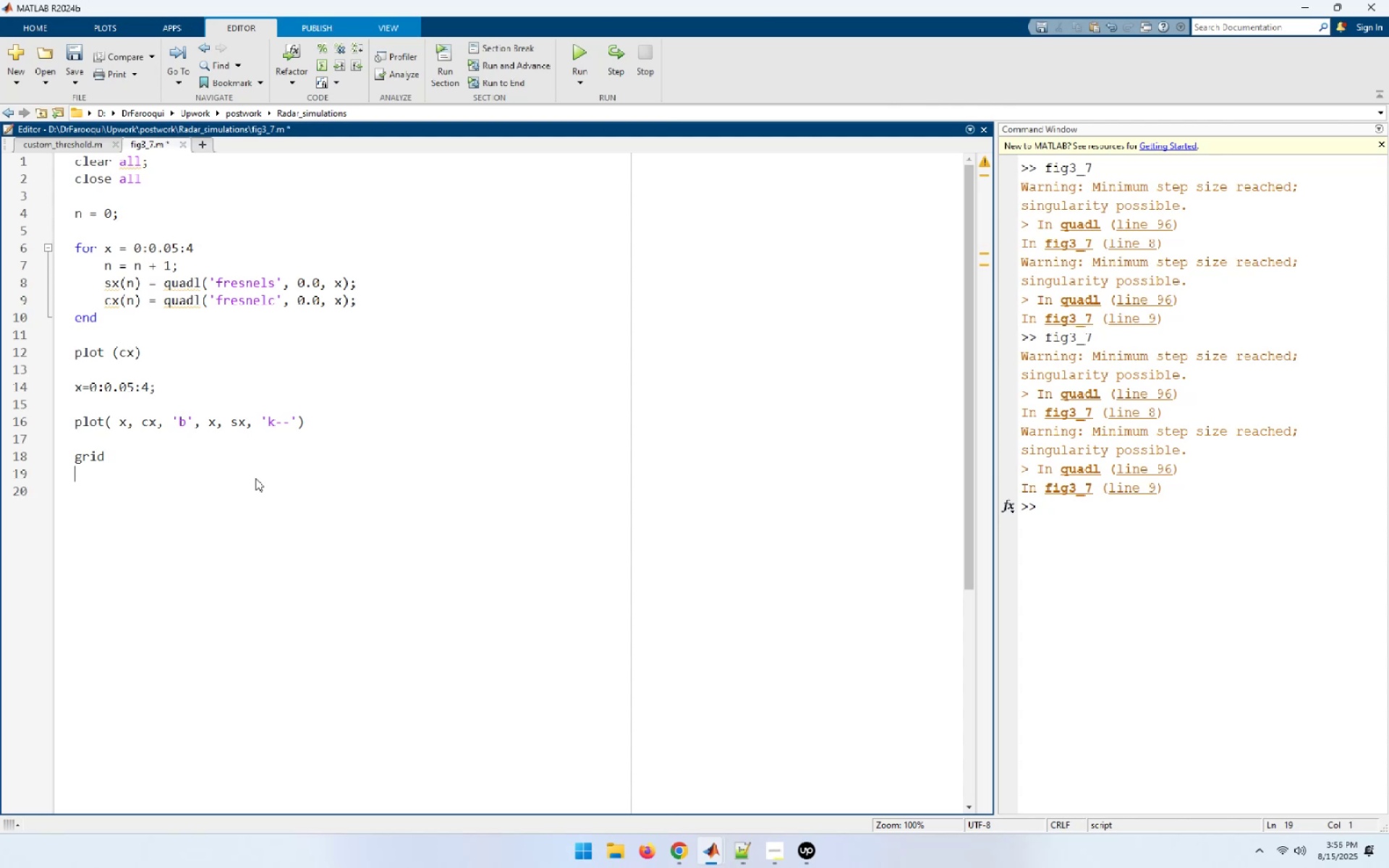 
key(Enter)
 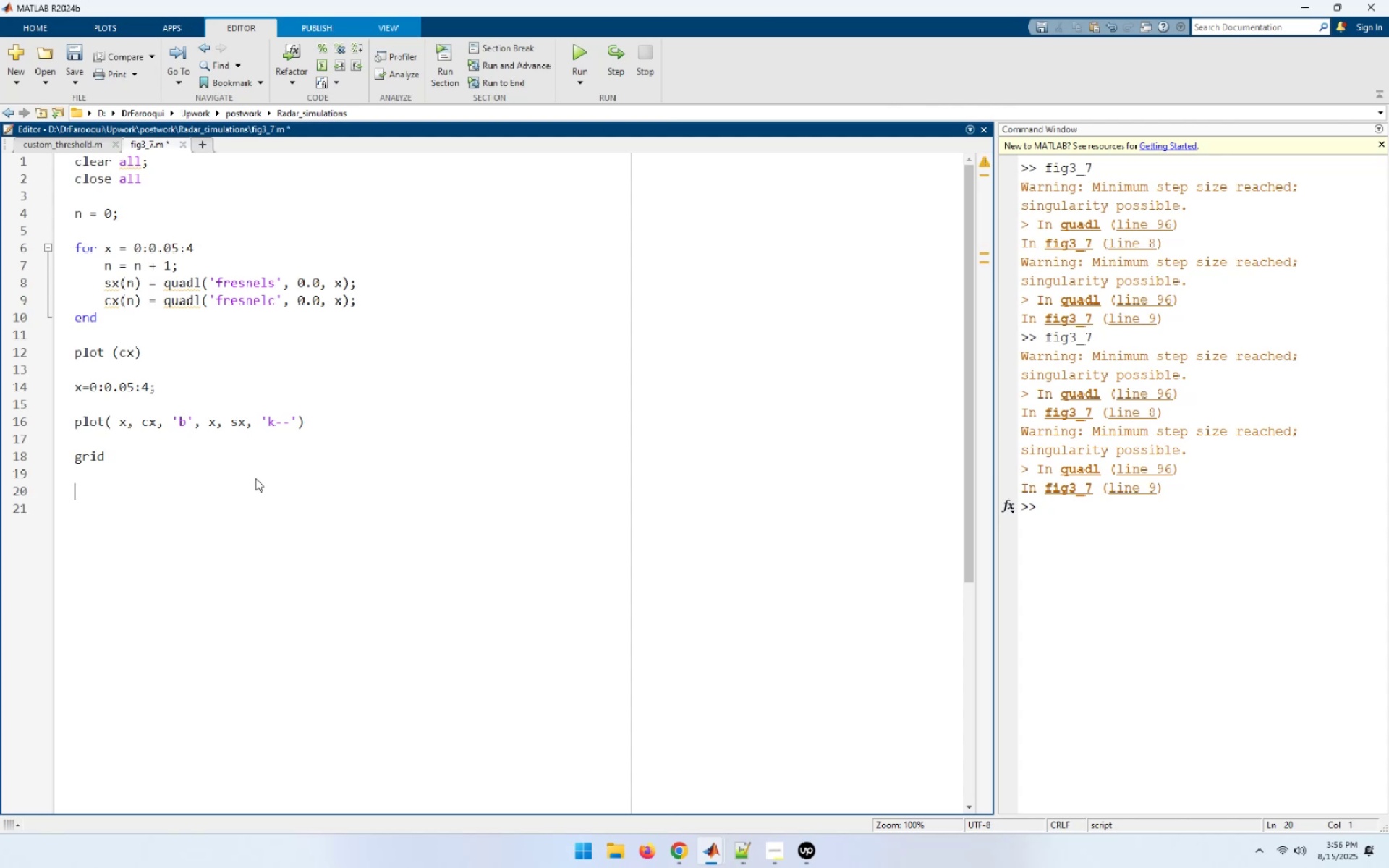 
type(xlabel)
key(Backspace)
key(Backspace)
type(le()
 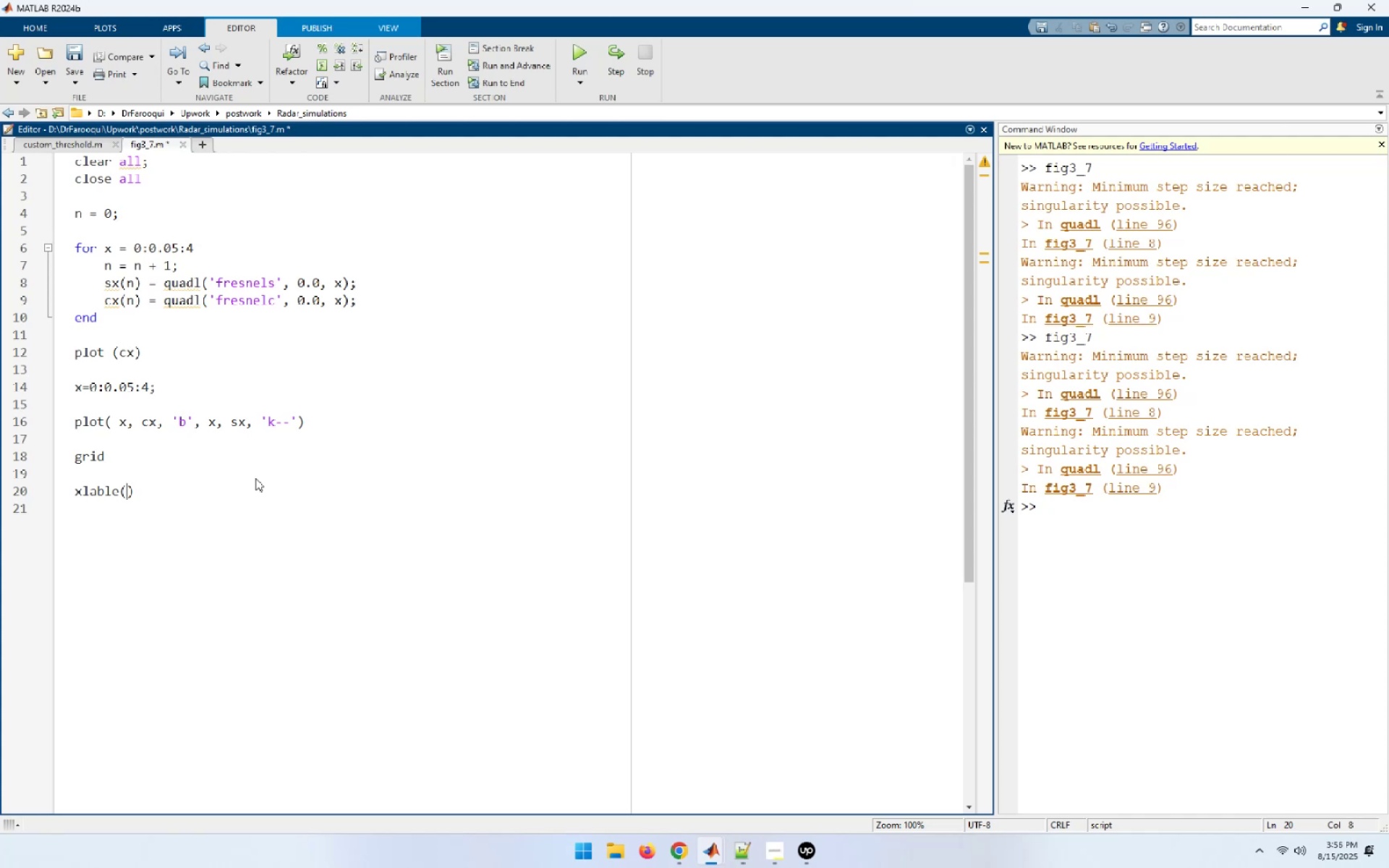 
key(Quote)
 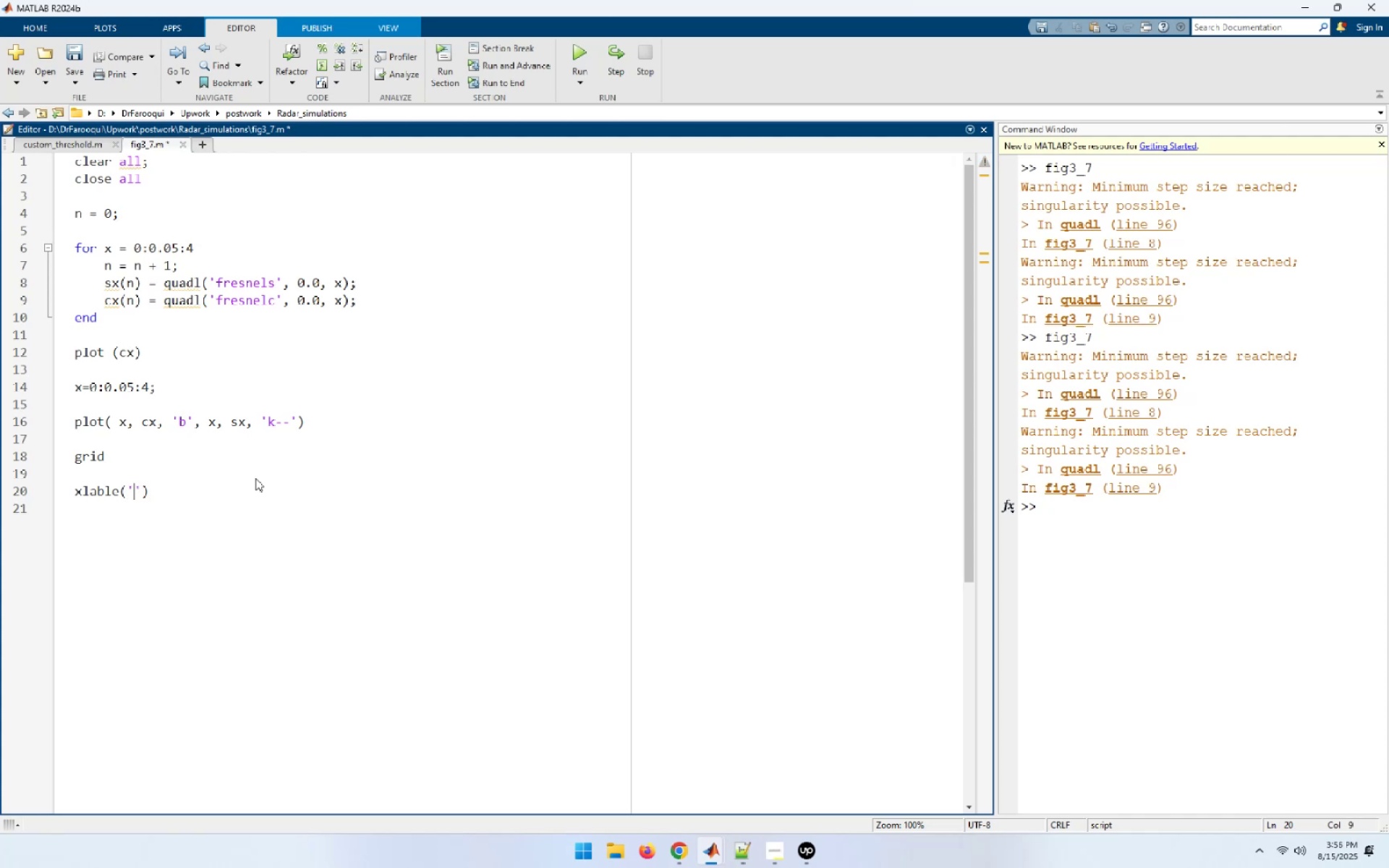 
key(X)
 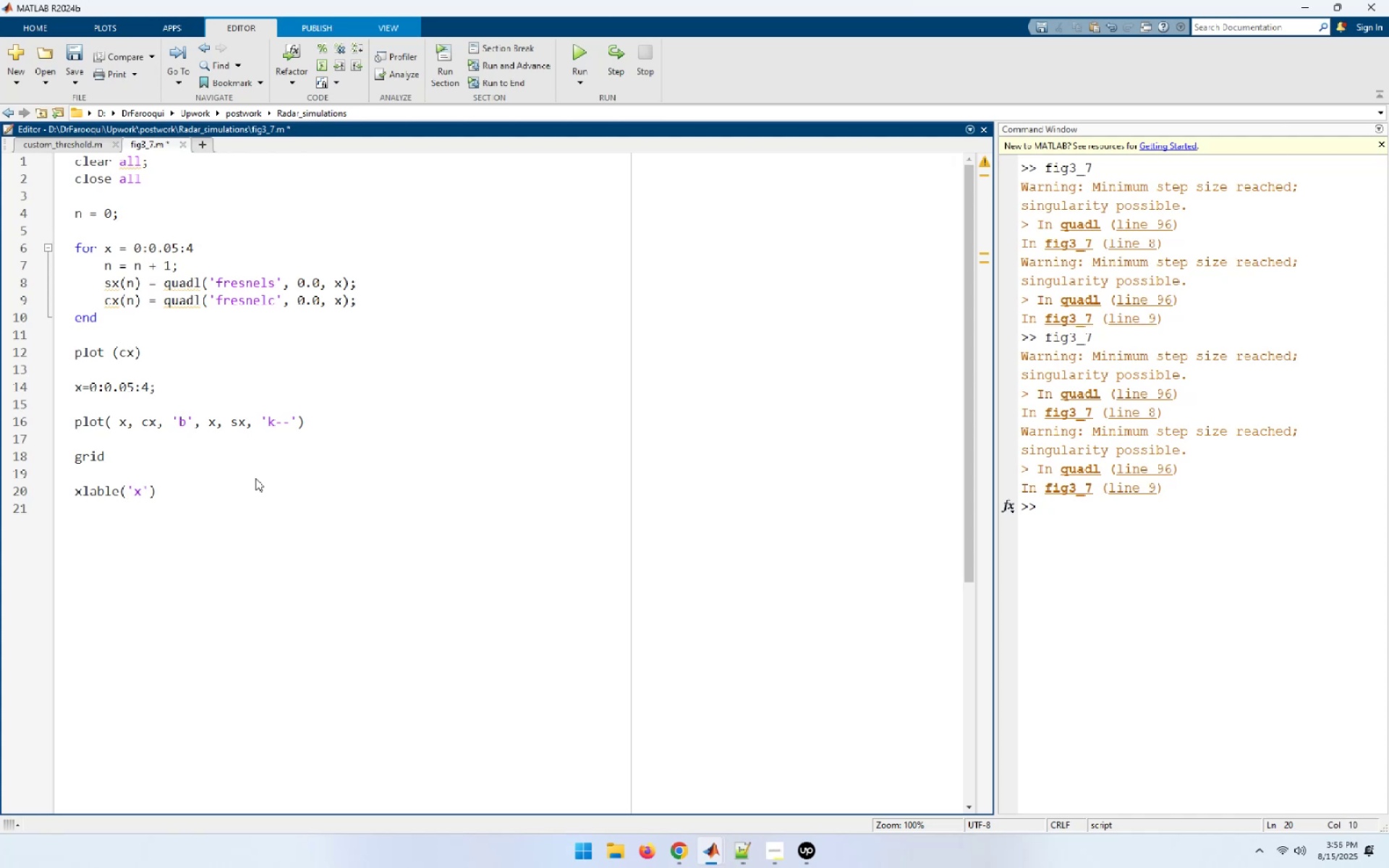 
key(Quote)
 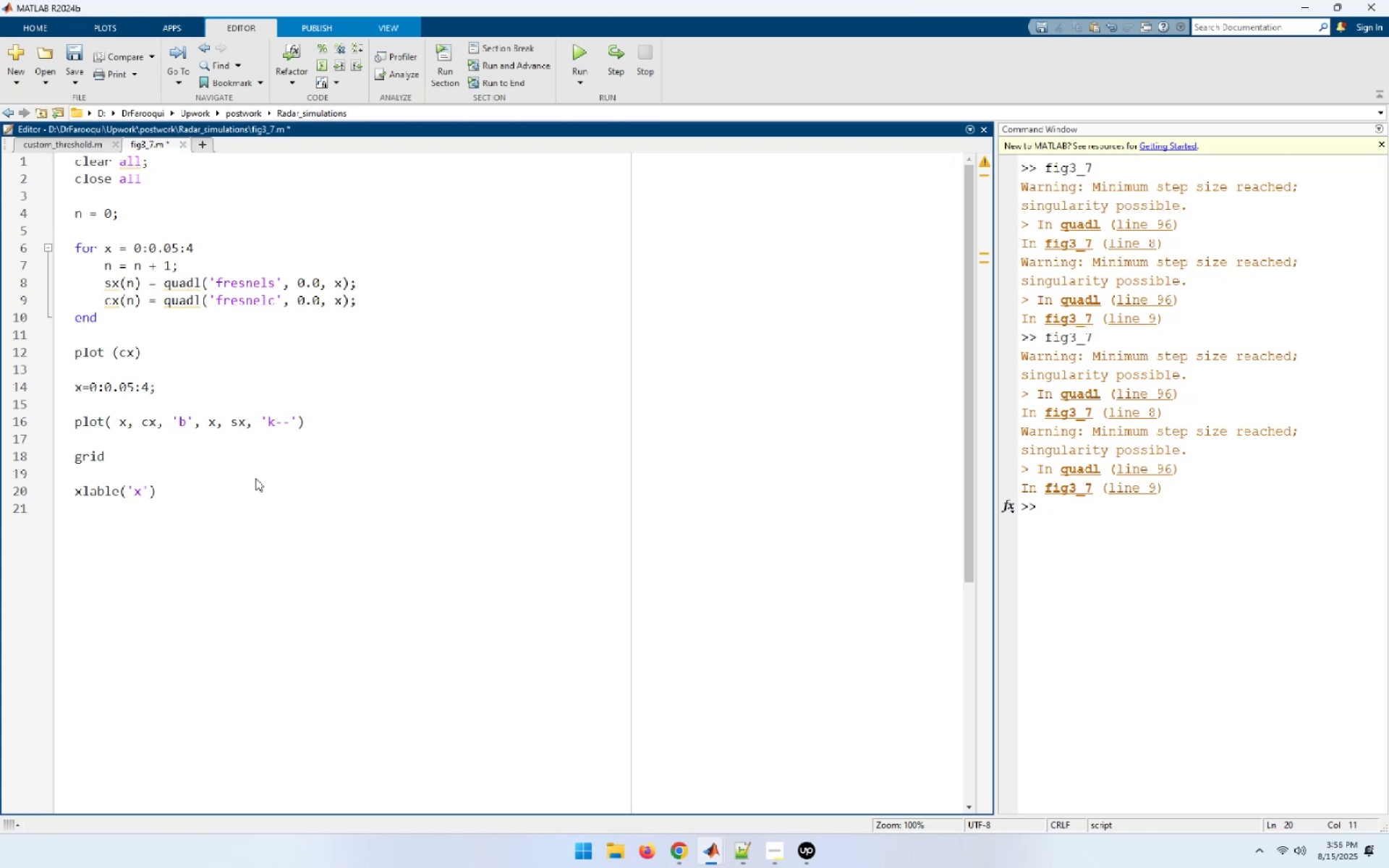 
wait(9.73)
 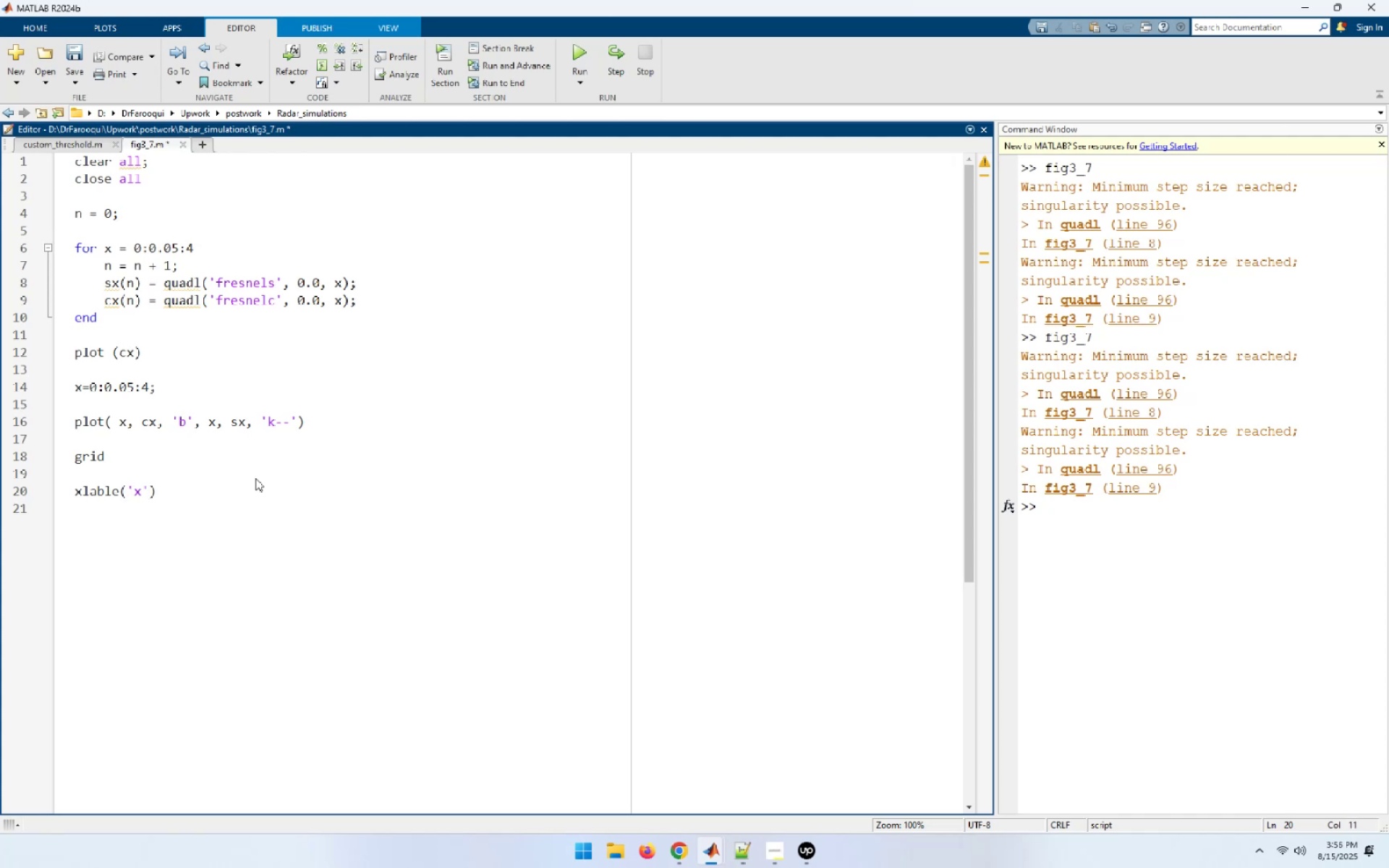 
key(ArrowRight)
 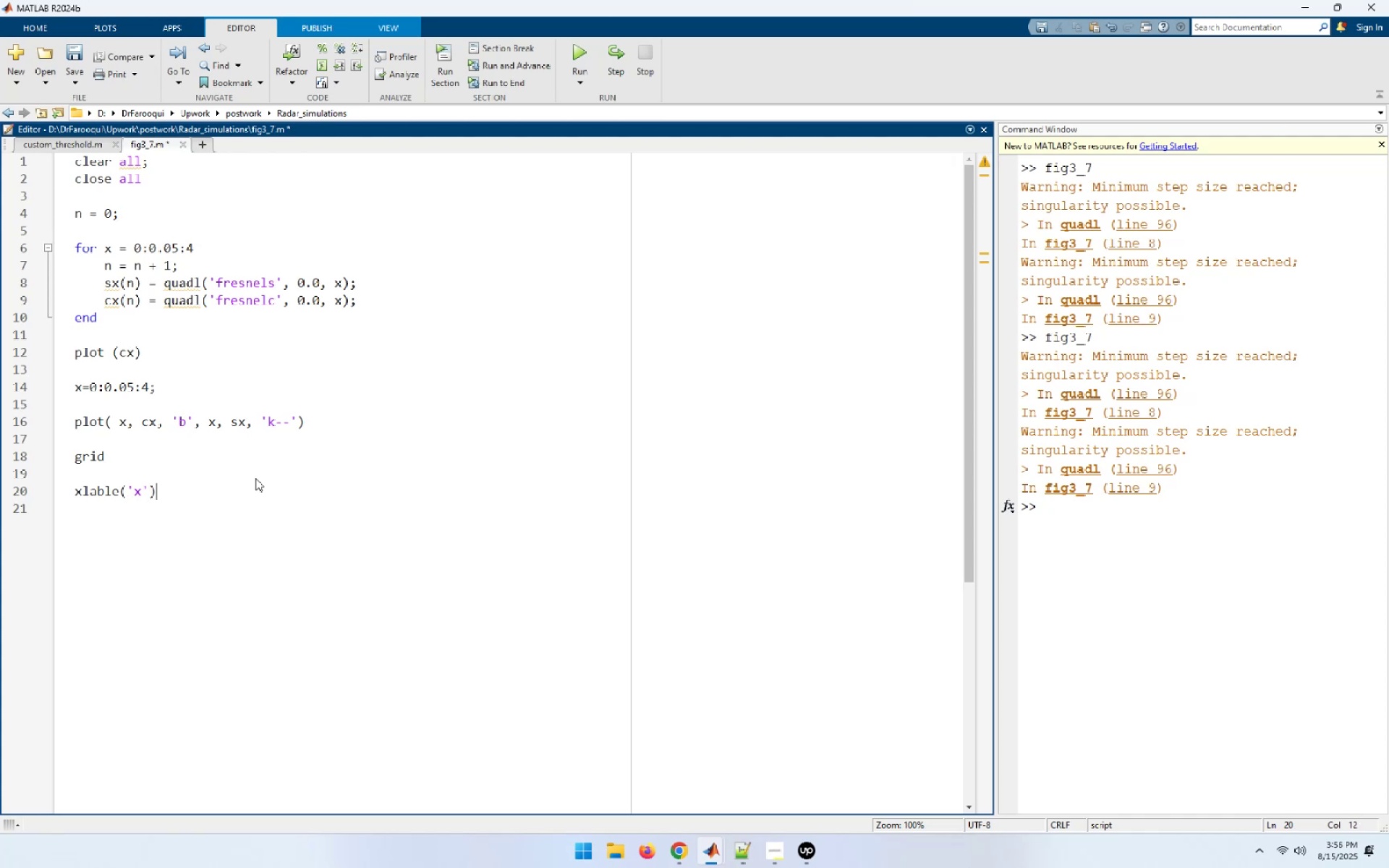 
key(Enter)
 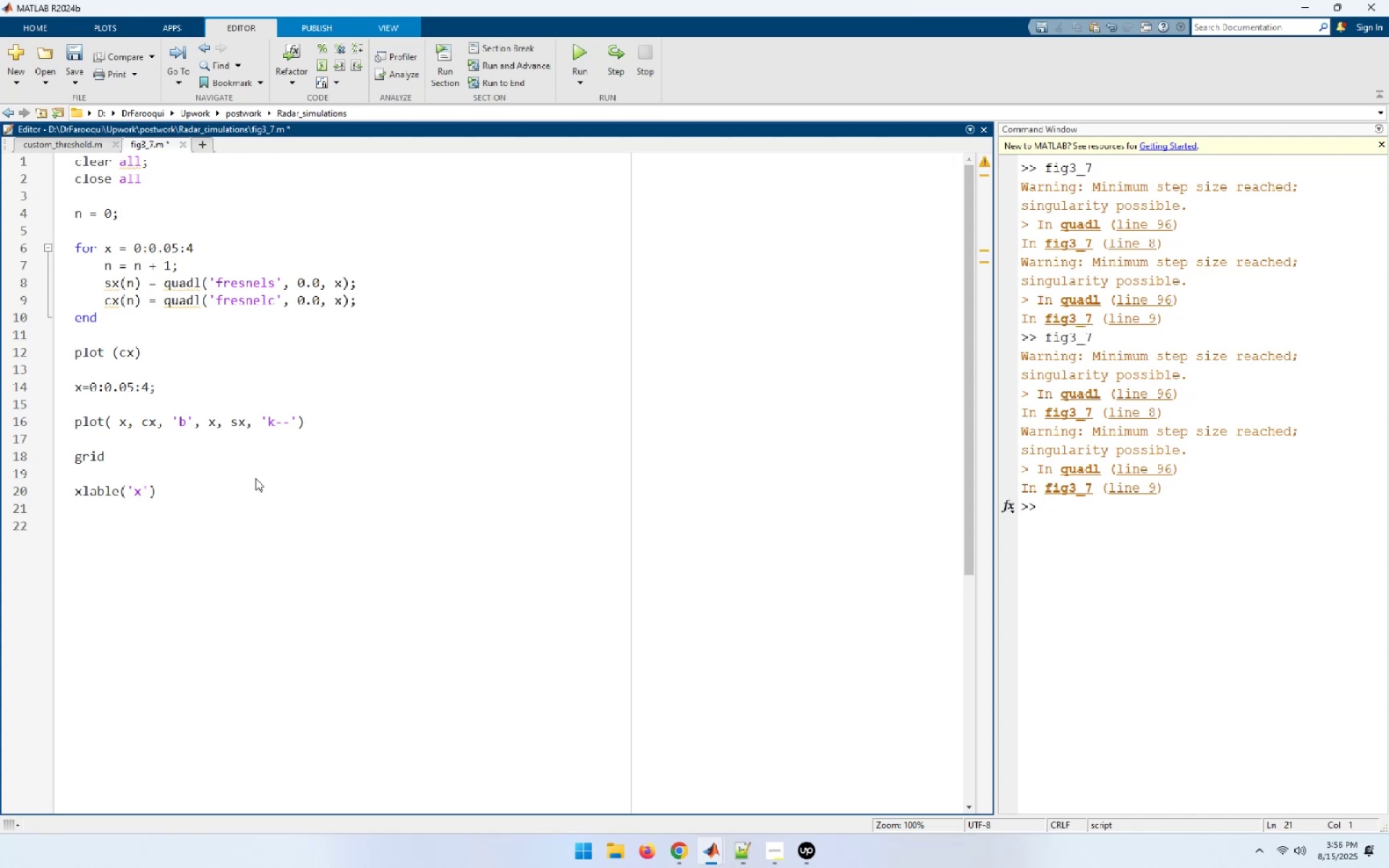 
key(Enter)
 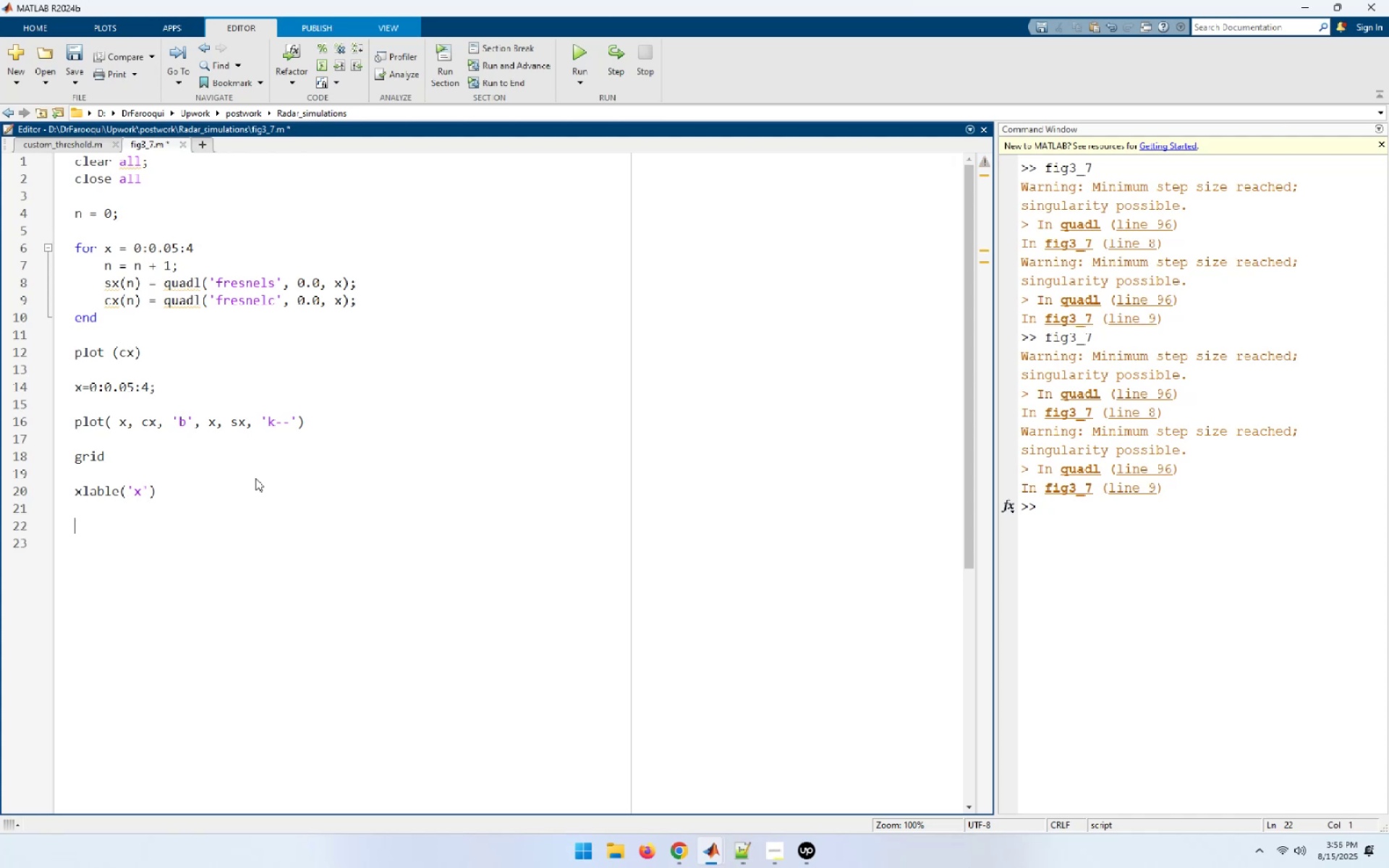 
key(Backspace)
 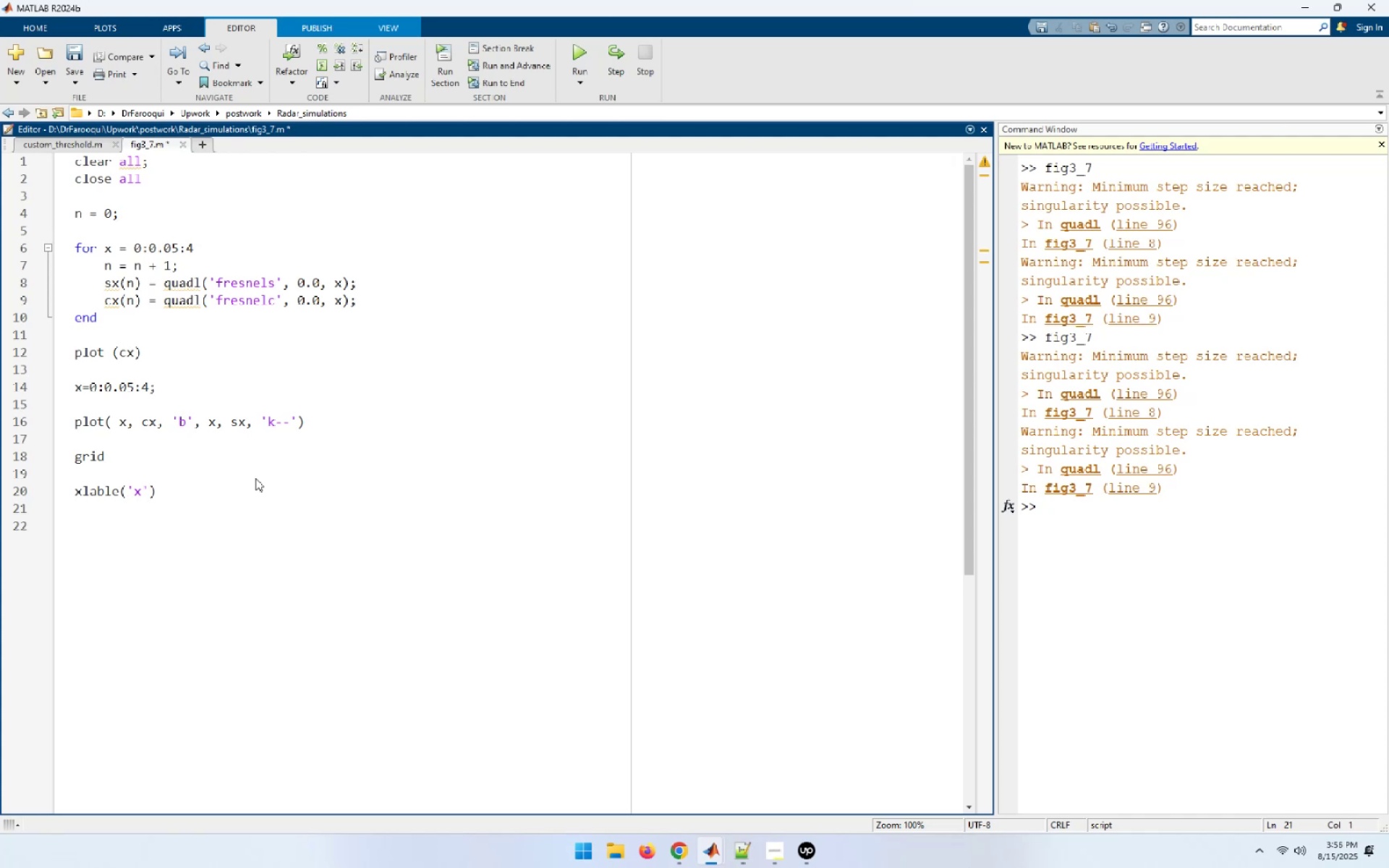 
key(Enter)
 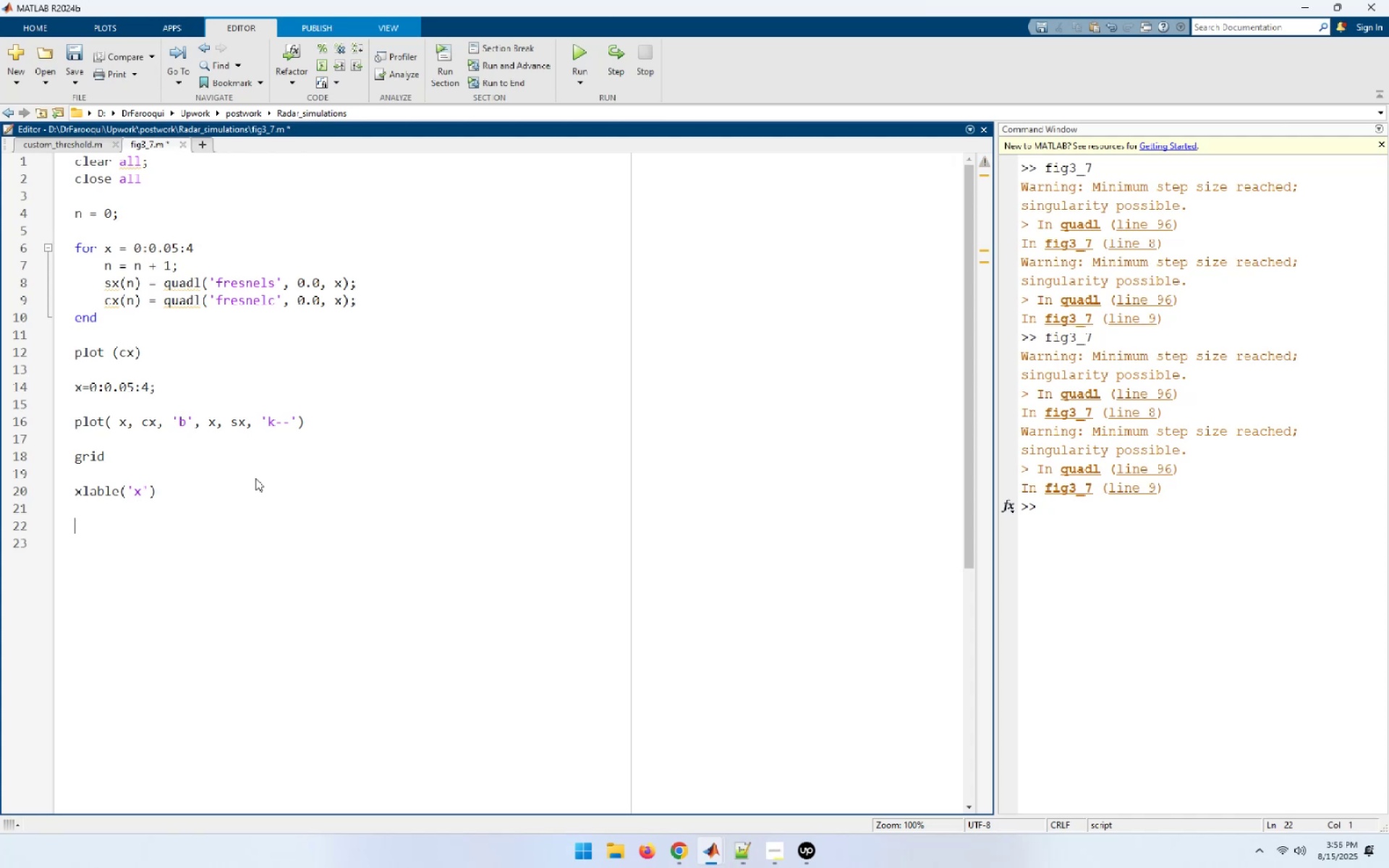 
key(Backspace)
 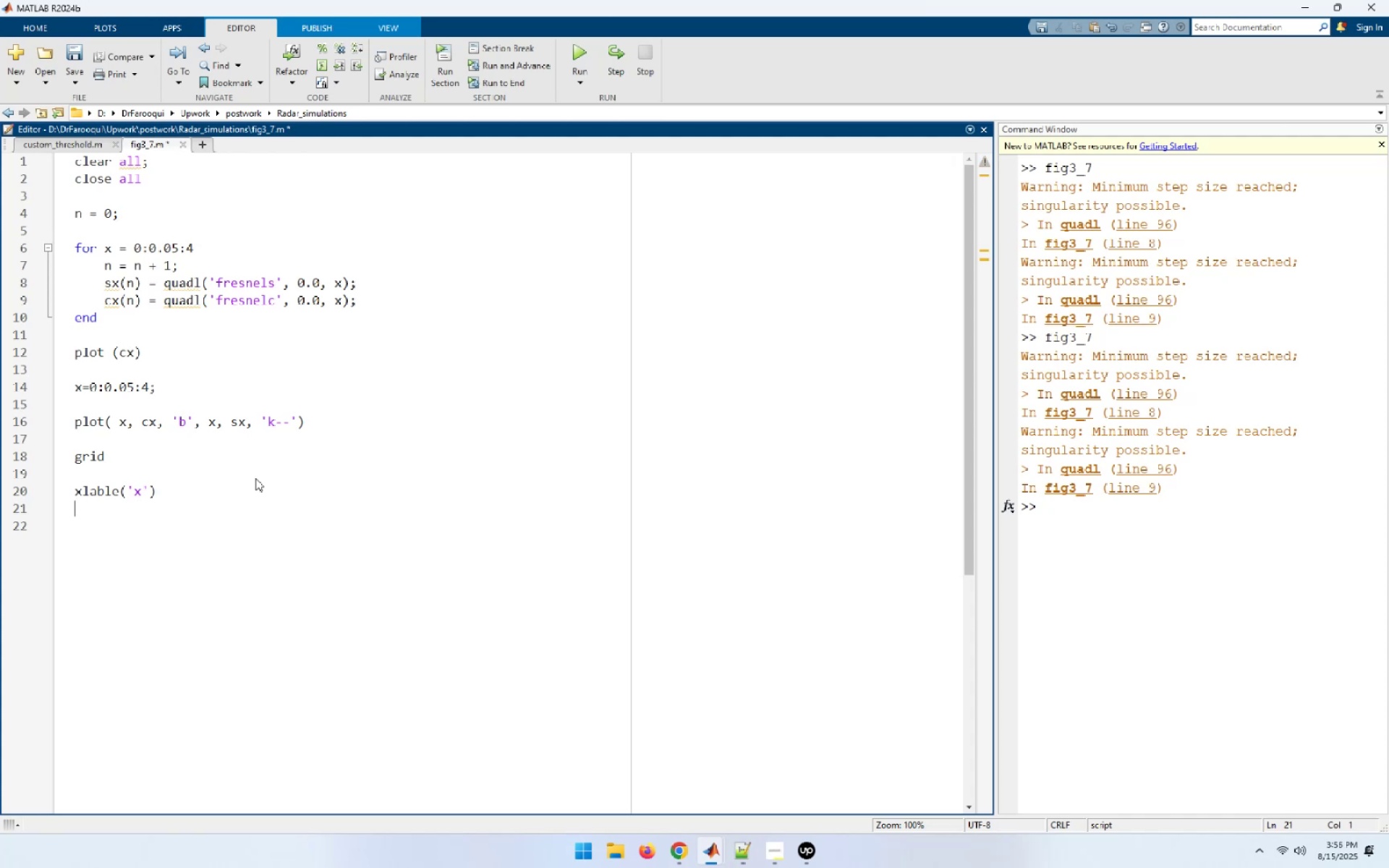 
key(Y)
 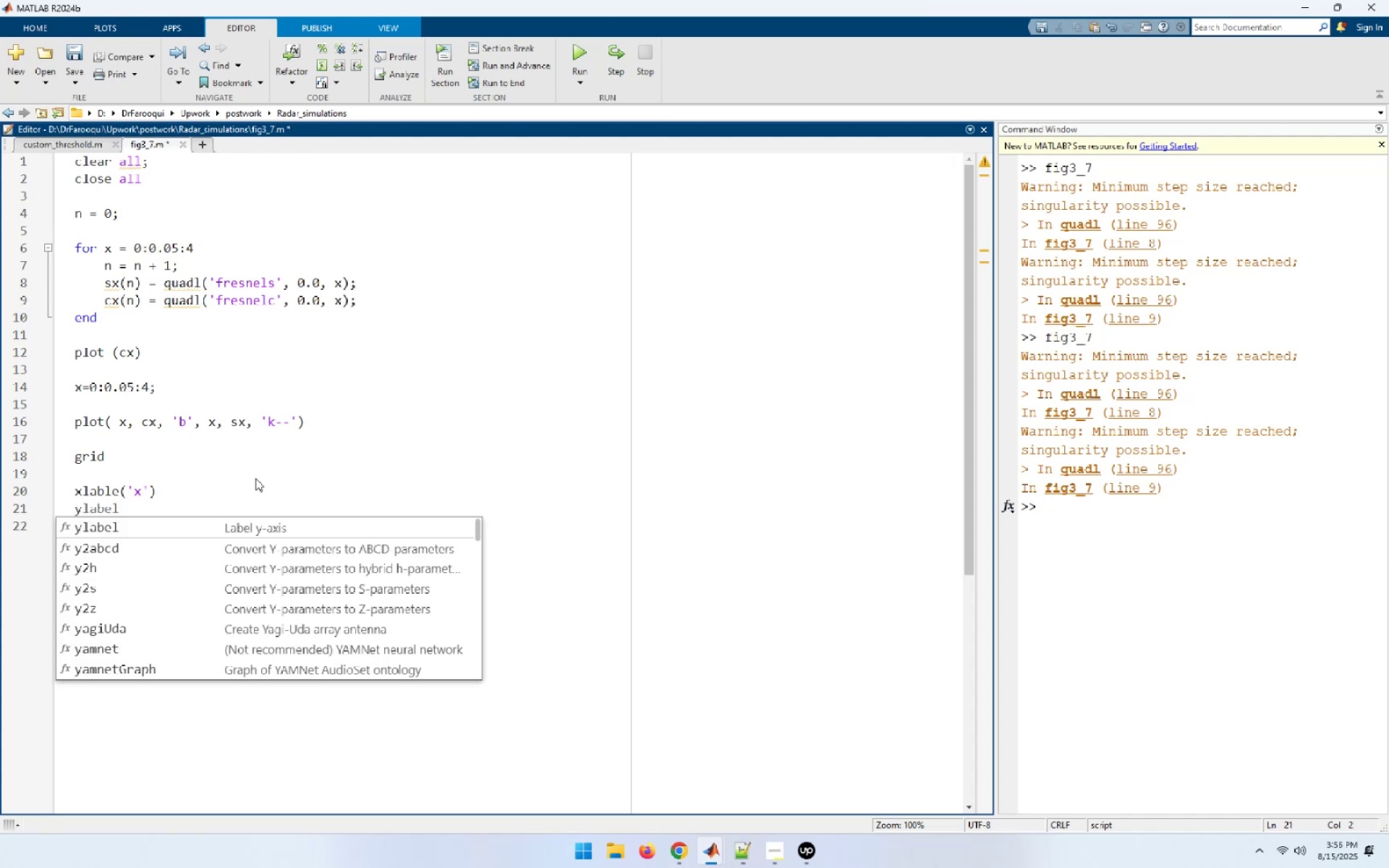 
key(Backspace)
 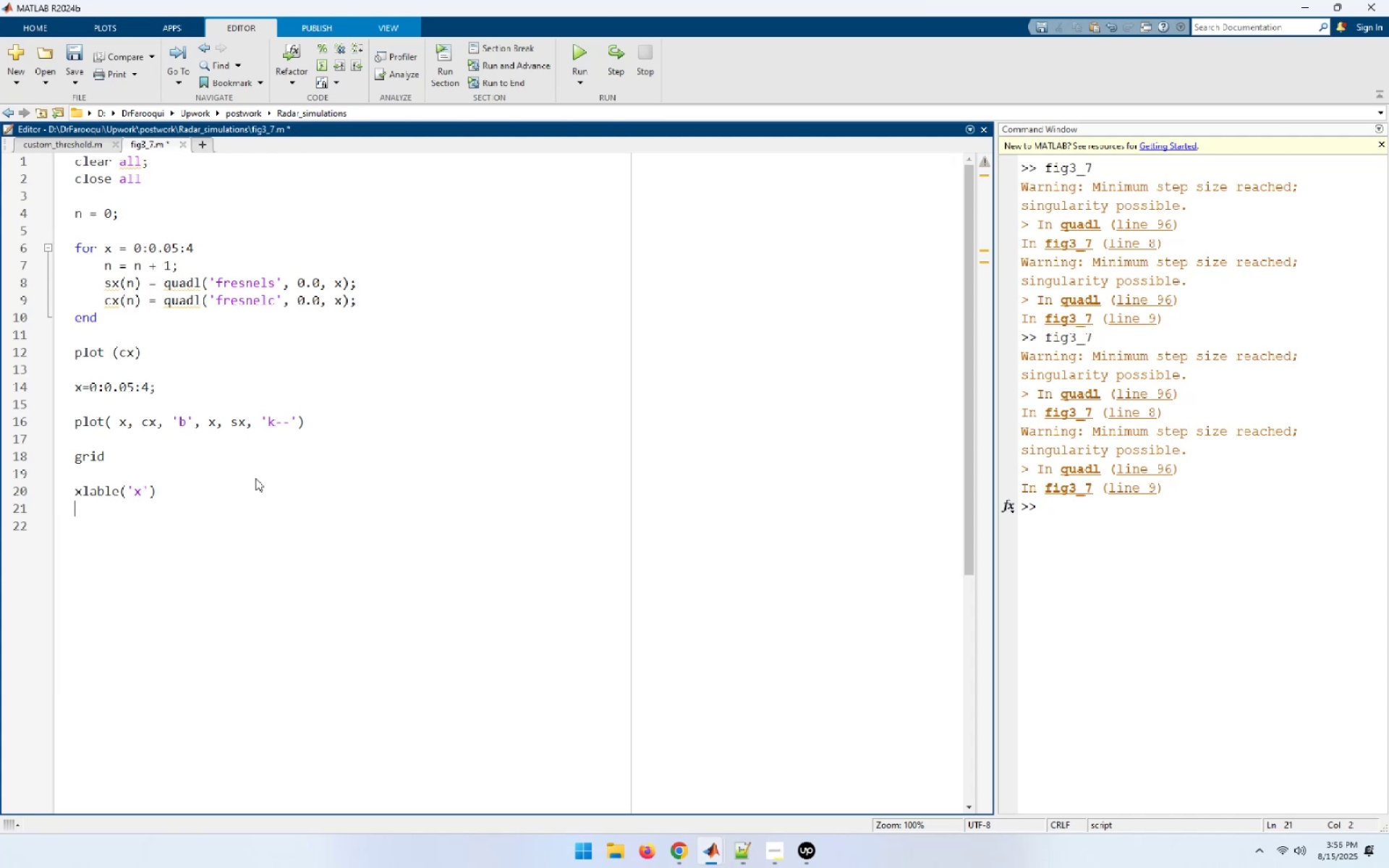 
key(Enter)
 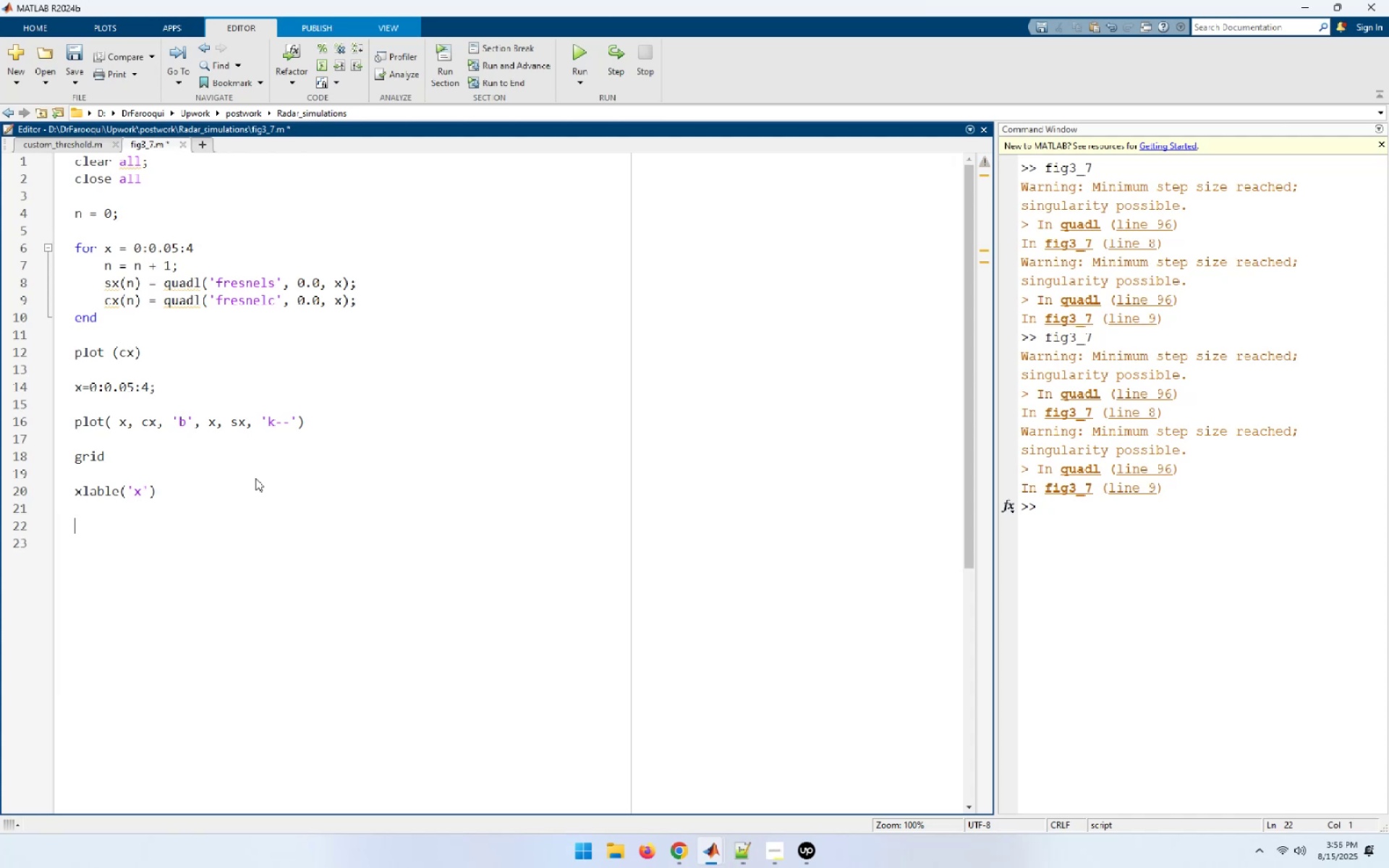 
key(Backspace)
type(ylabe)
key(Backspace)
type(le('Fresnel Integrals: C(x))
 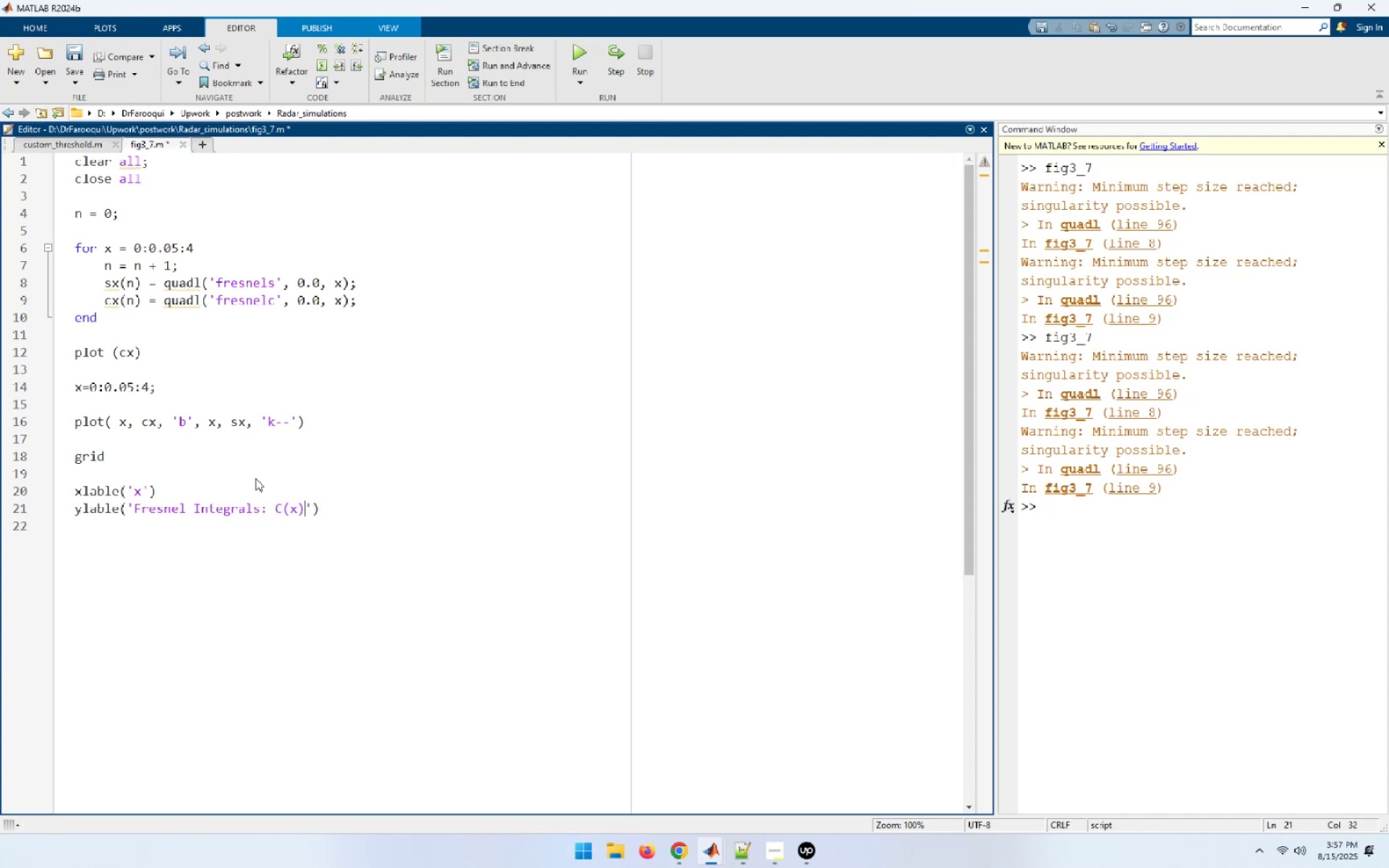 
type(; S(x)'))
 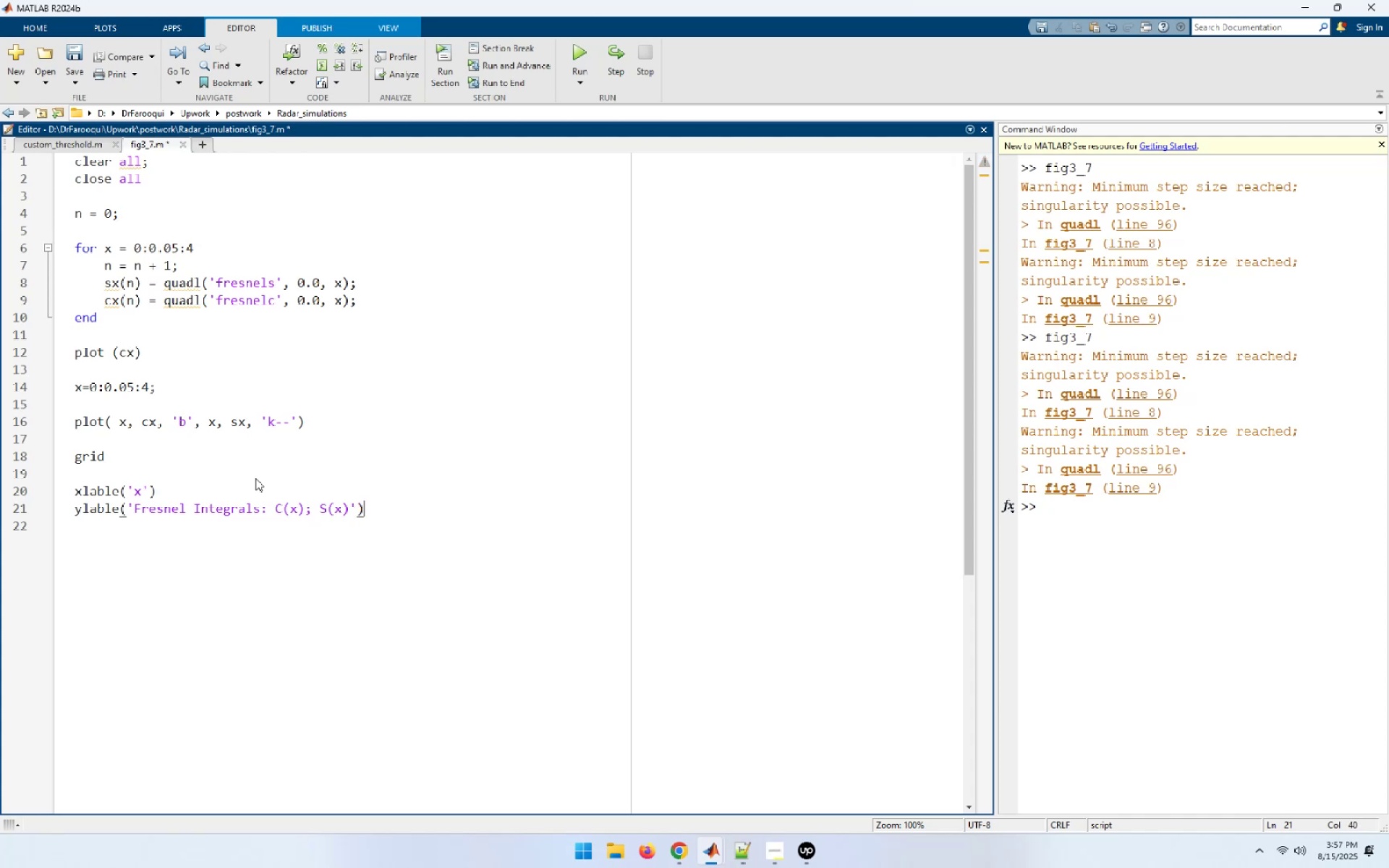 
wait(5.58)
 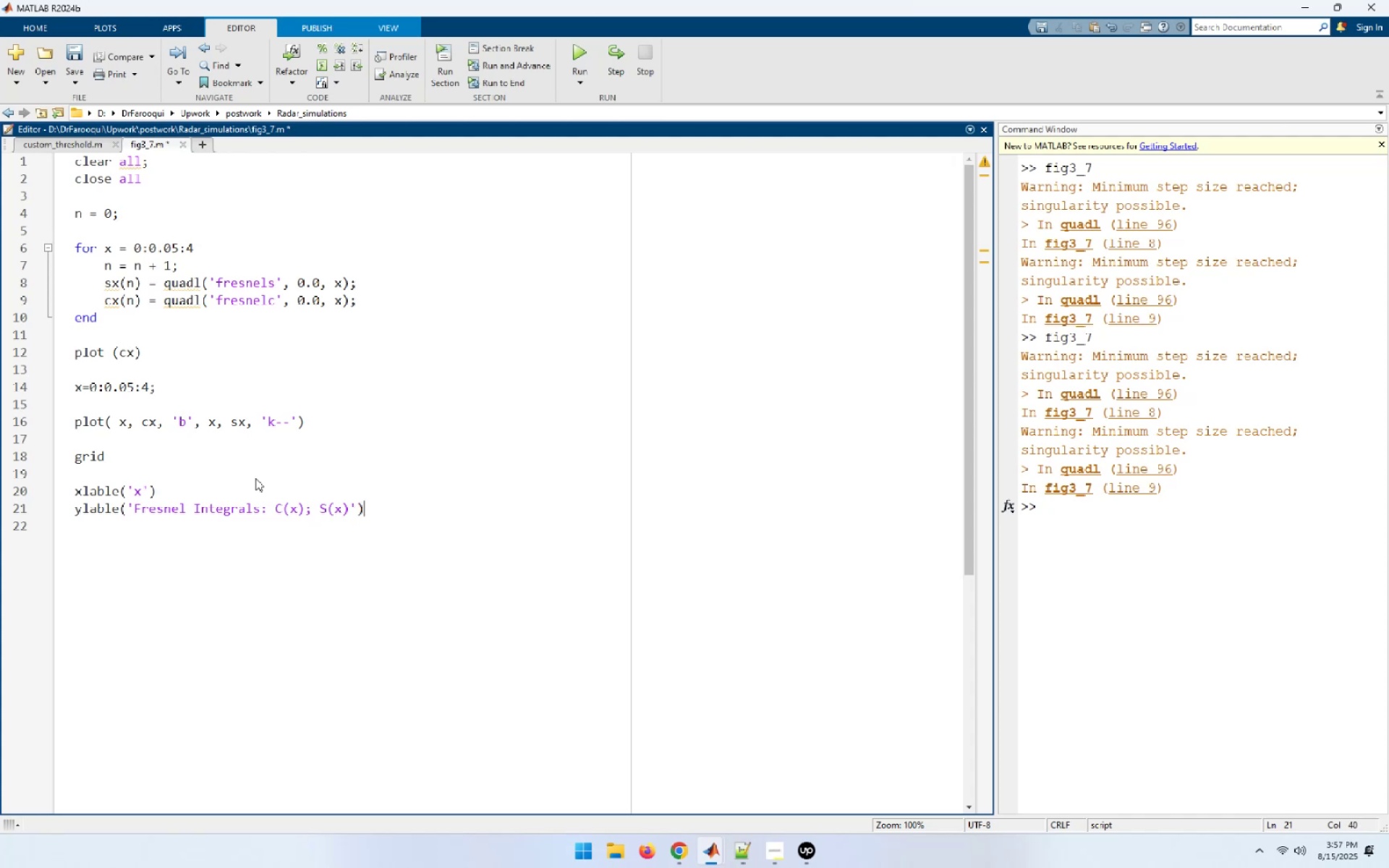 
left_click([575, 54])
 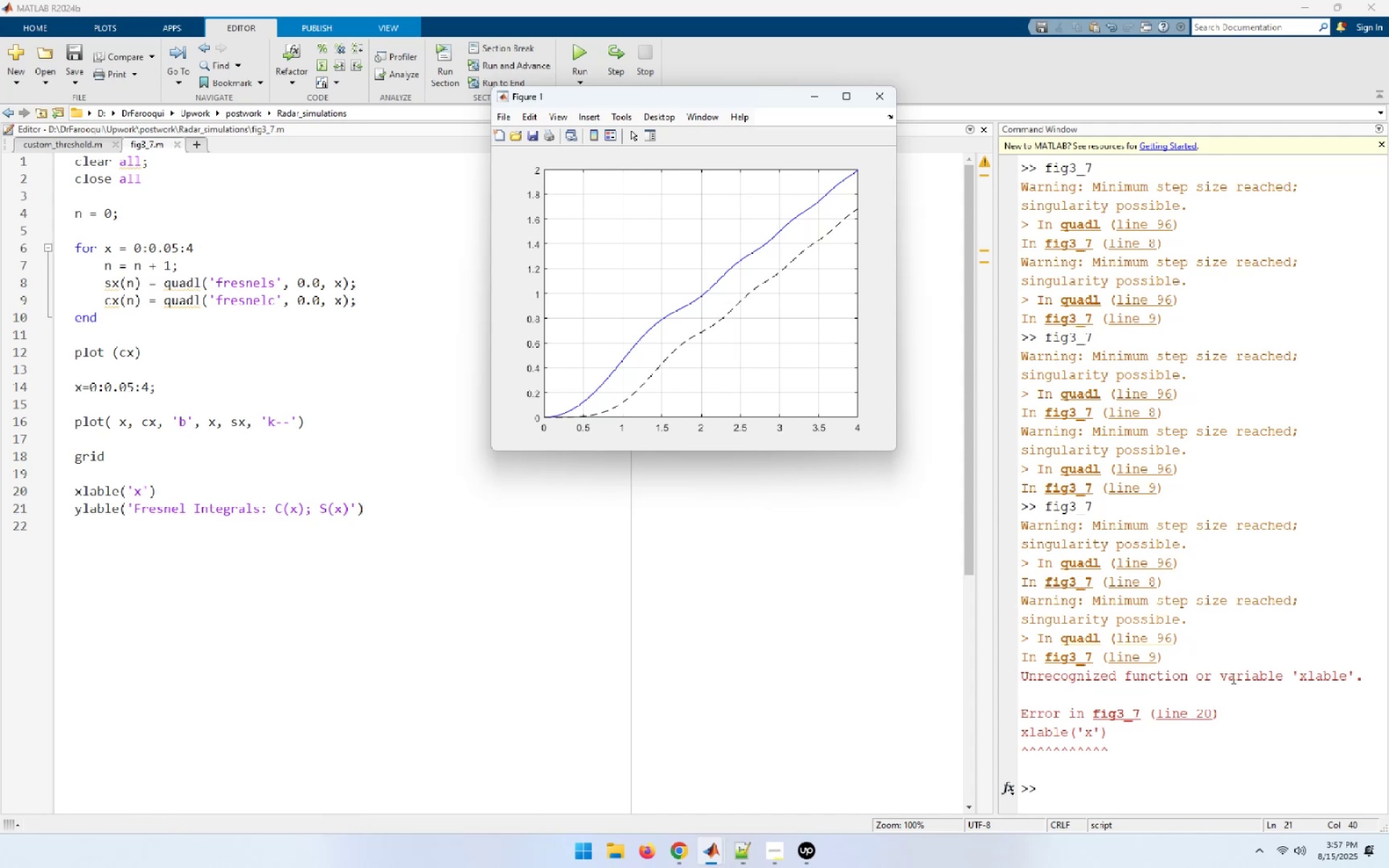 
wait(43.79)
 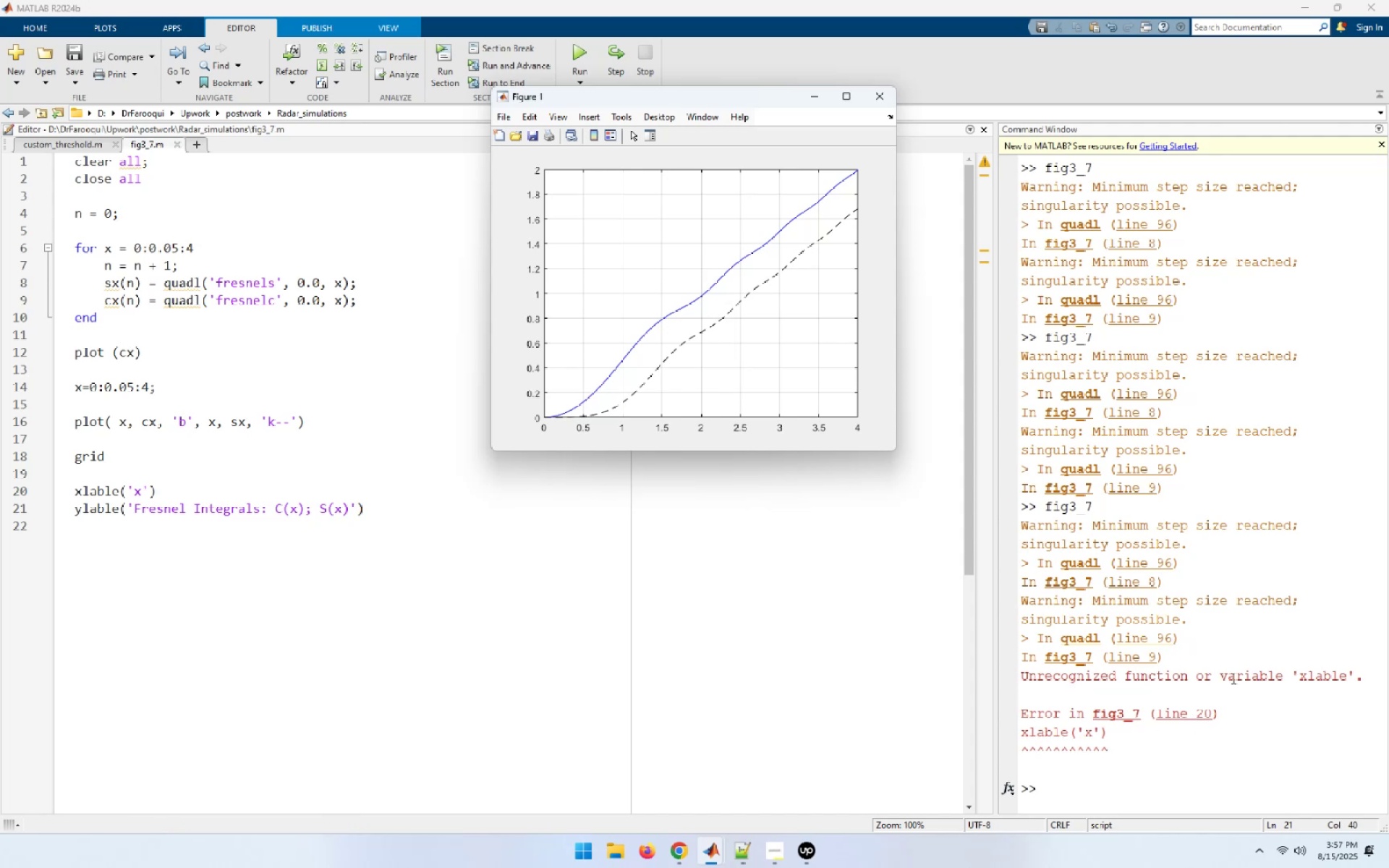 
left_click_drag(start_coordinate=[73, 490], to_coordinate=[213, 486])
 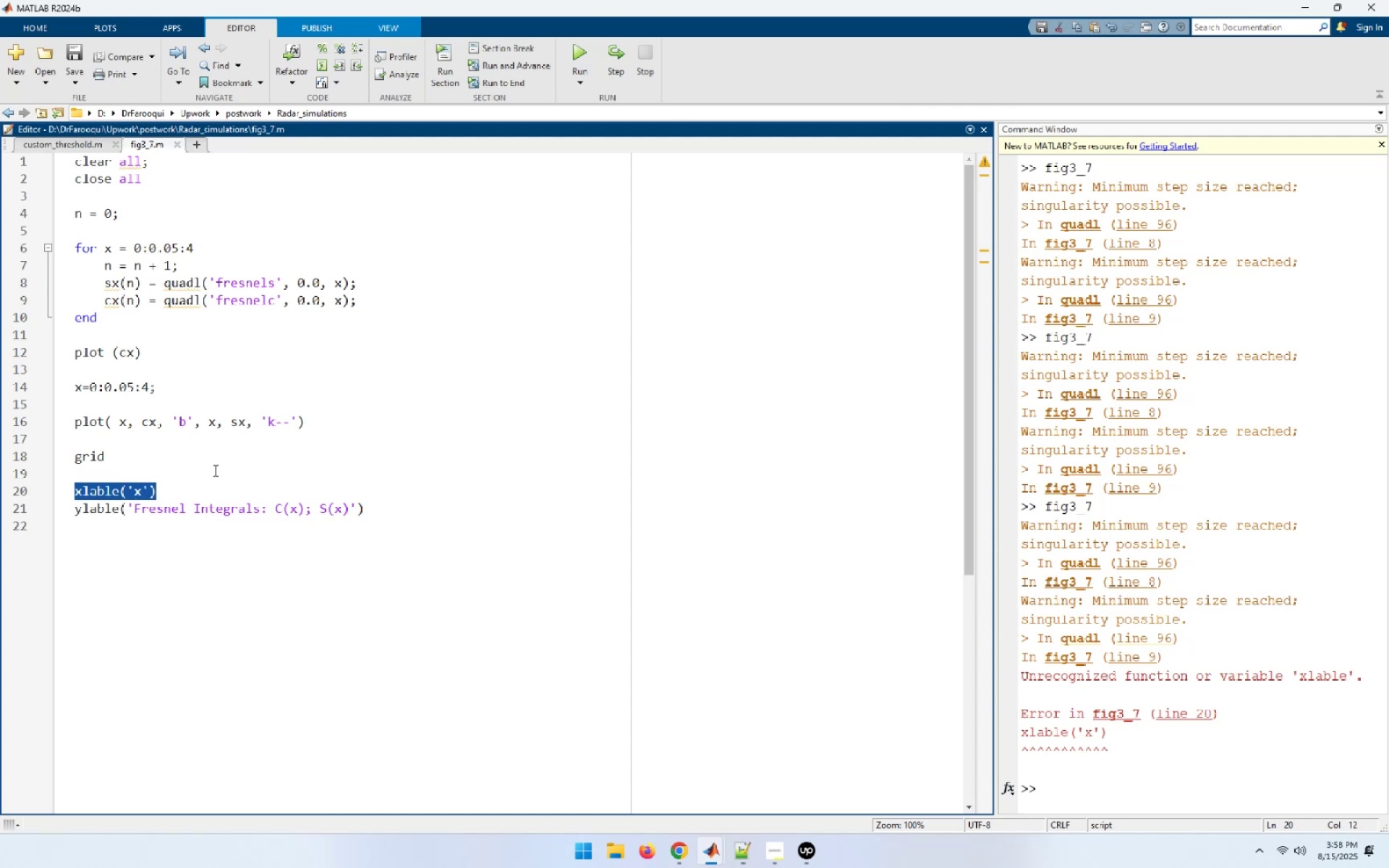 
key(Control+C)
 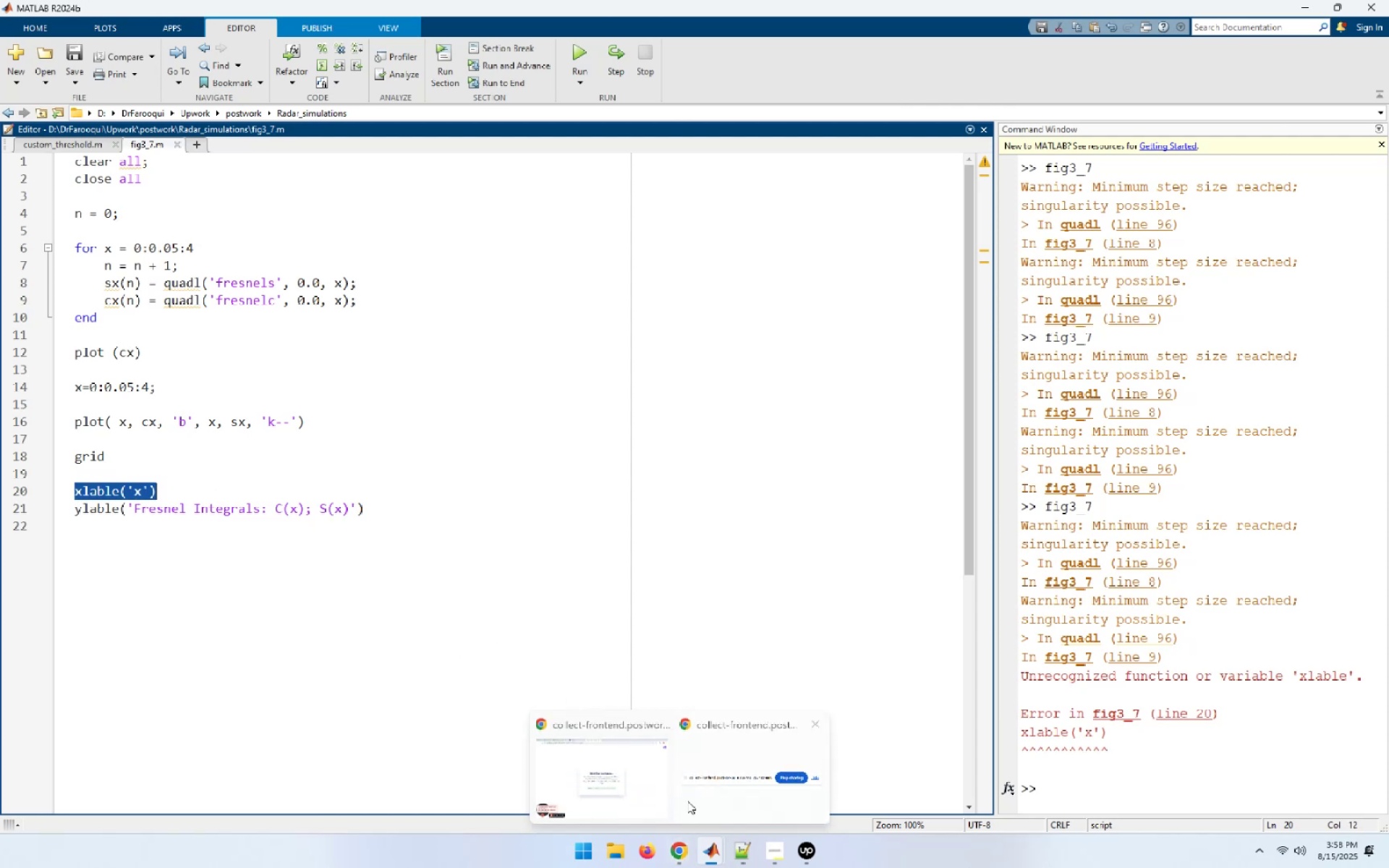 
left_click([619, 765])
 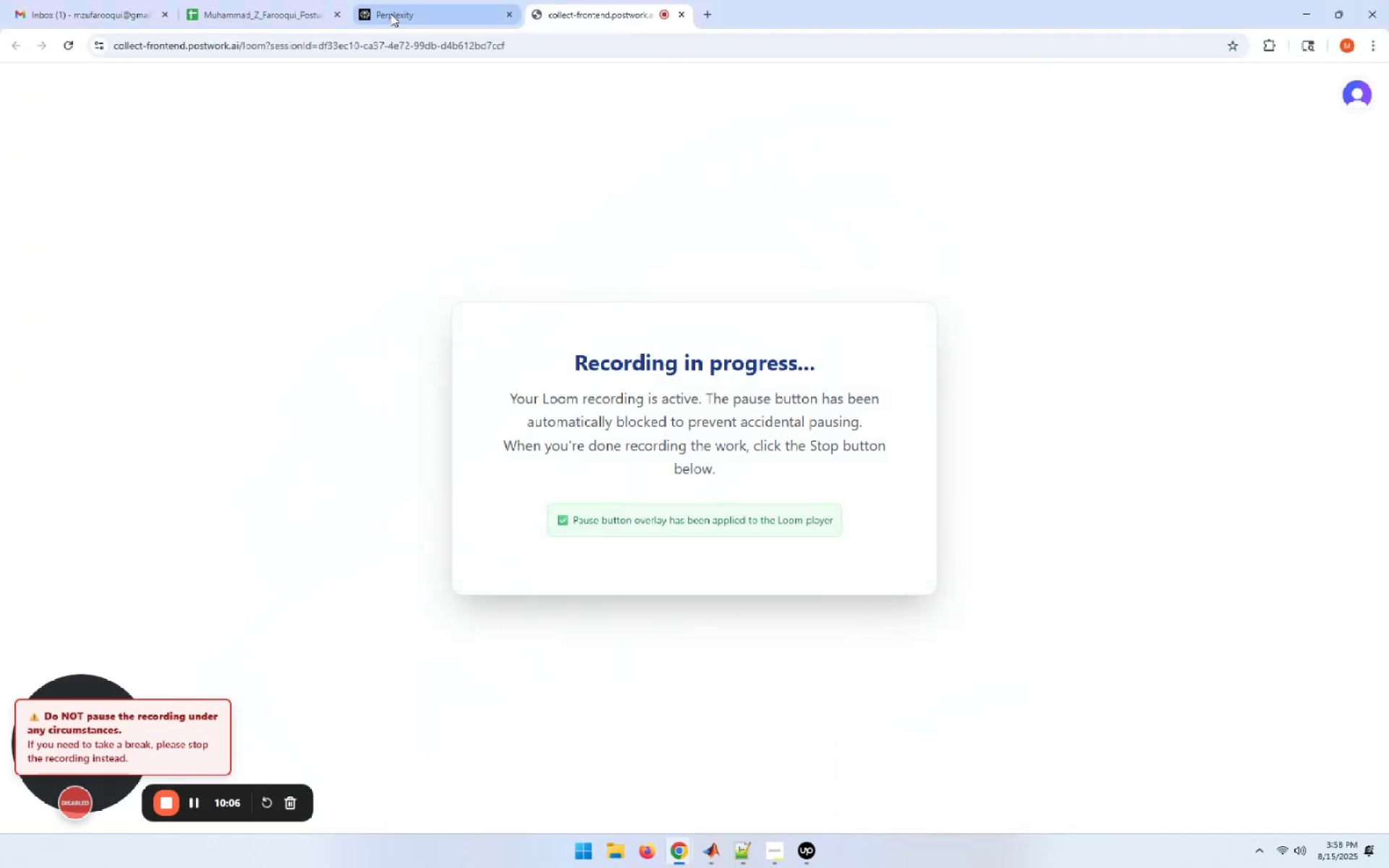 
left_click([394, 12])
 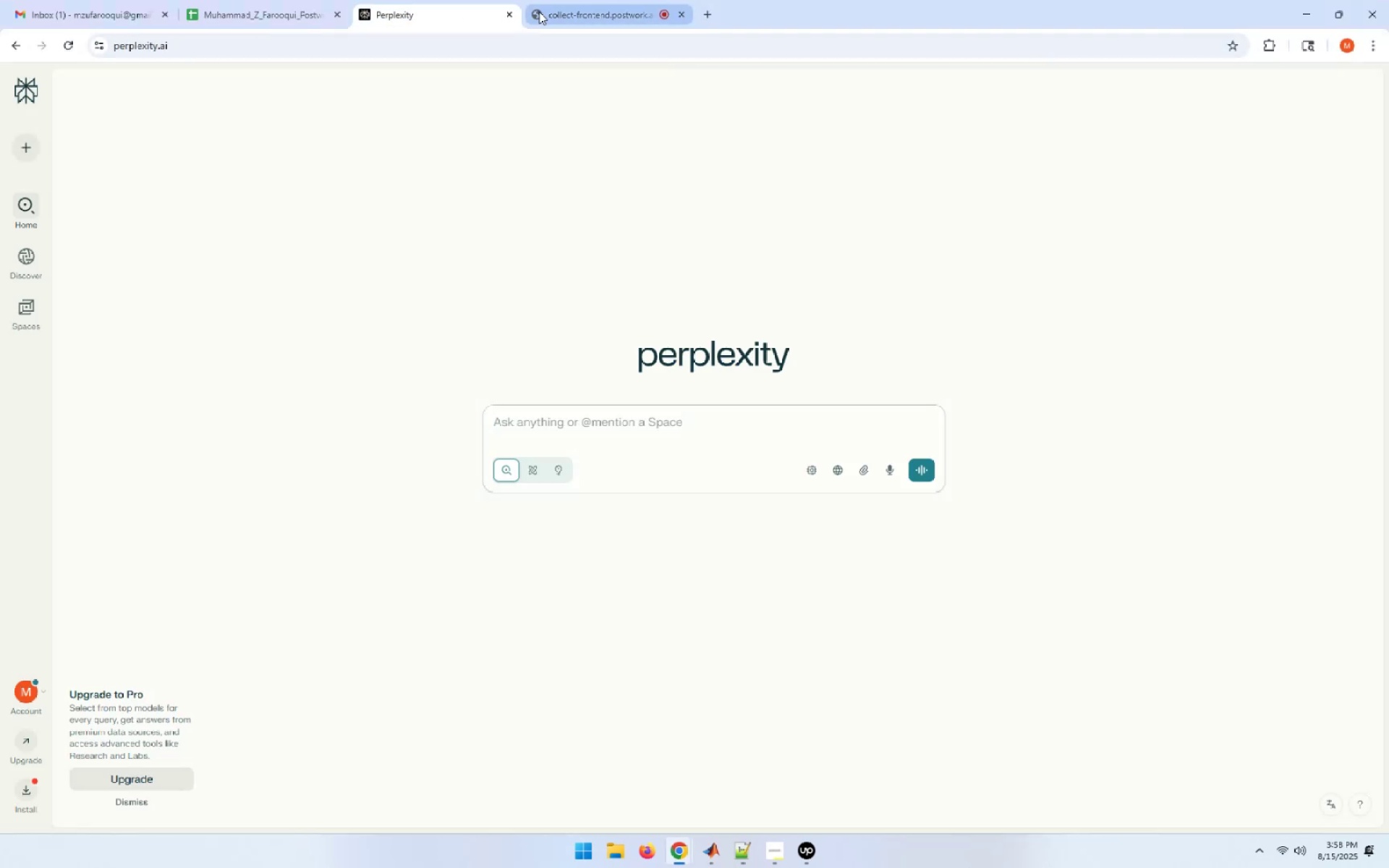 
left_click_drag(start_coordinate=[563, 13], to_coordinate=[398, 24])
 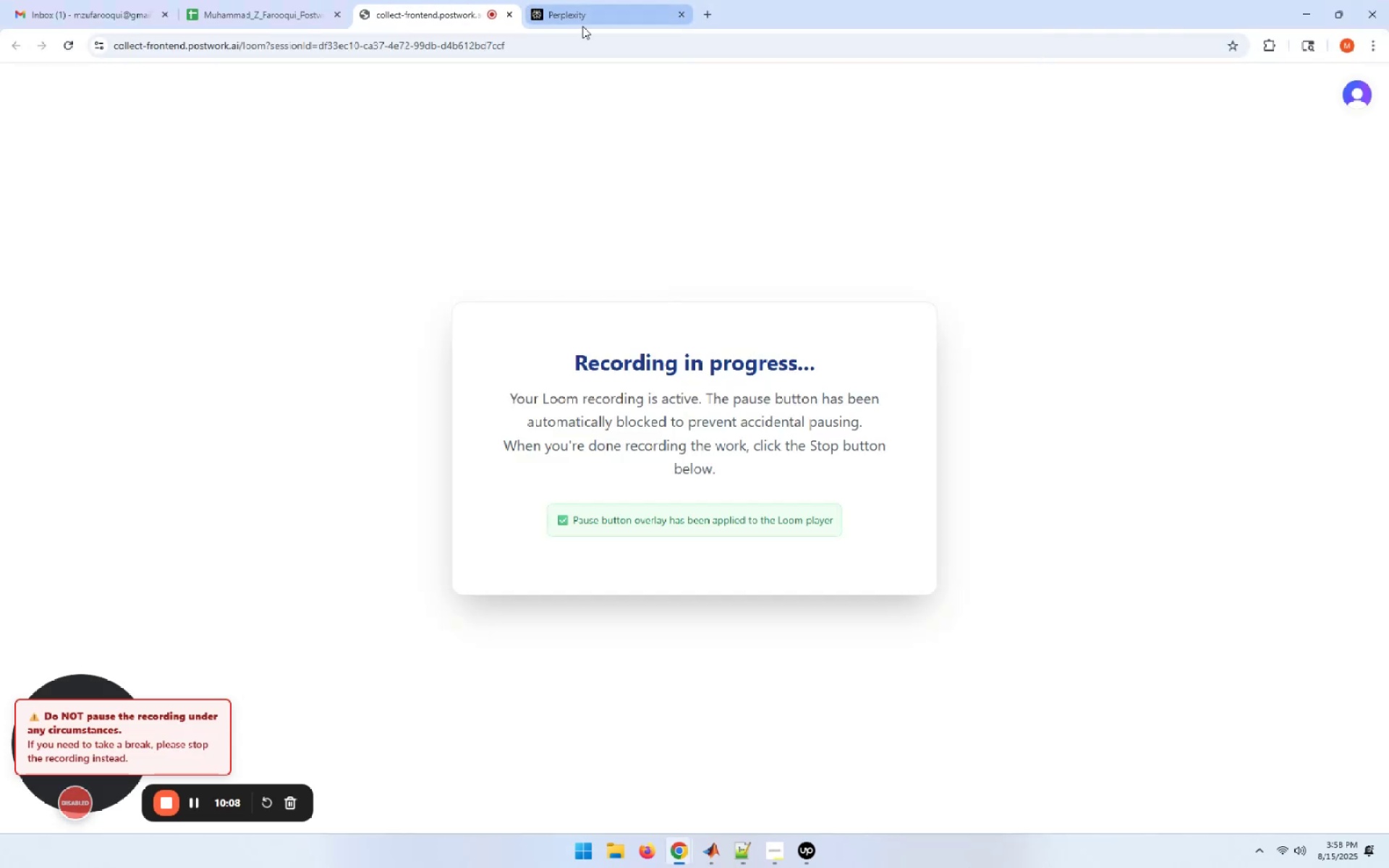 
left_click([588, 18])
 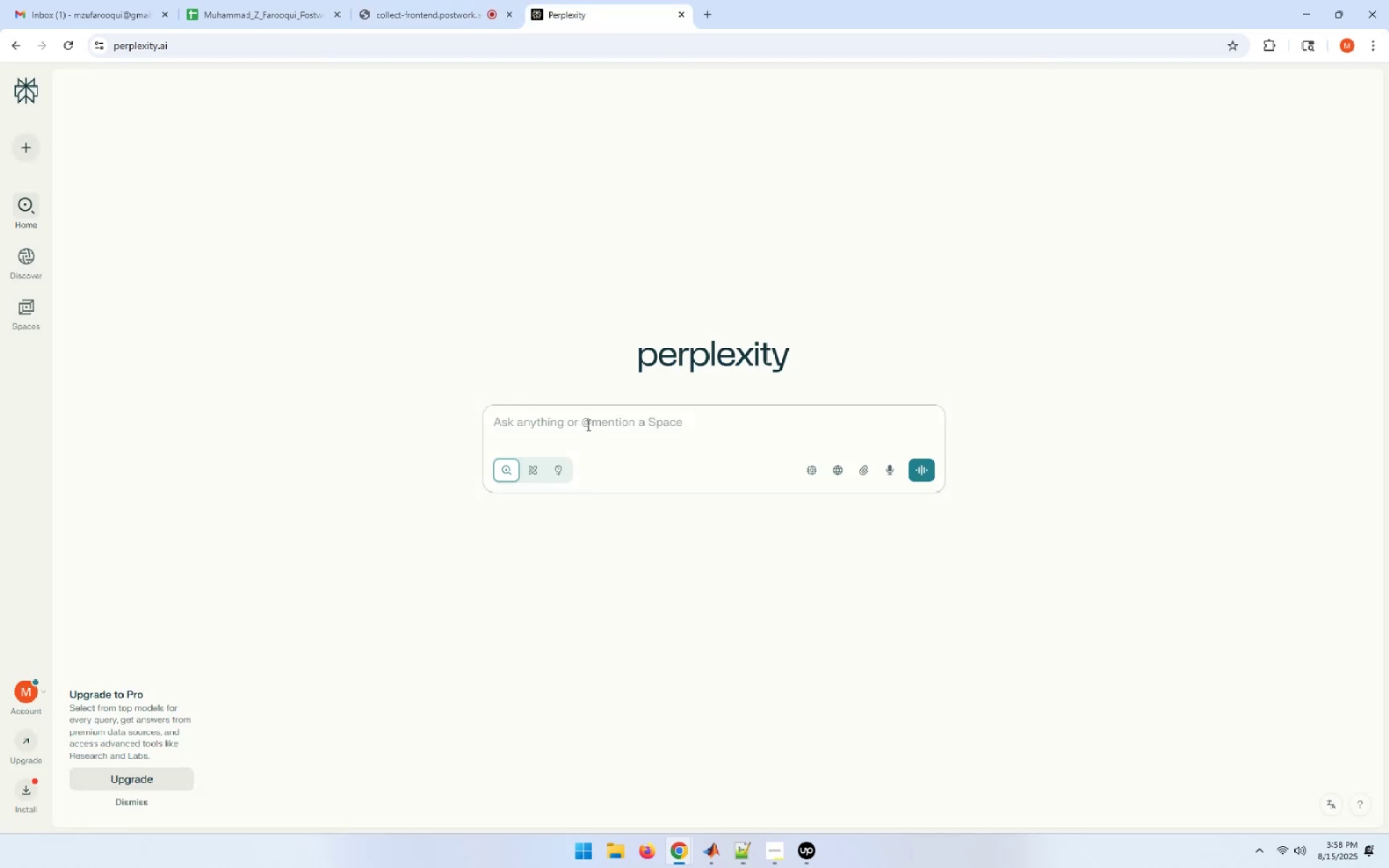 
left_click([553, 421])
 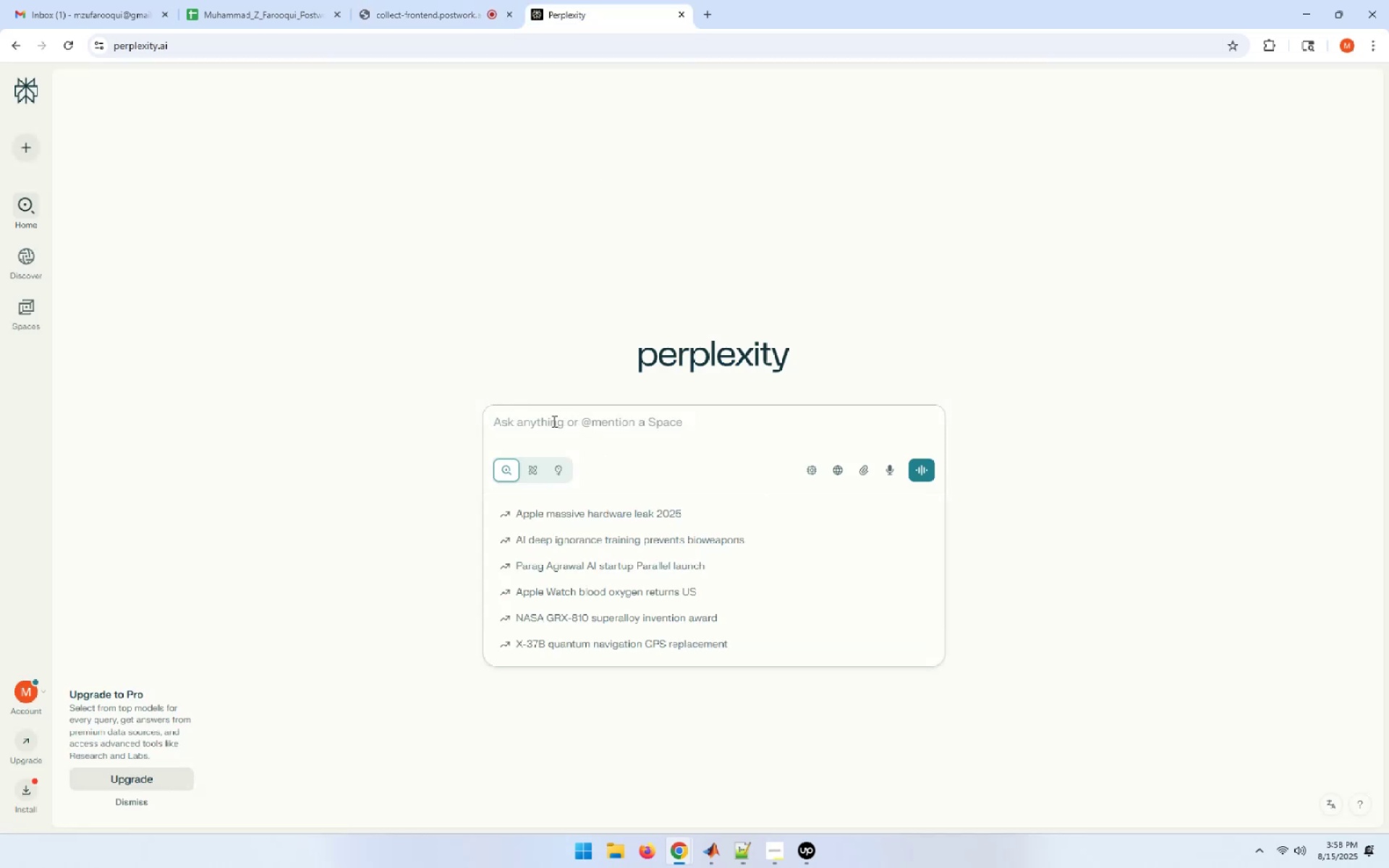 
type(please correct the cod e in )
key(Backspace)
key(Backspace)
key(Backspace)
key(Backspace)
key(Backspace)
type(e)
key(Backspace)
key(Backspace)
type(e in matlab)
 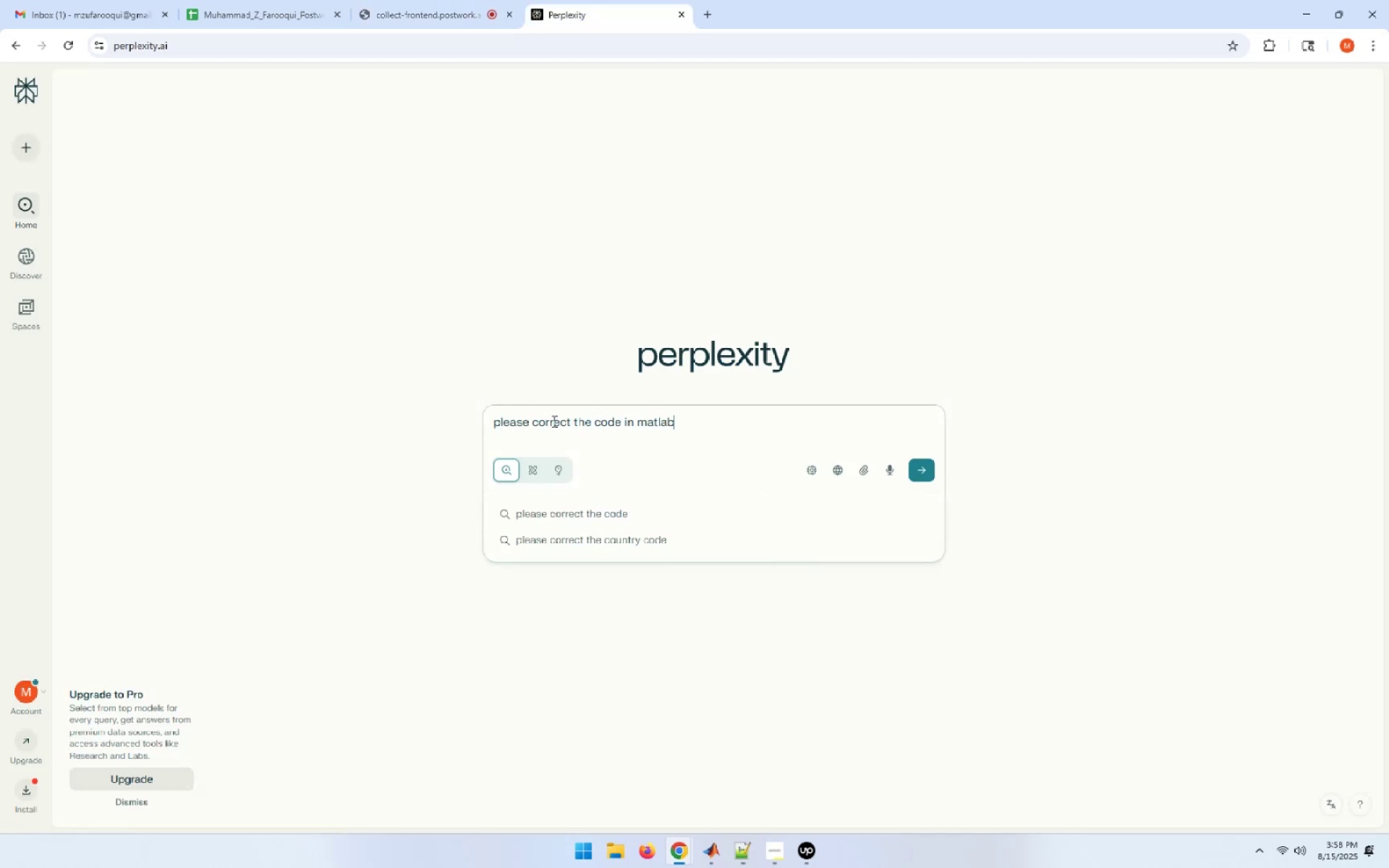 
key(Enter)
 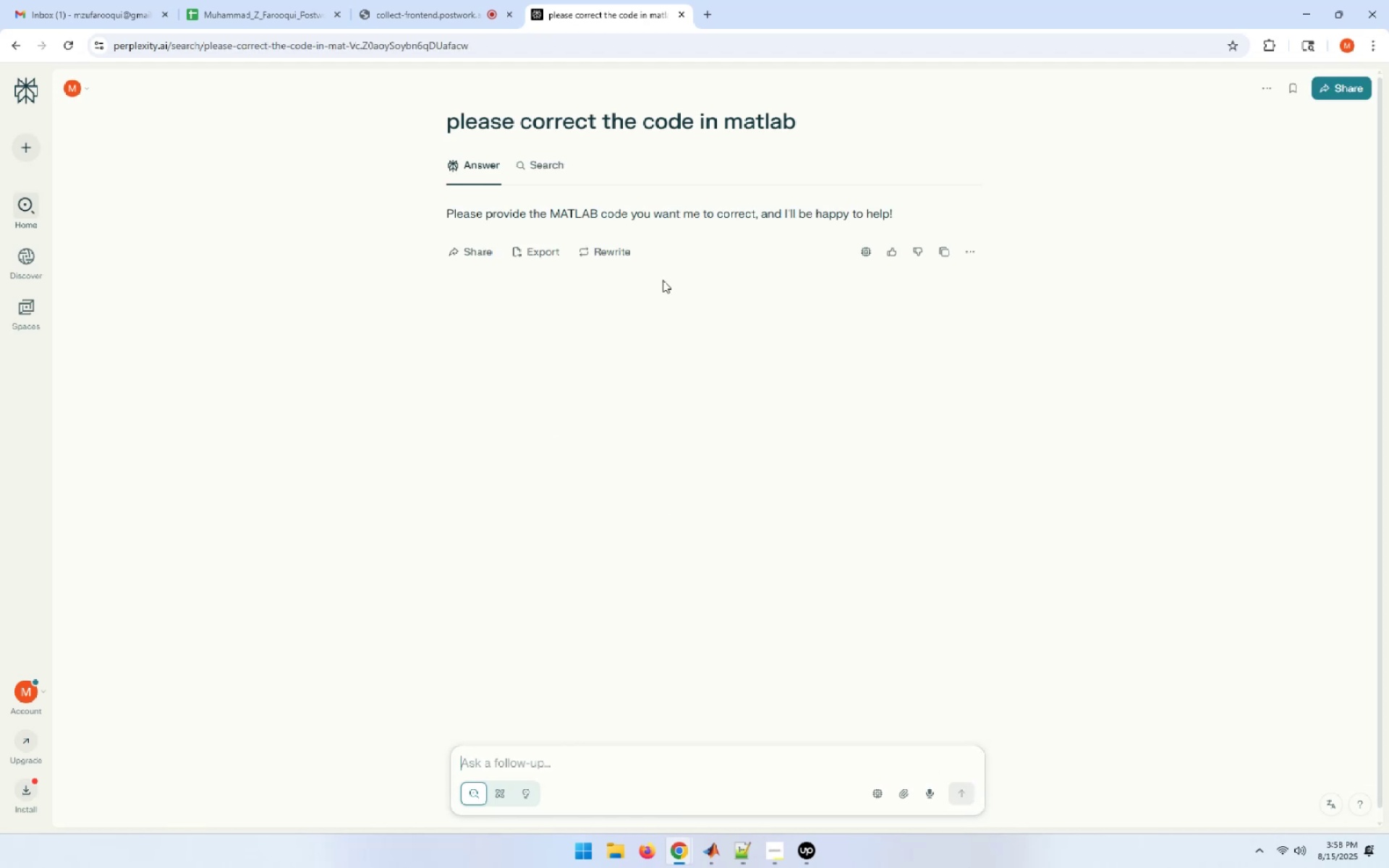 
wait(6.71)
 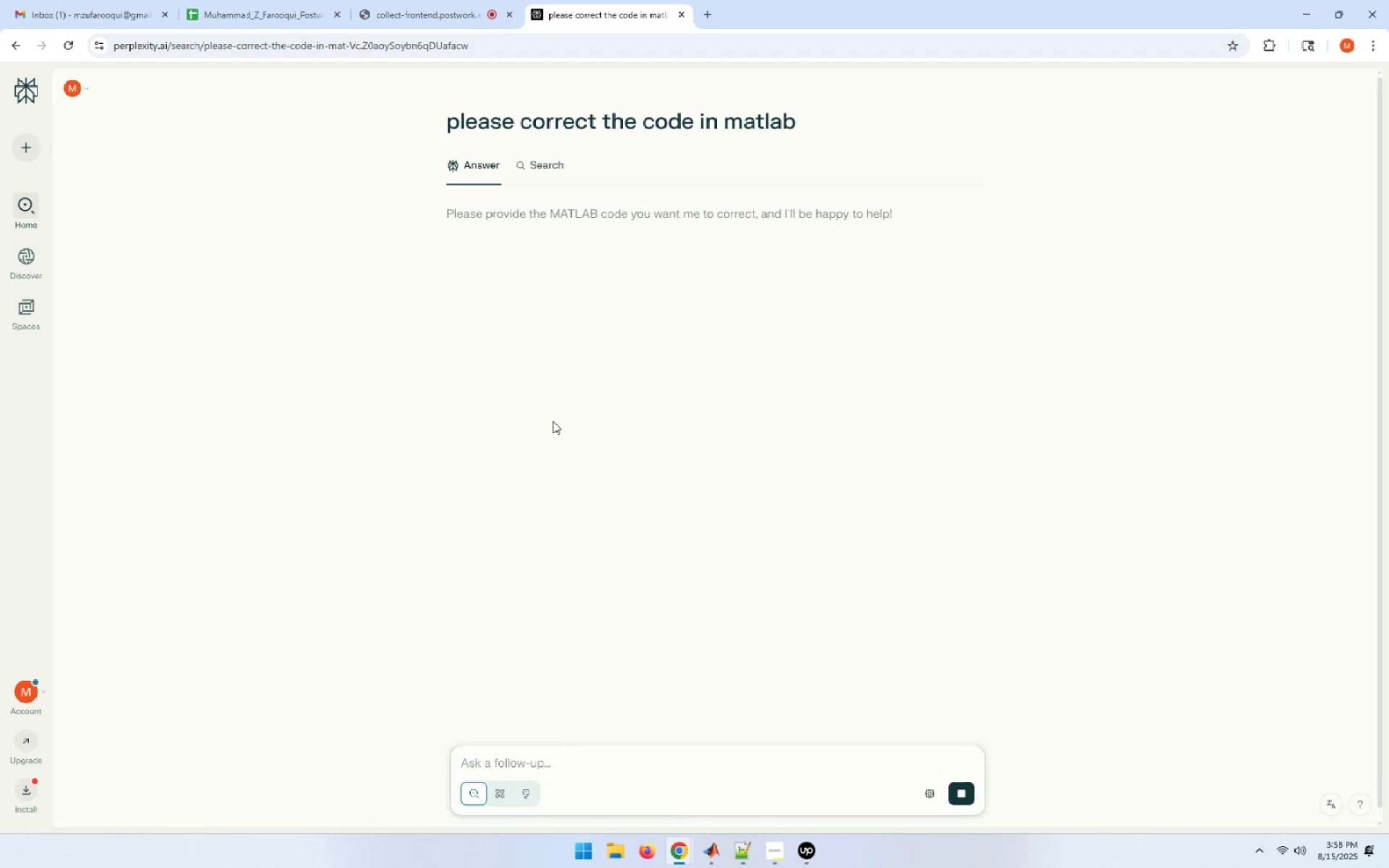 
left_click([525, 755])
 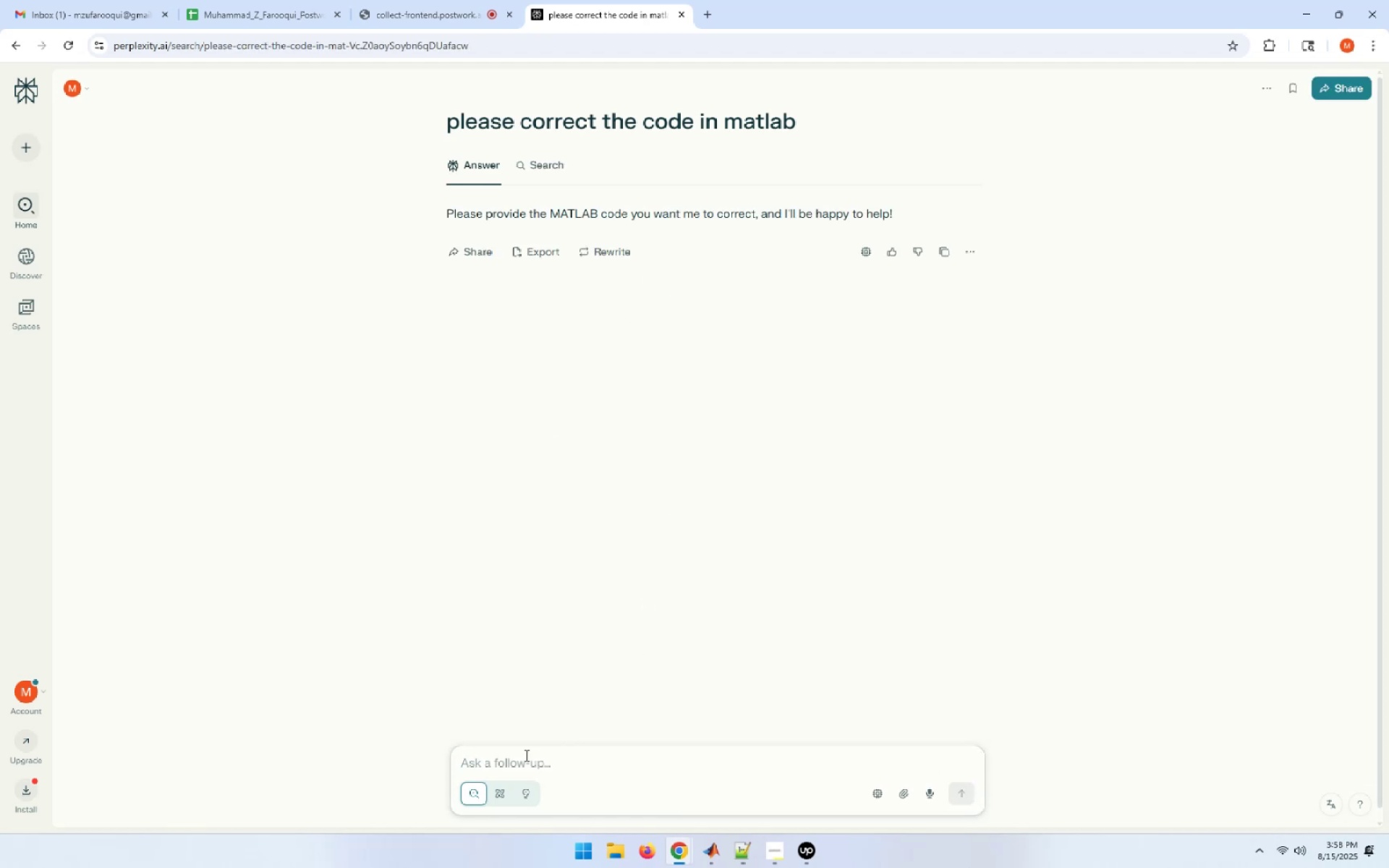 
type(please correct the code in matlab )
 